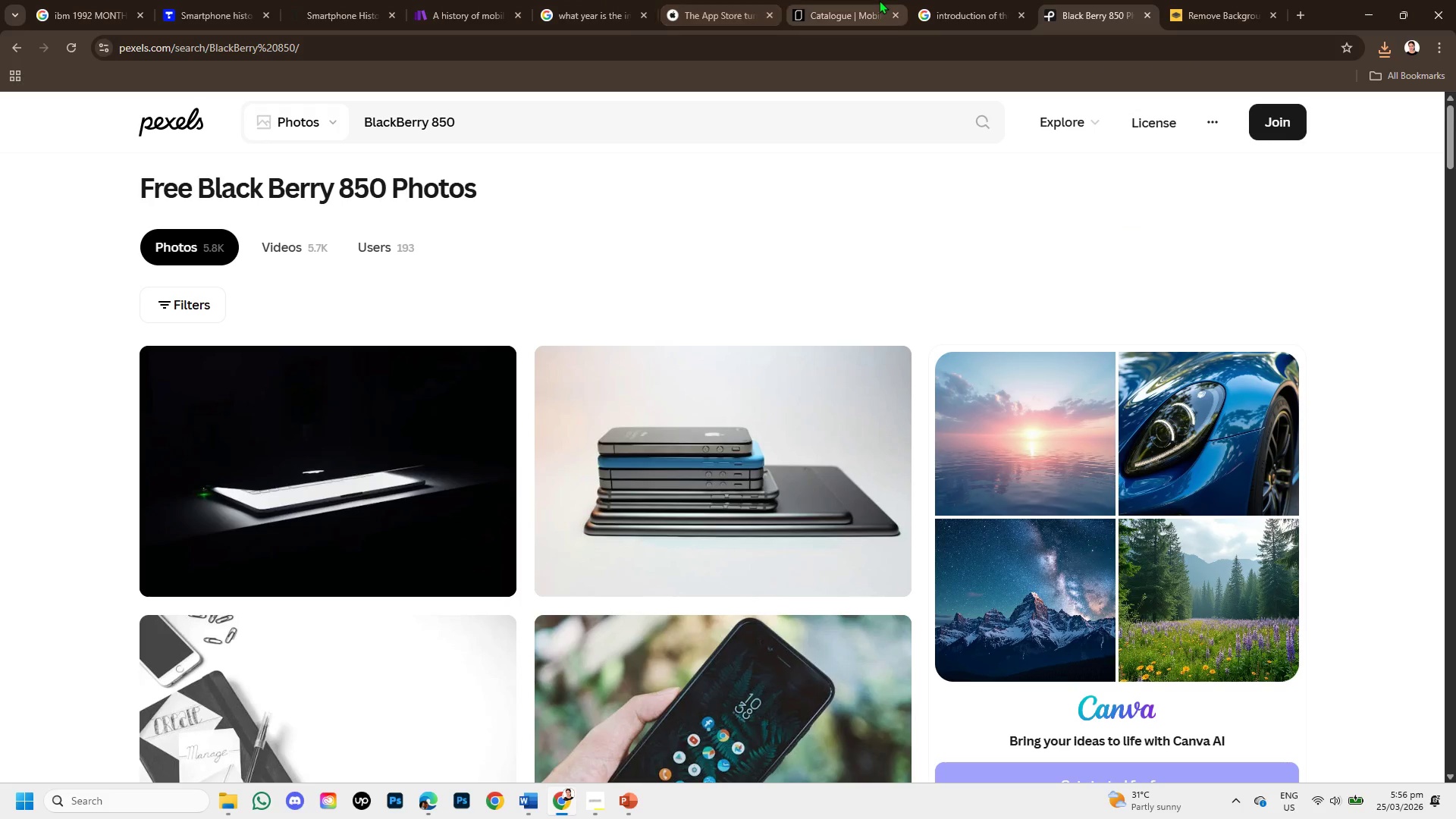 
left_click([945, 0])
 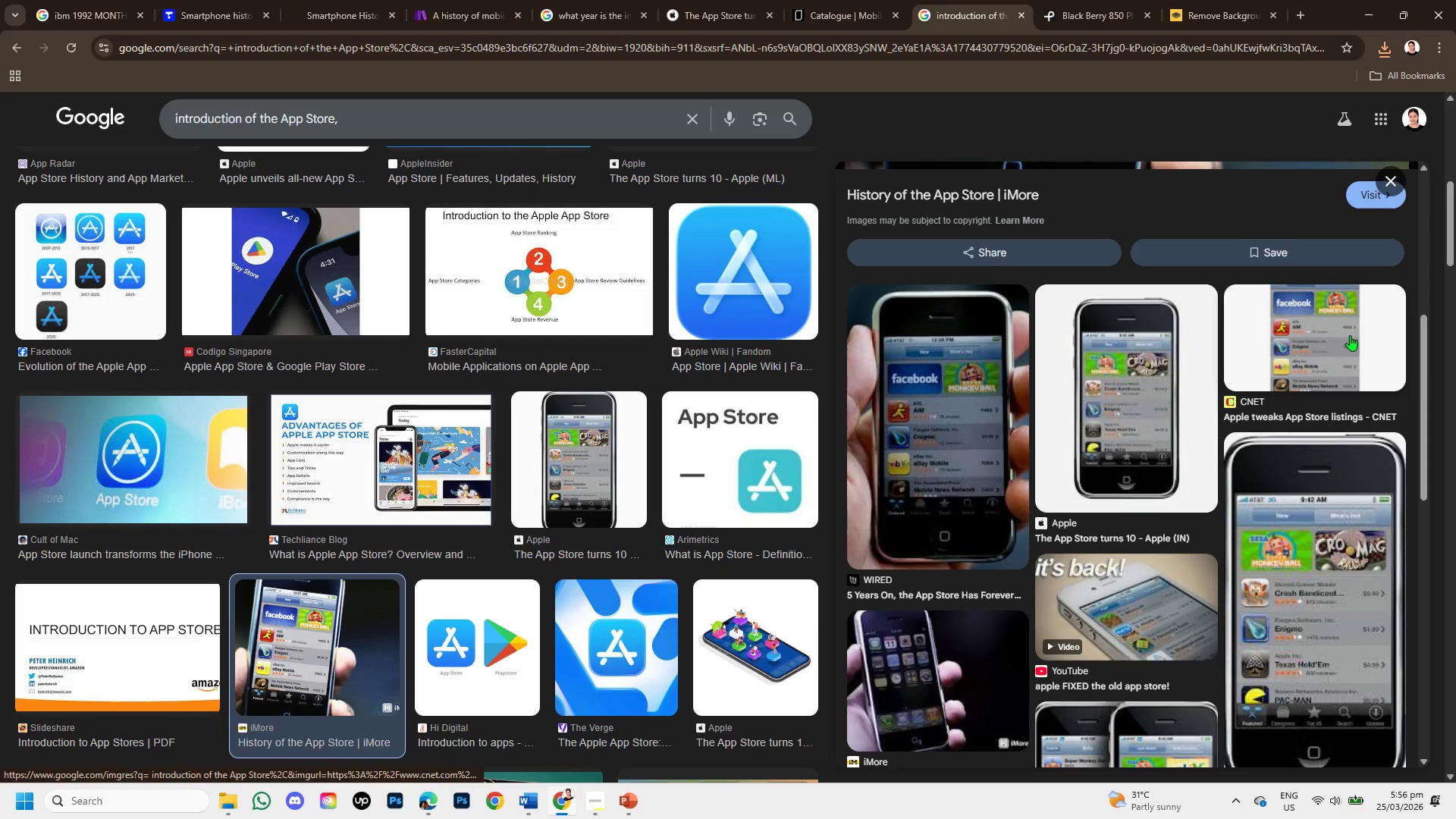 
left_click([1350, 335])
 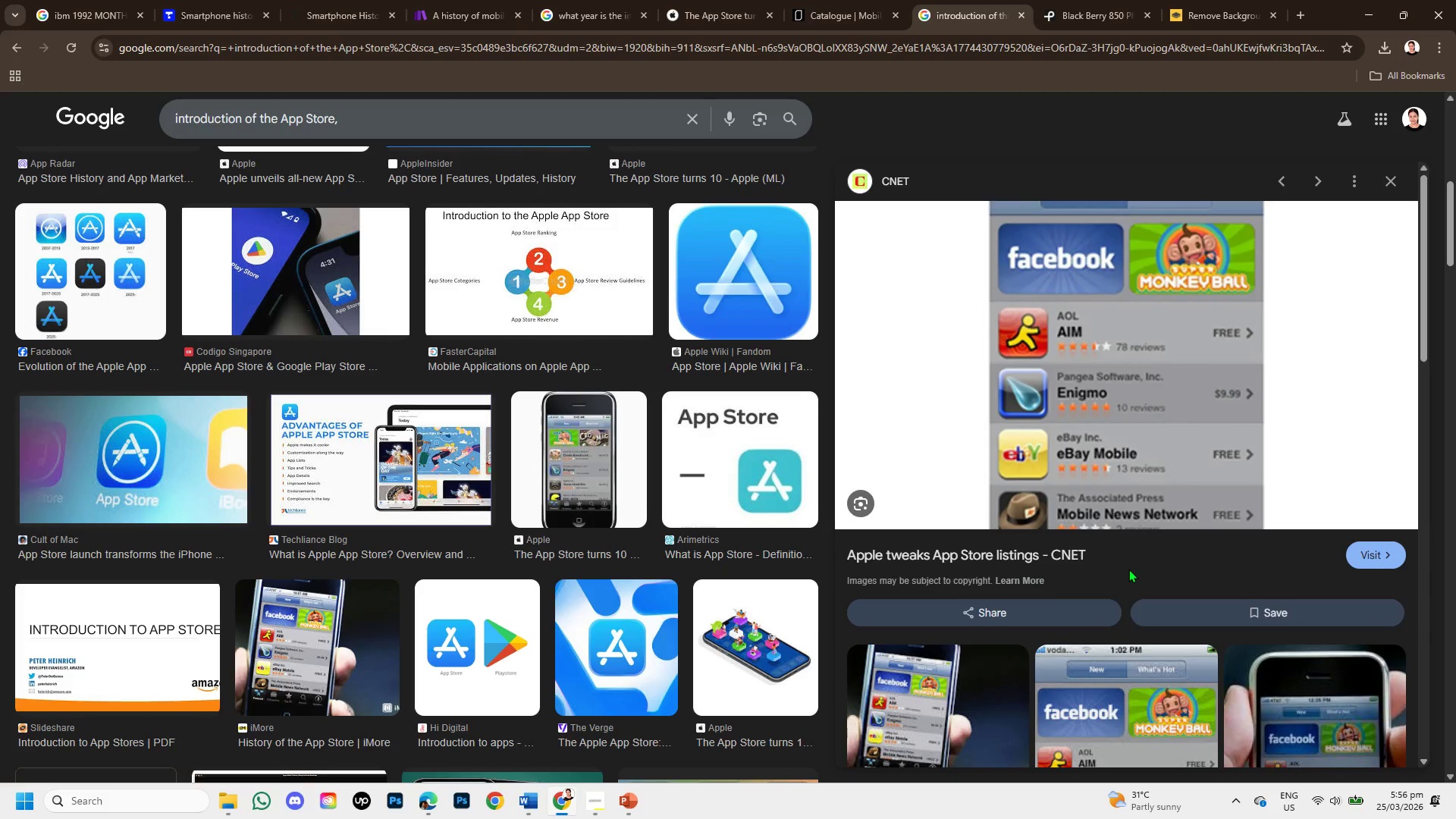 
wait(6.27)
 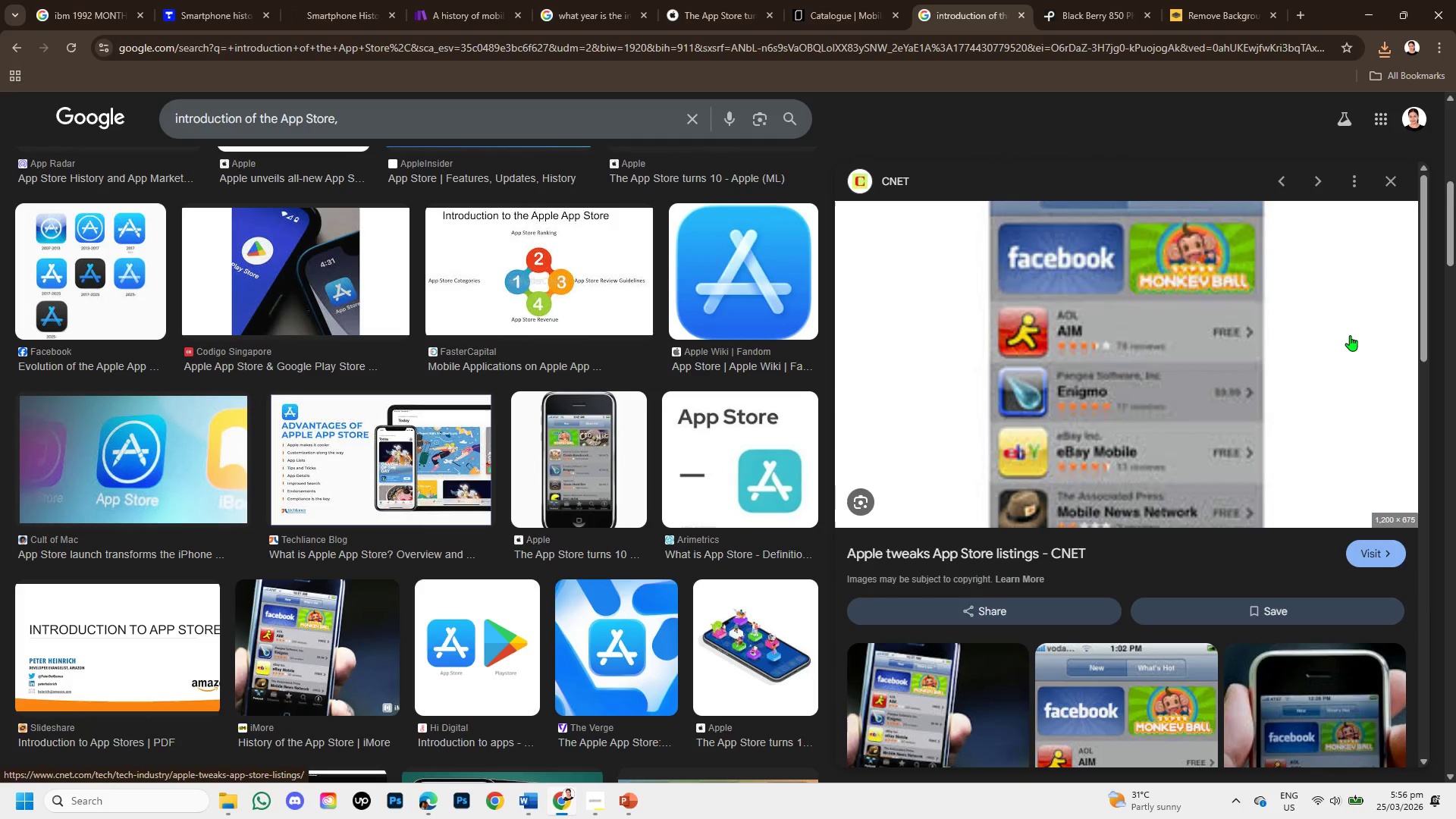 
scroll: coordinate [1128, 569], scroll_direction: down, amount: 3.0
 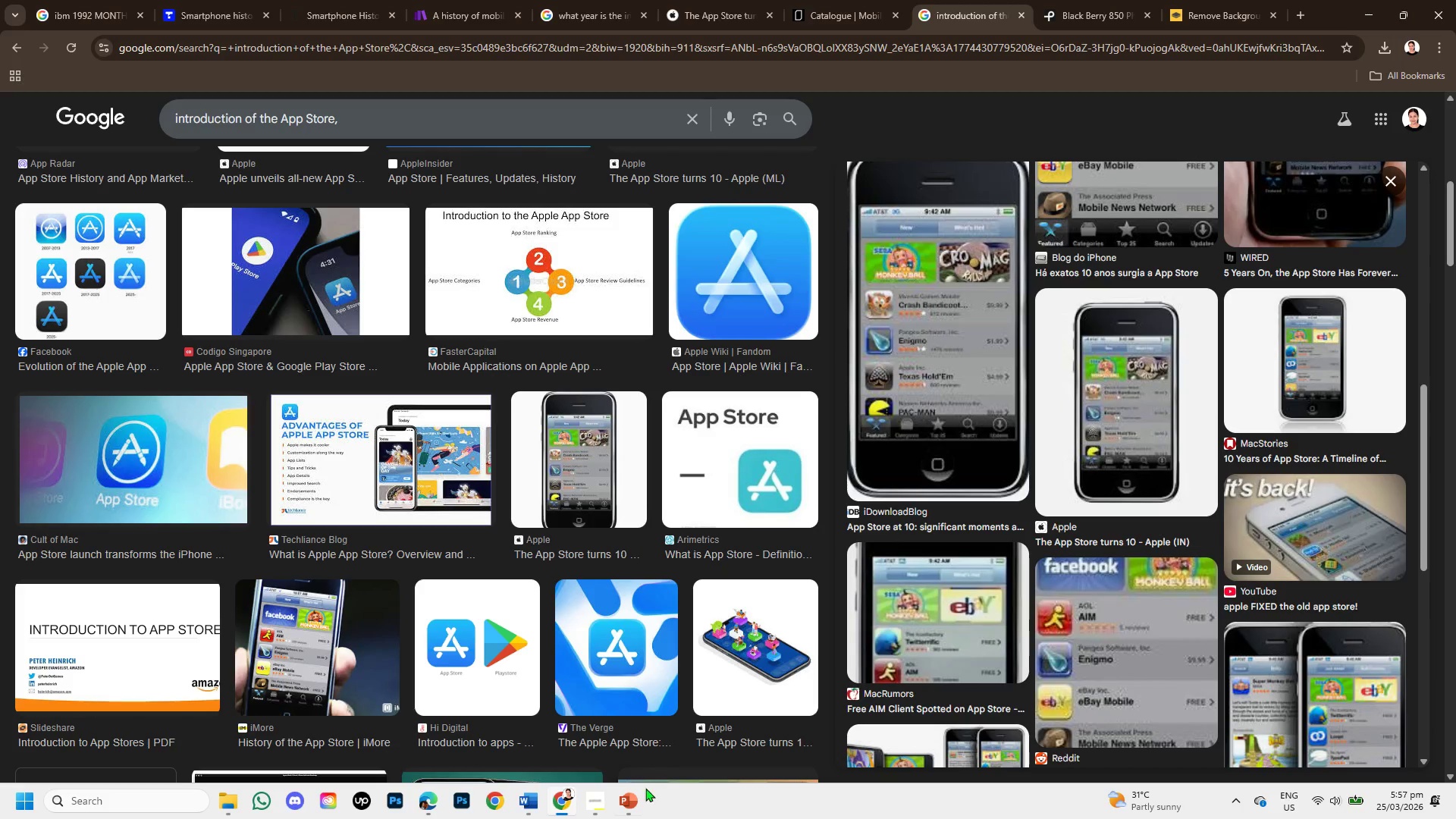 
left_click([633, 794])
 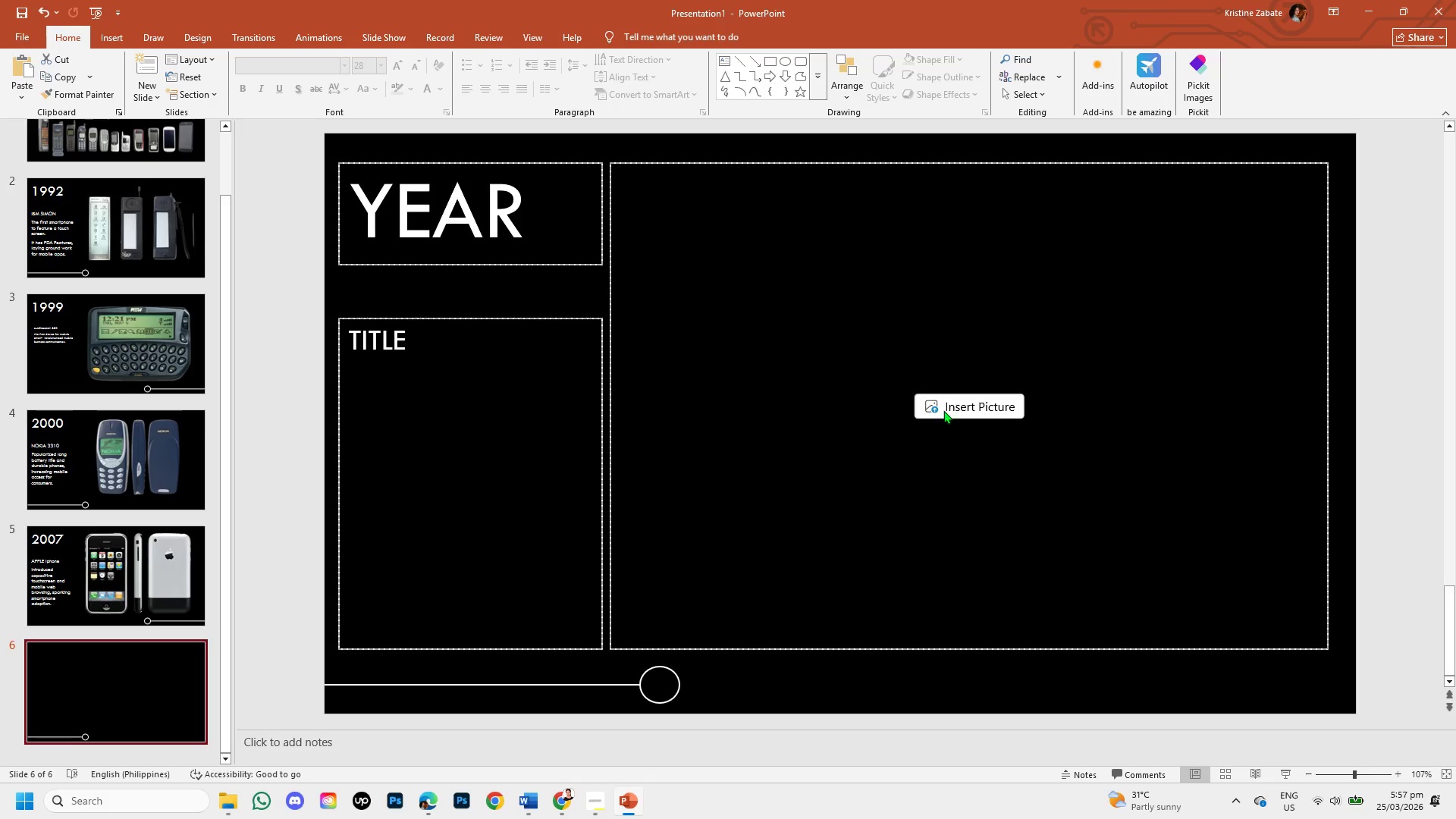 
left_click([951, 404])
 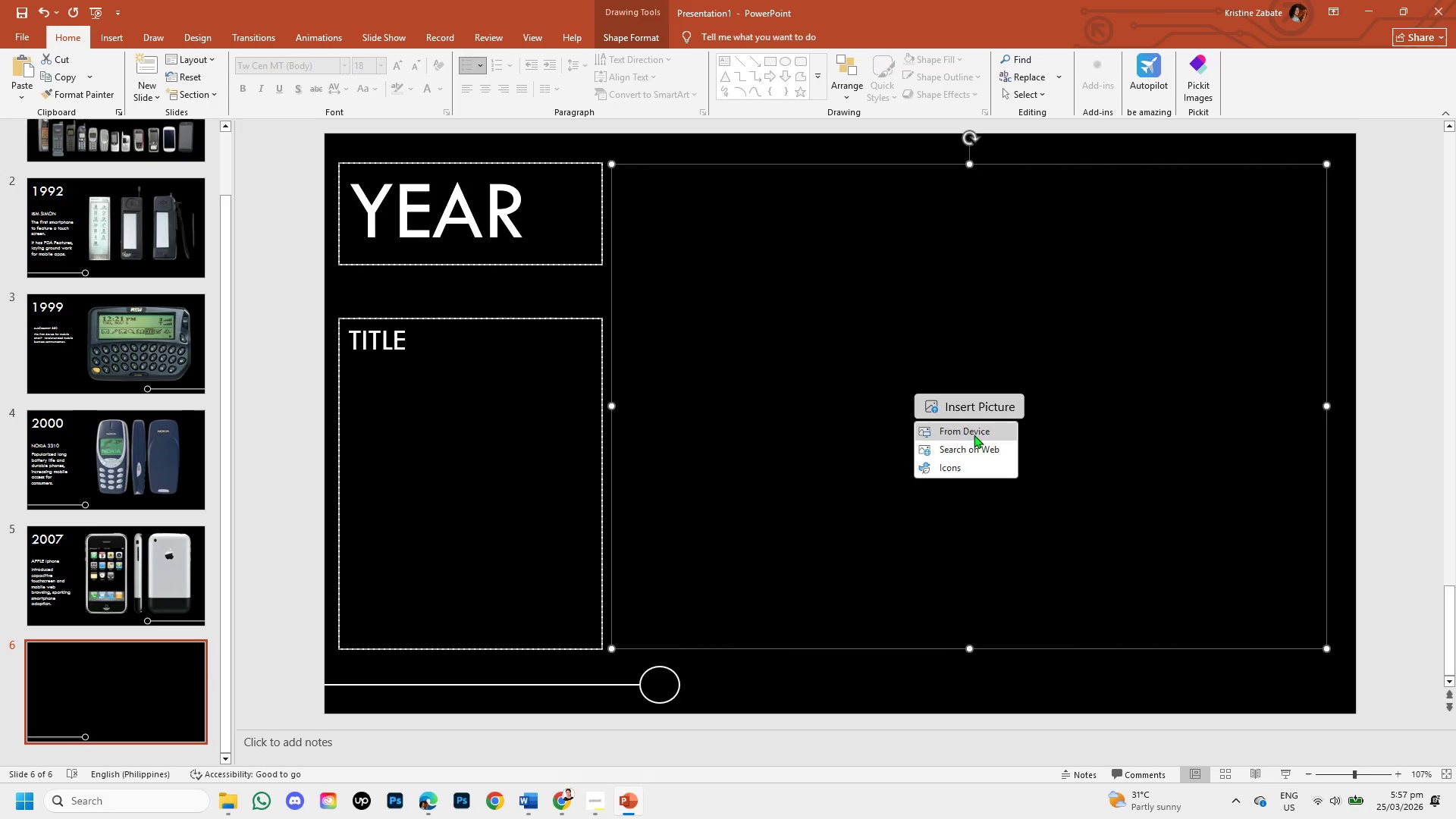 
left_click([971, 428])
 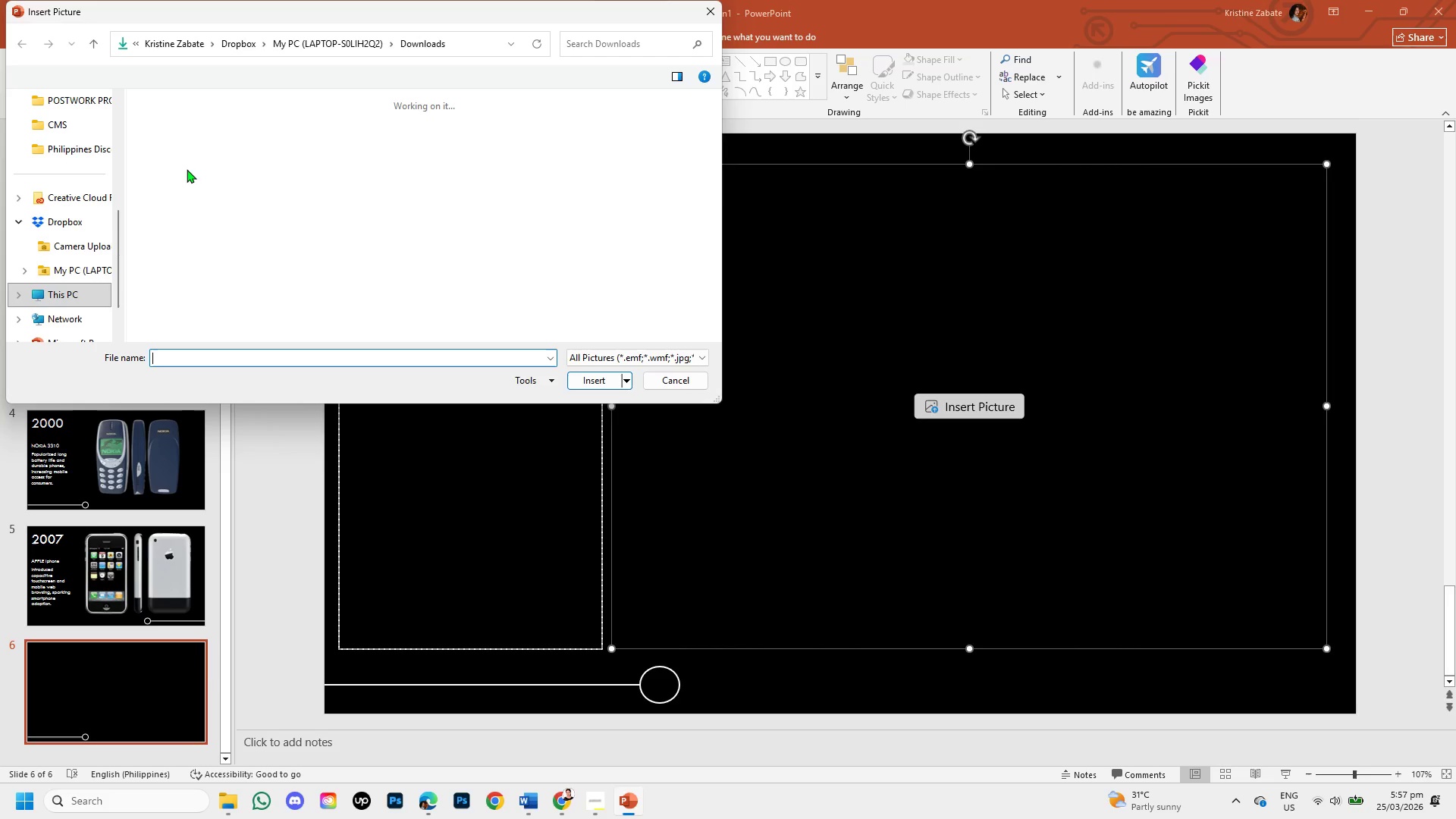 
left_click([186, 167])
 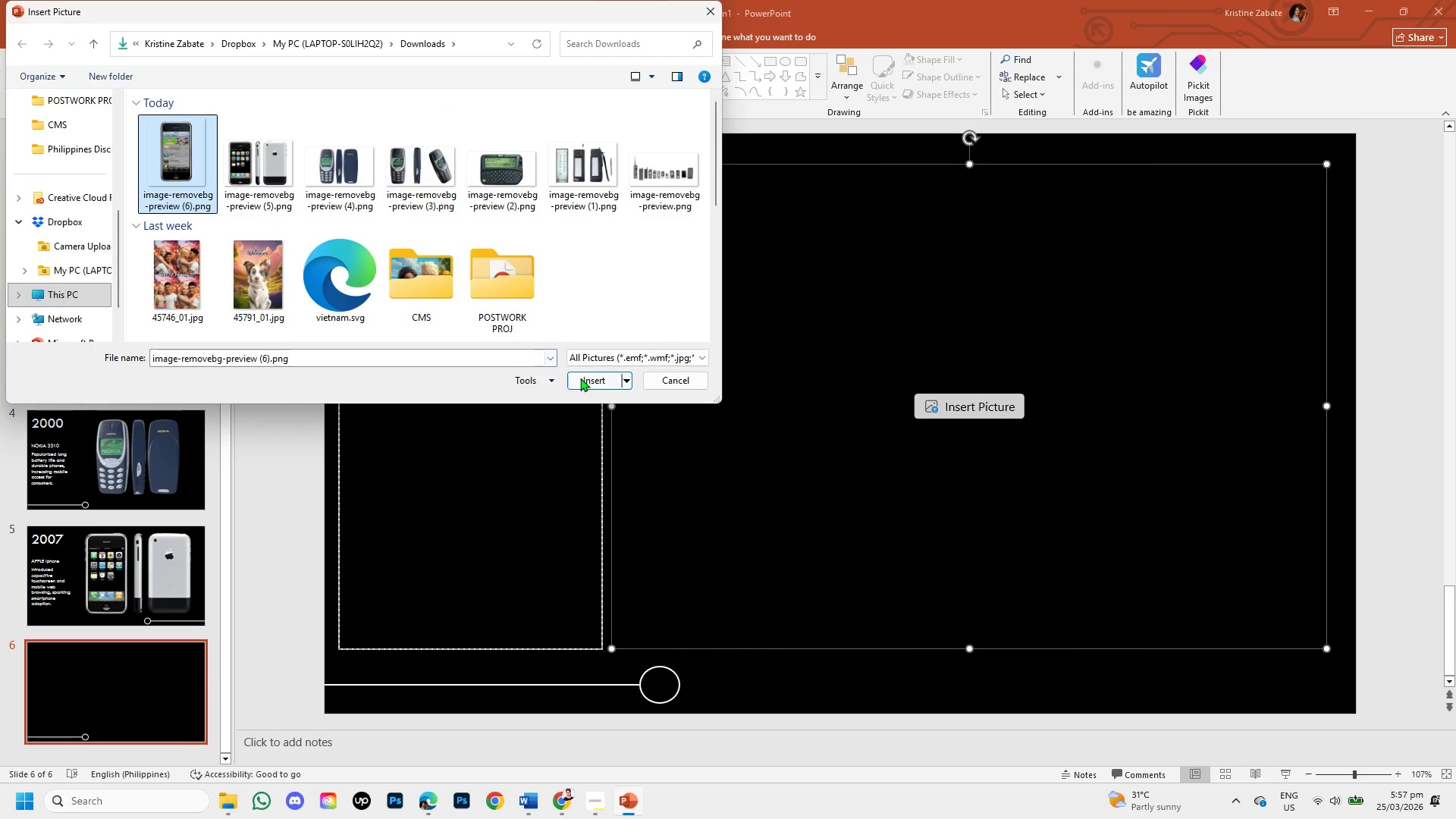 
left_click([584, 381])
 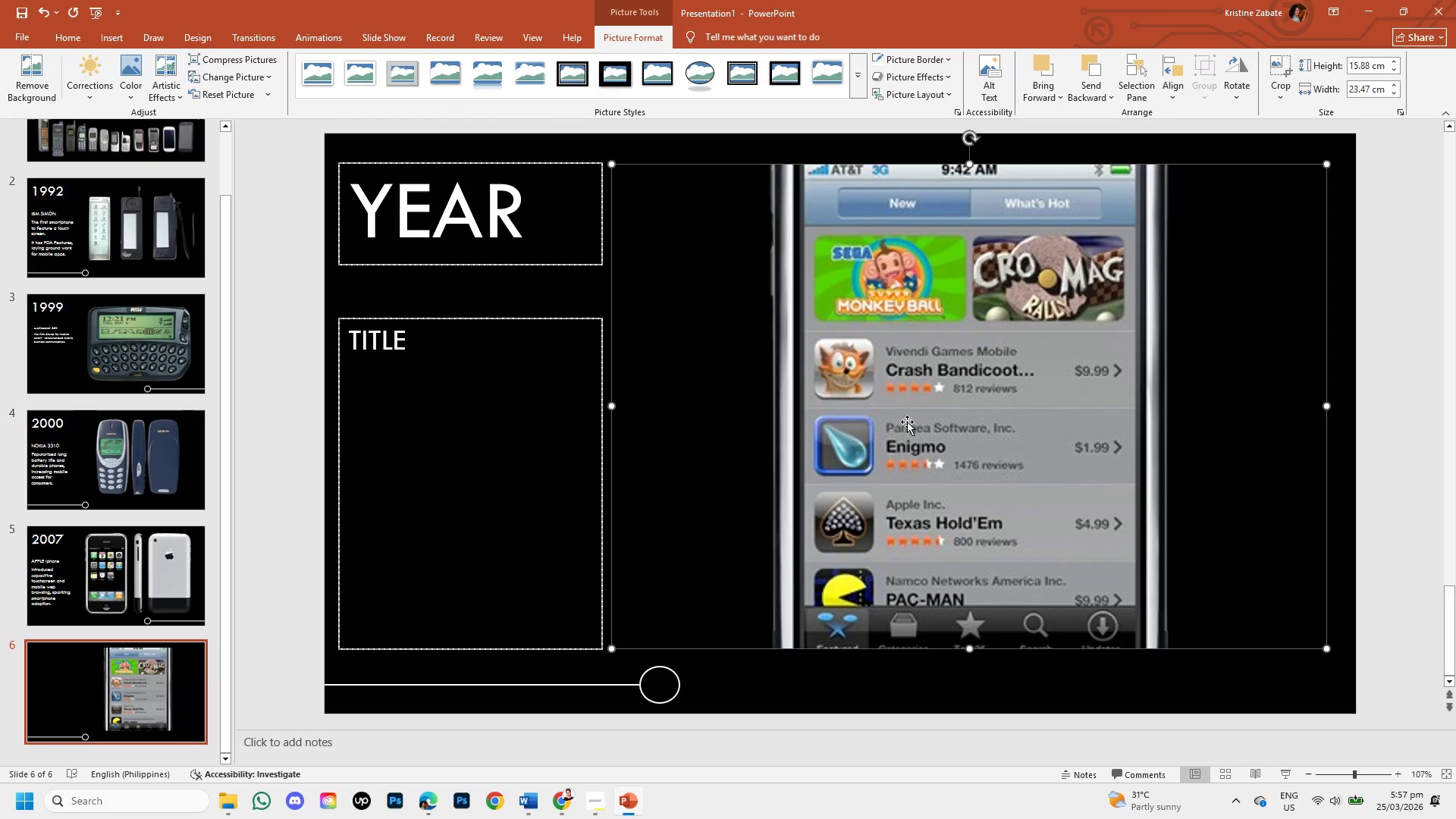 
left_click([907, 422])
 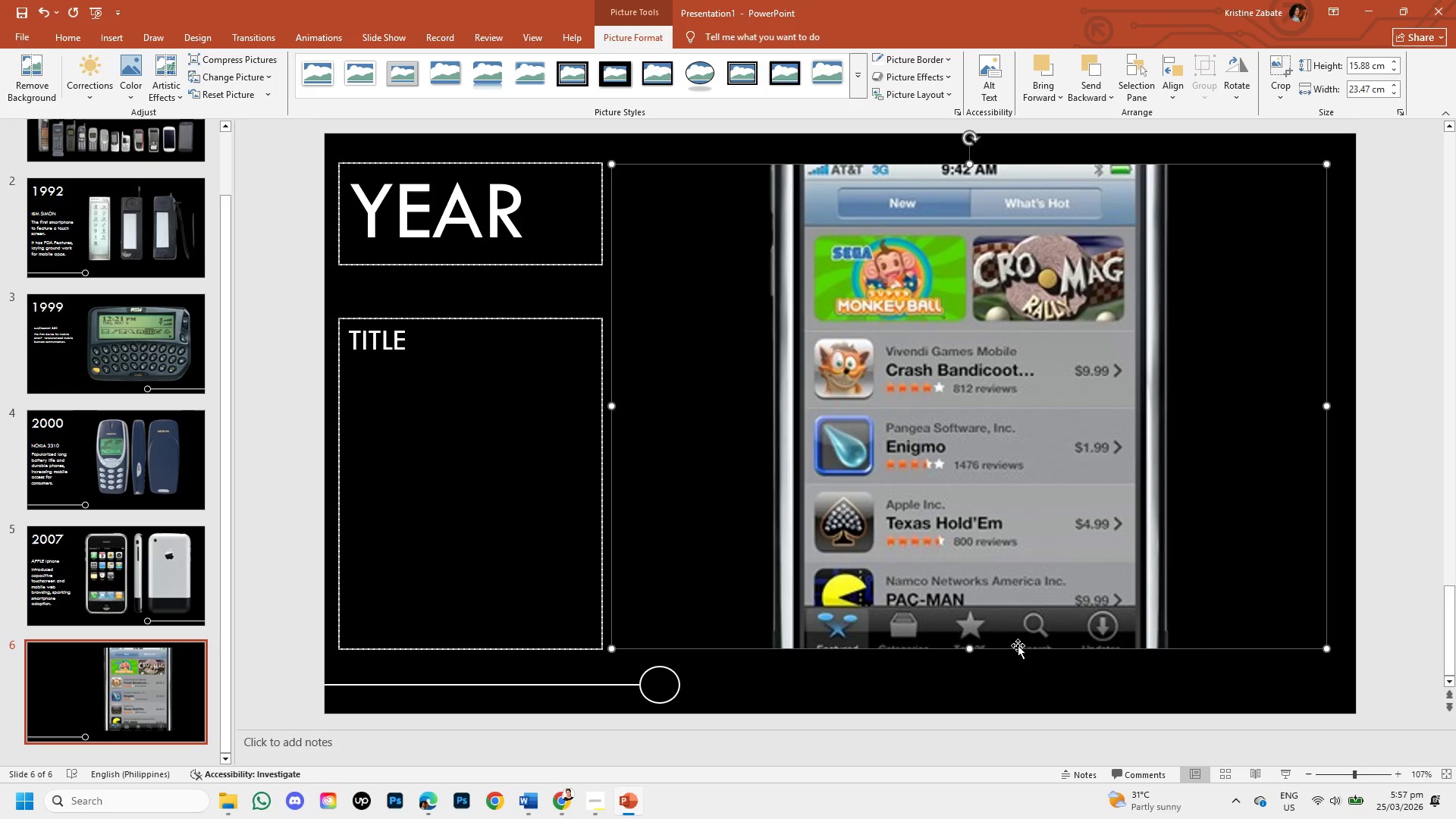 
left_click_drag(start_coordinate=[1009, 572], to_coordinate=[1000, 585])
 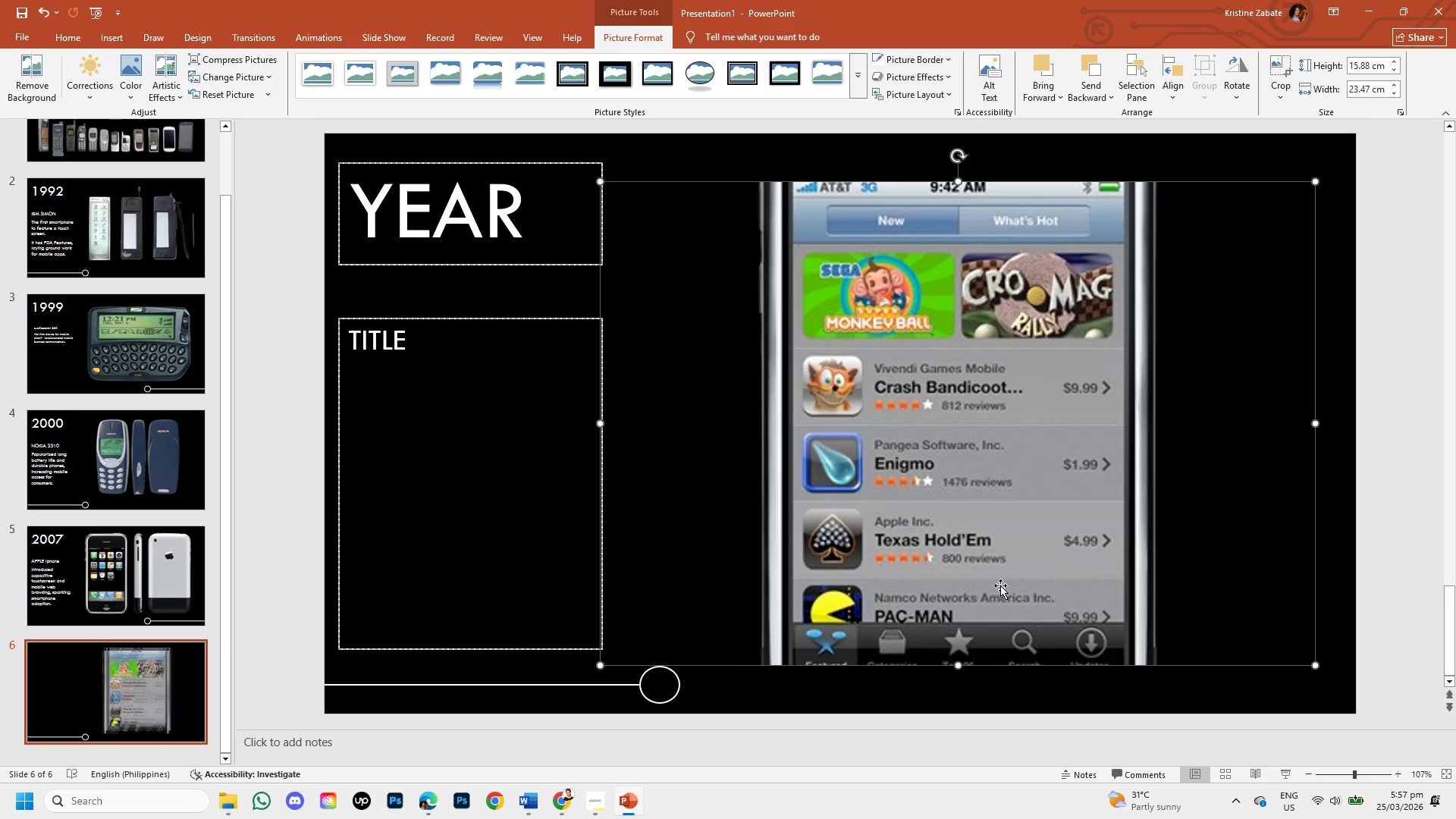 
key(Control+Z)
 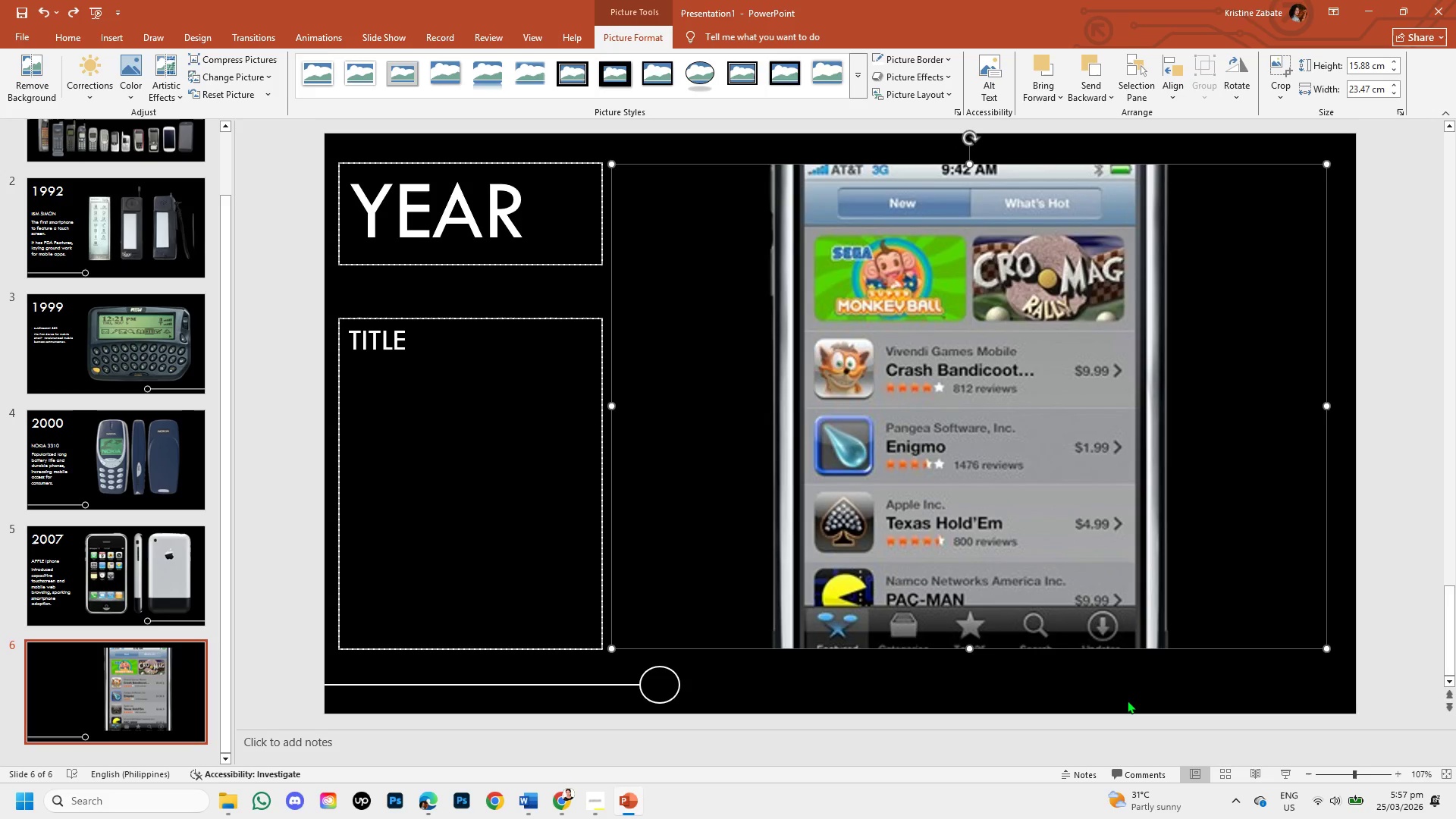 
left_click([1127, 700])
 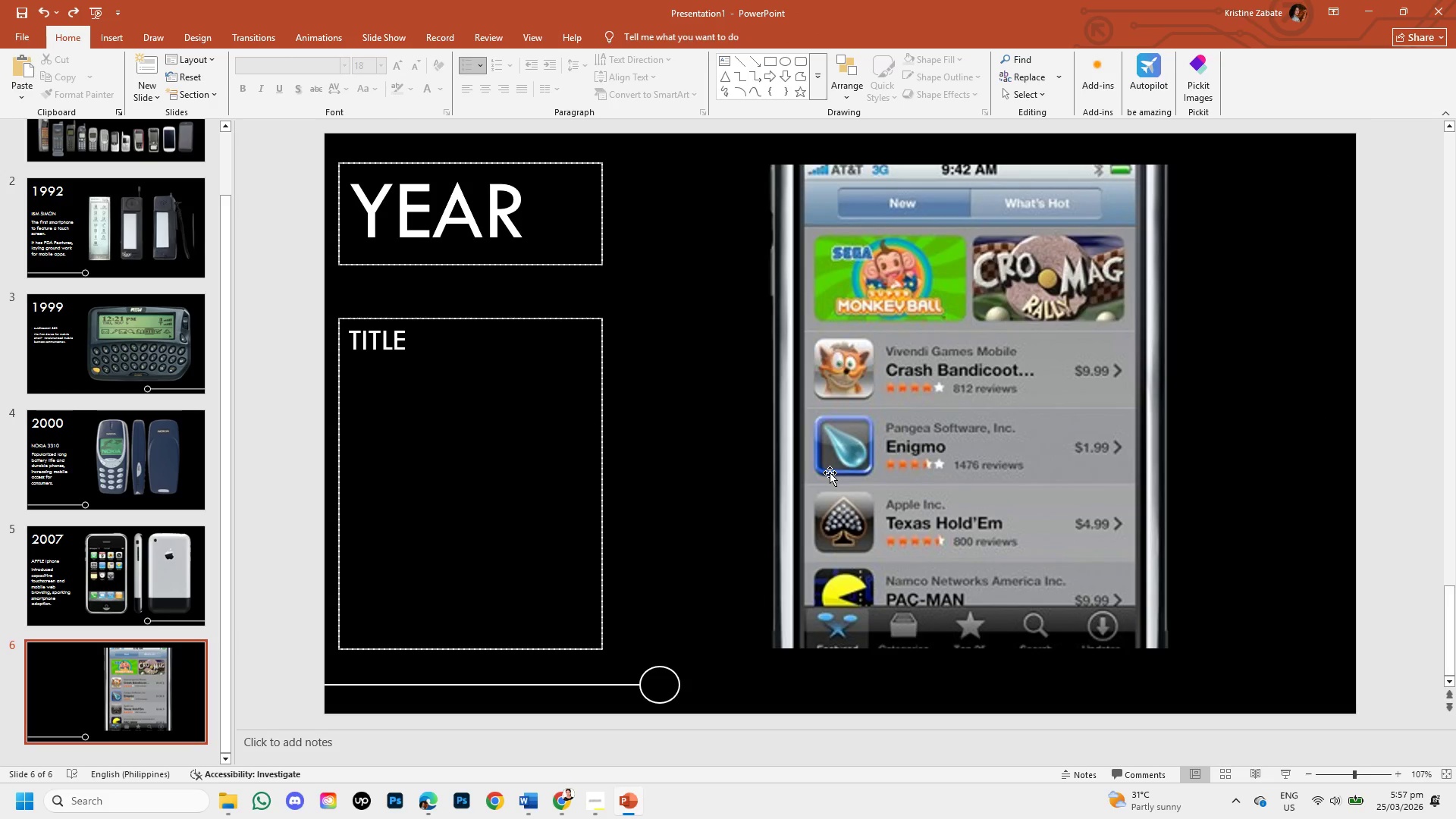 
mouse_move([570, 782])
 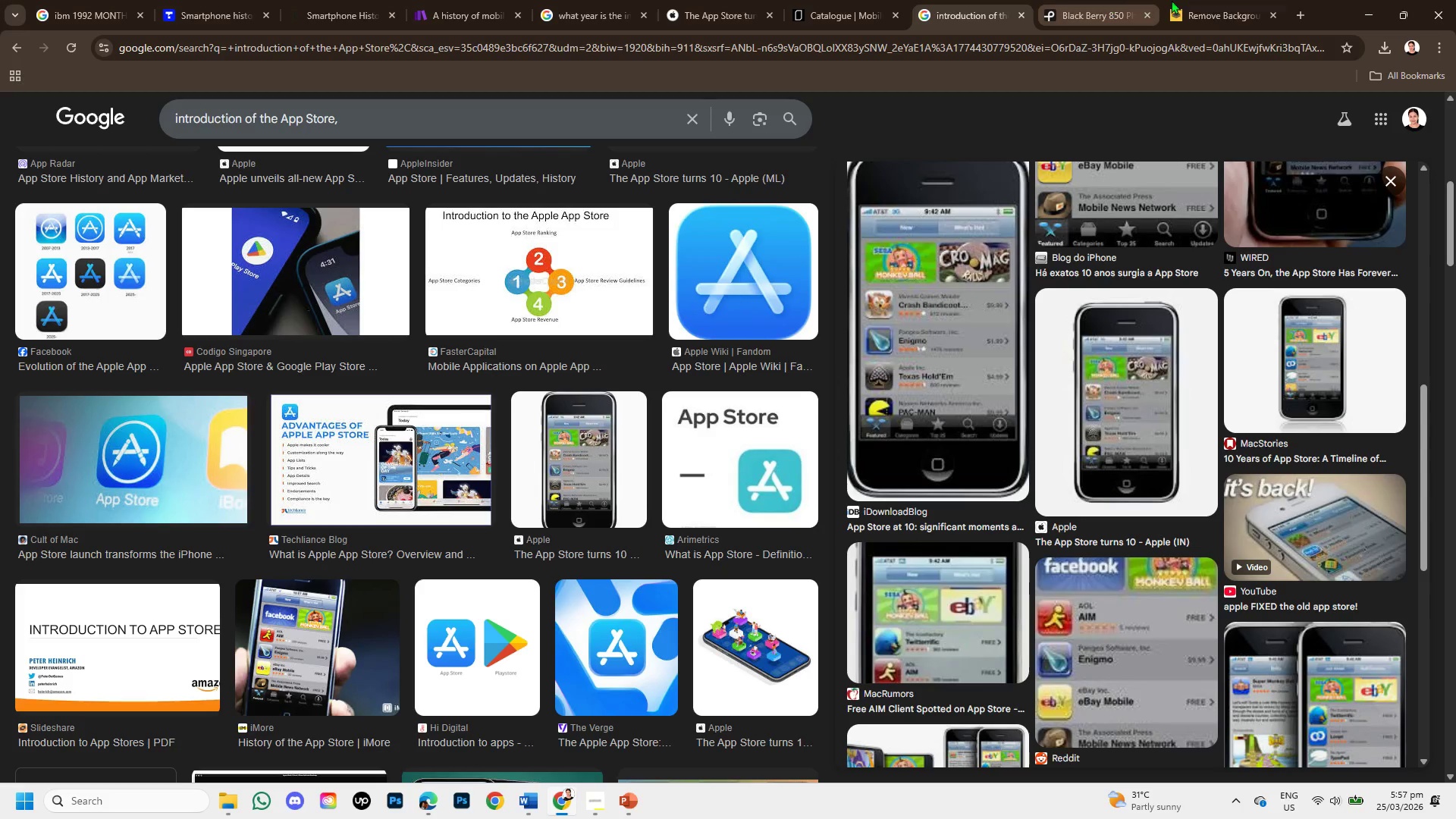 
left_click([1180, 0])
 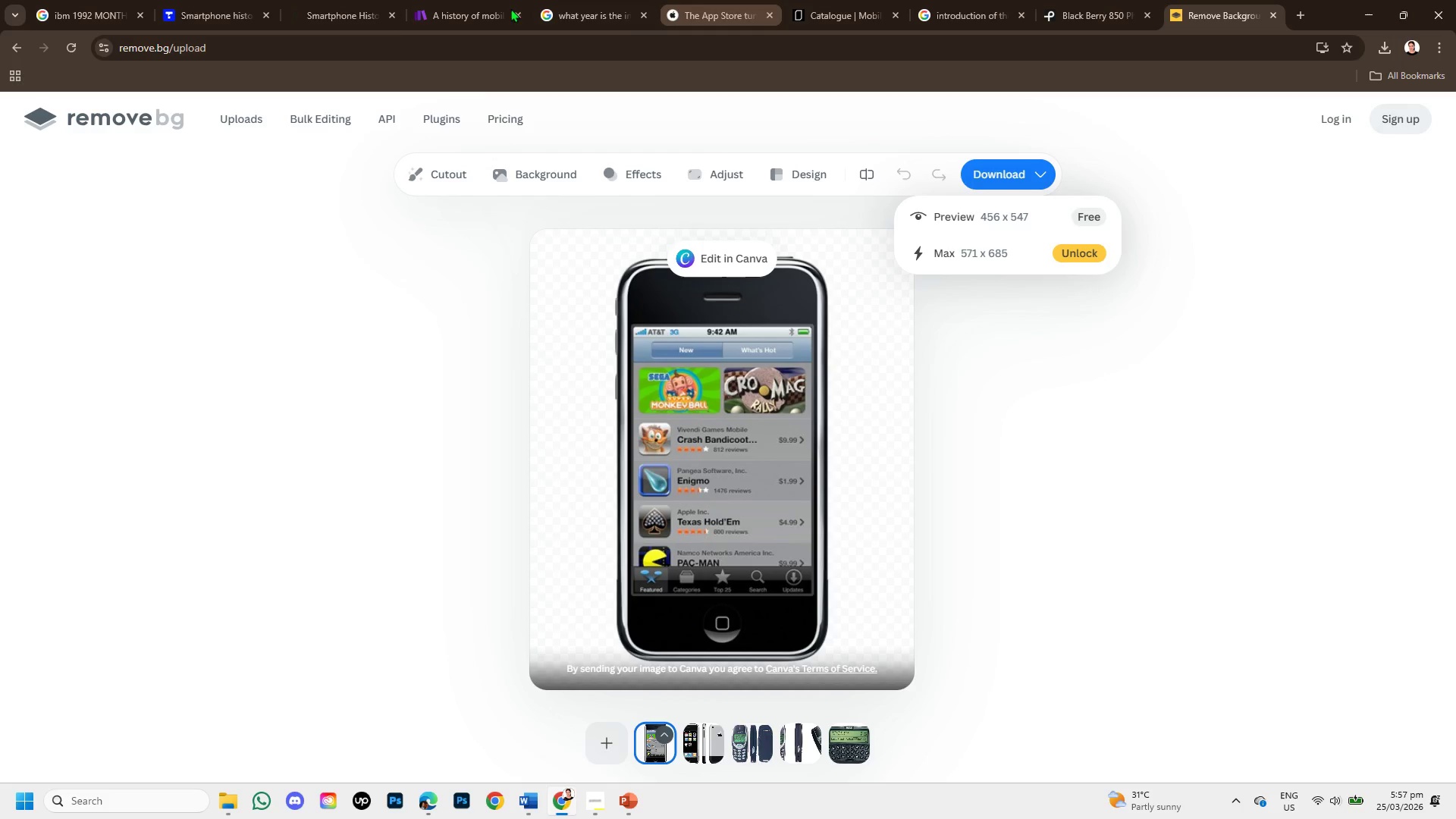 
left_click([97, 0])
 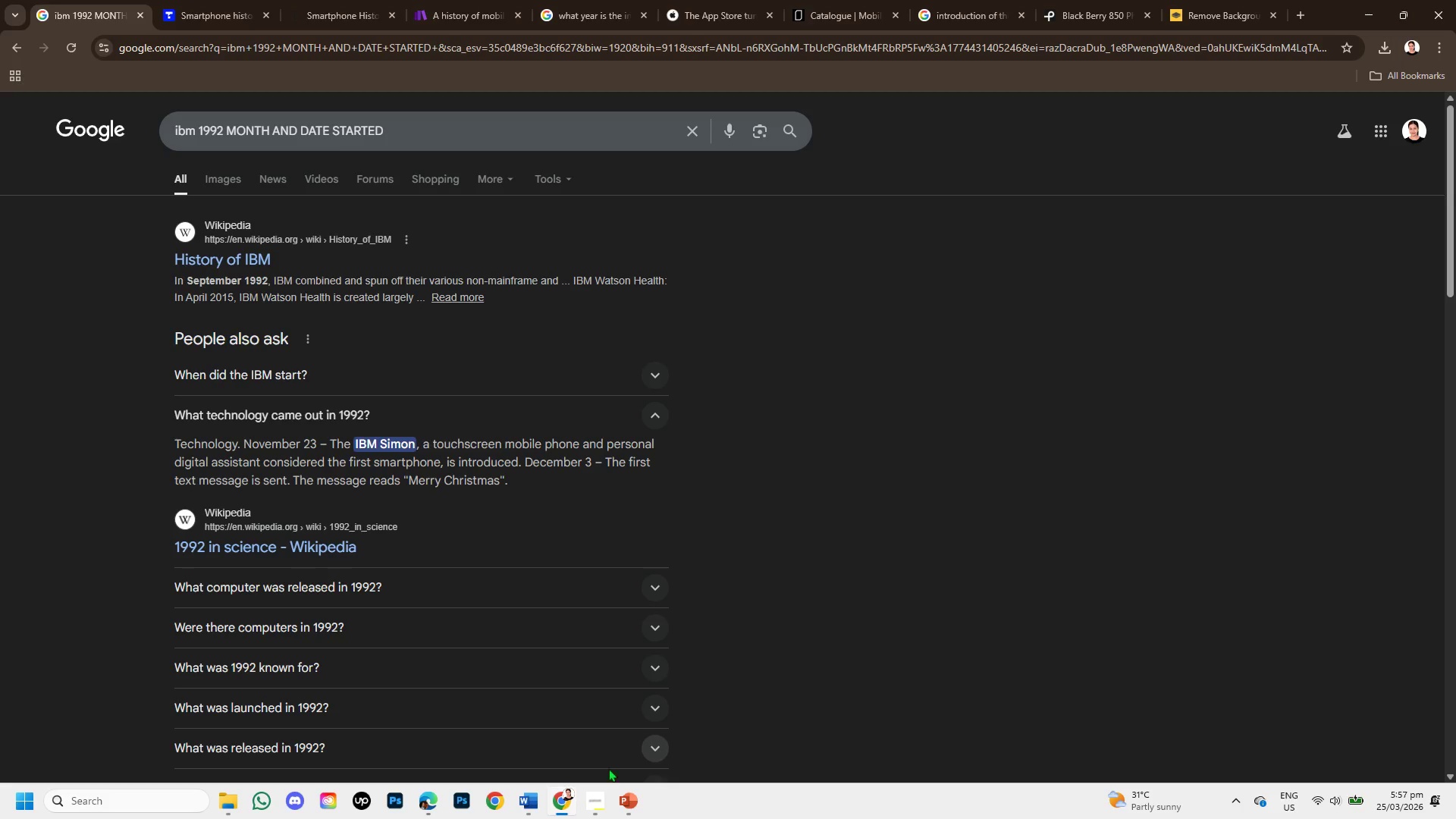 
left_click([623, 792])
 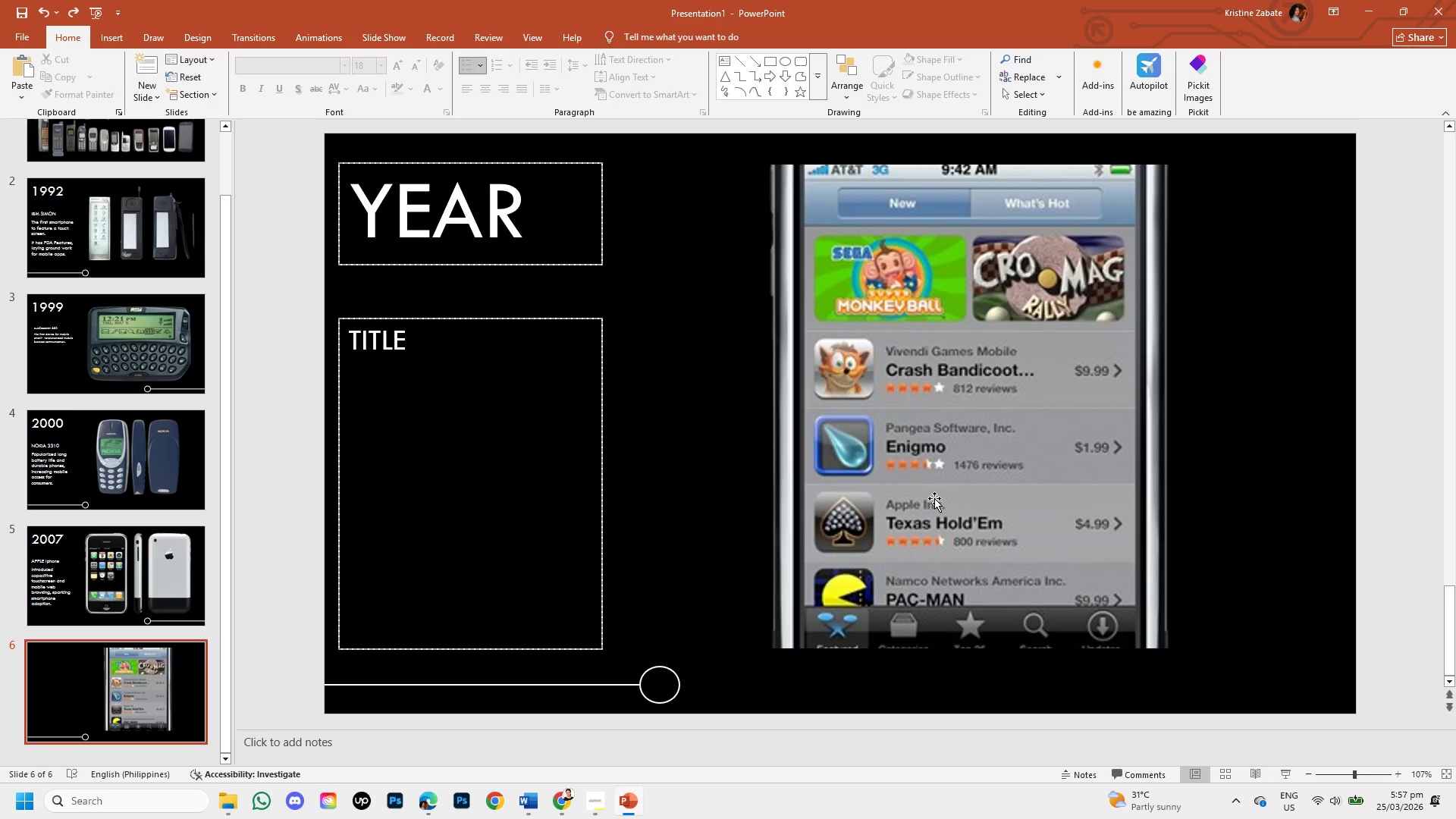 
left_click([934, 498])
 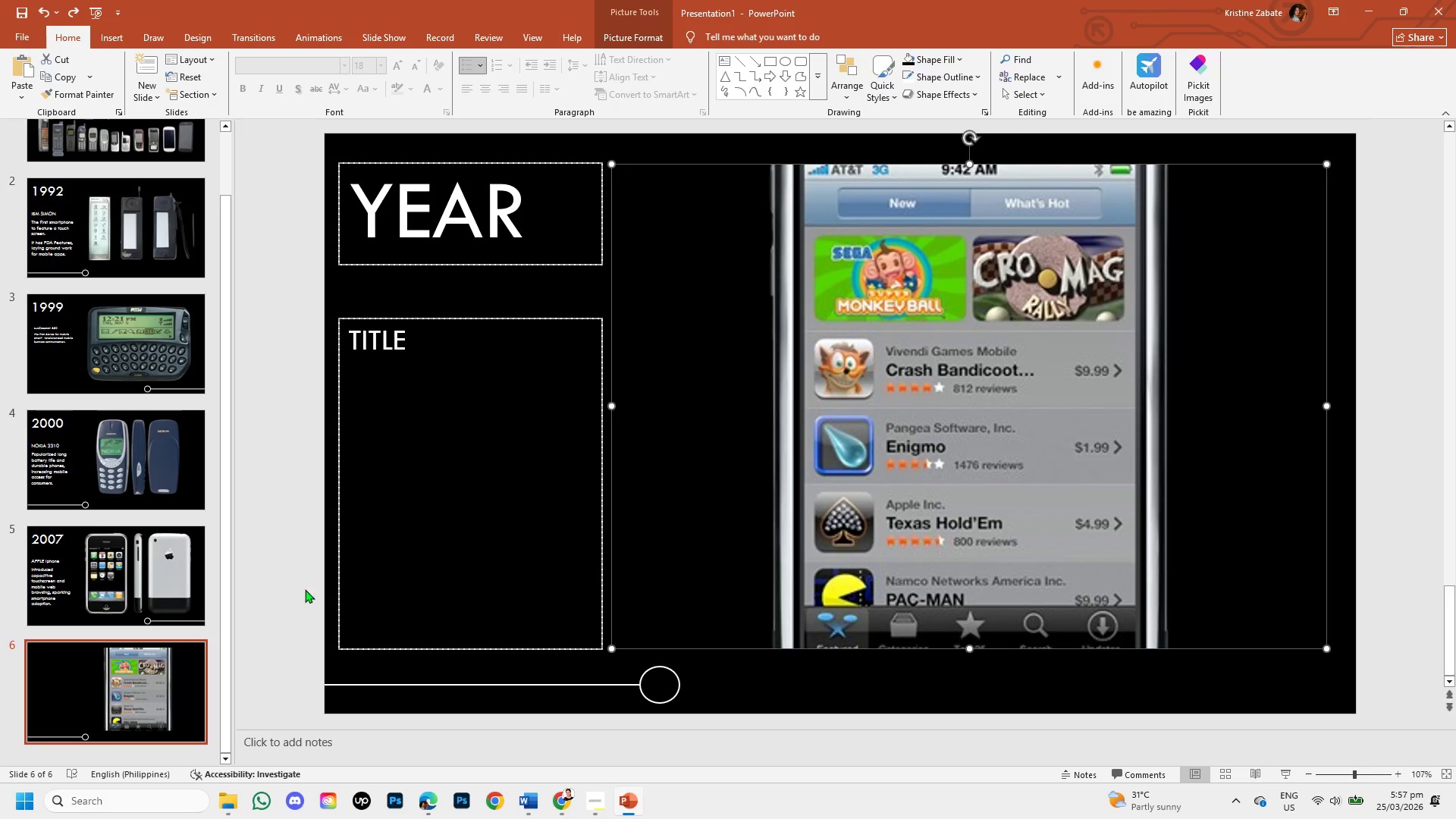 
left_click([161, 570])
 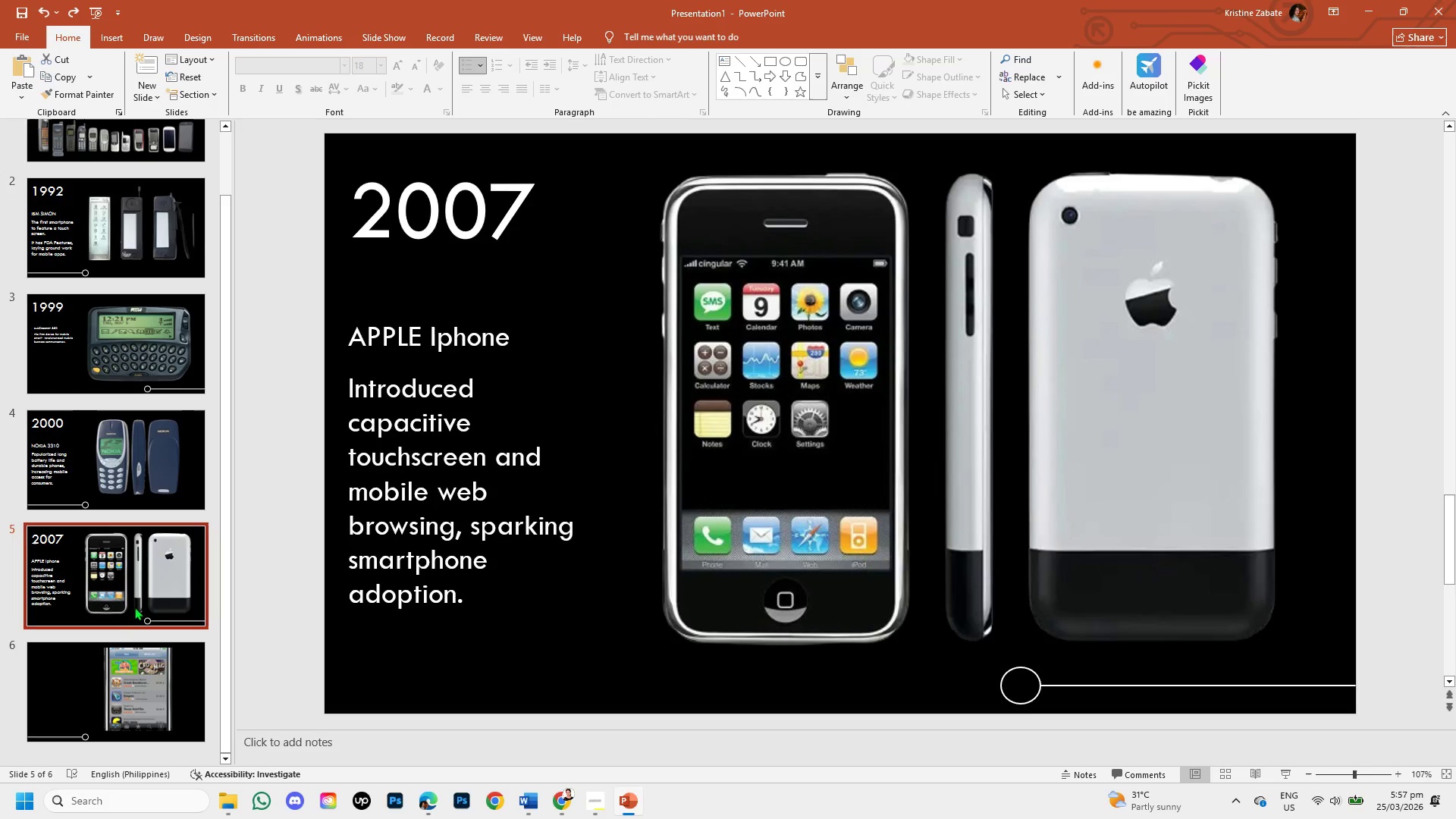 
left_click([117, 670])
 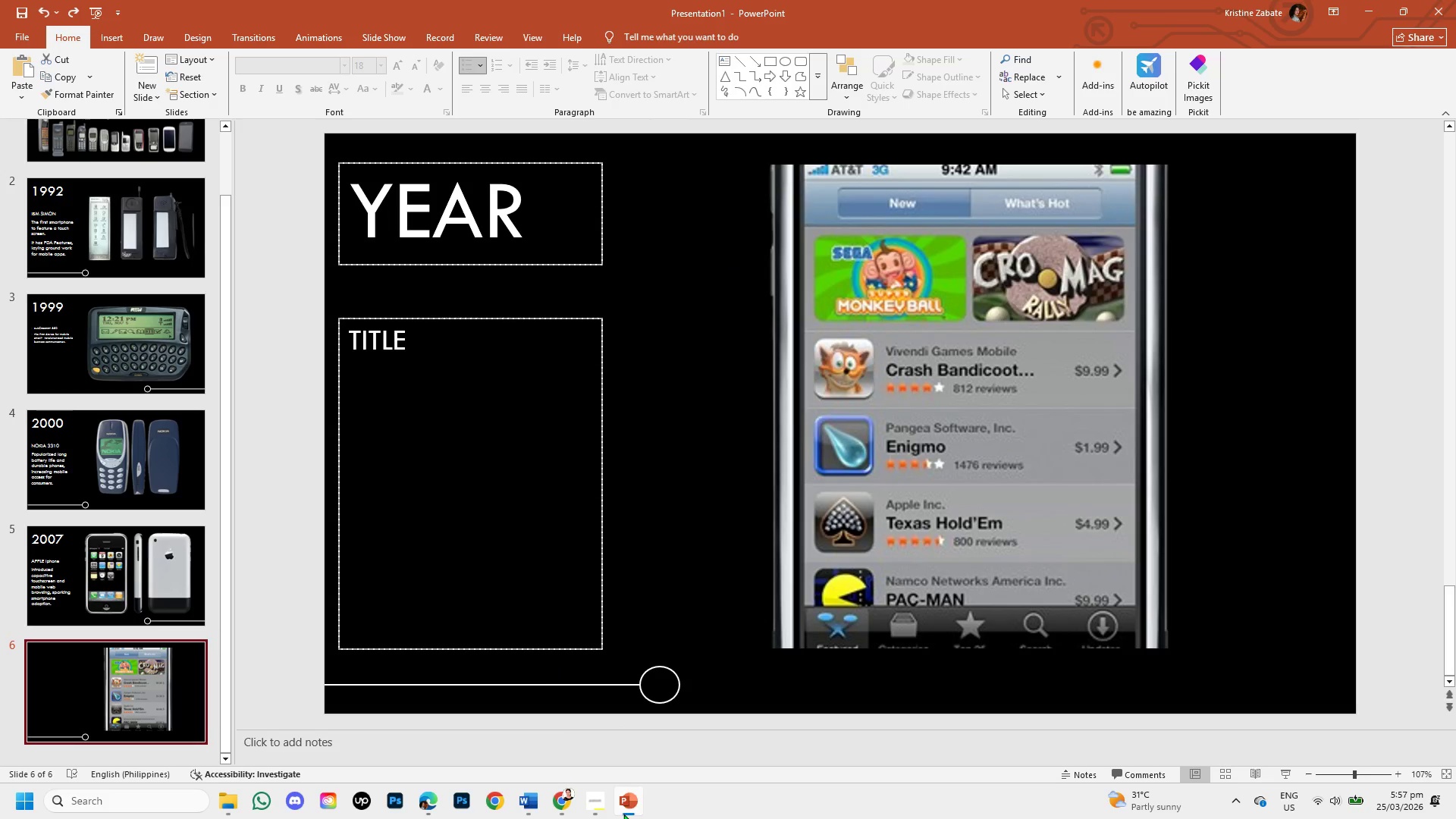 
left_click([566, 798])
 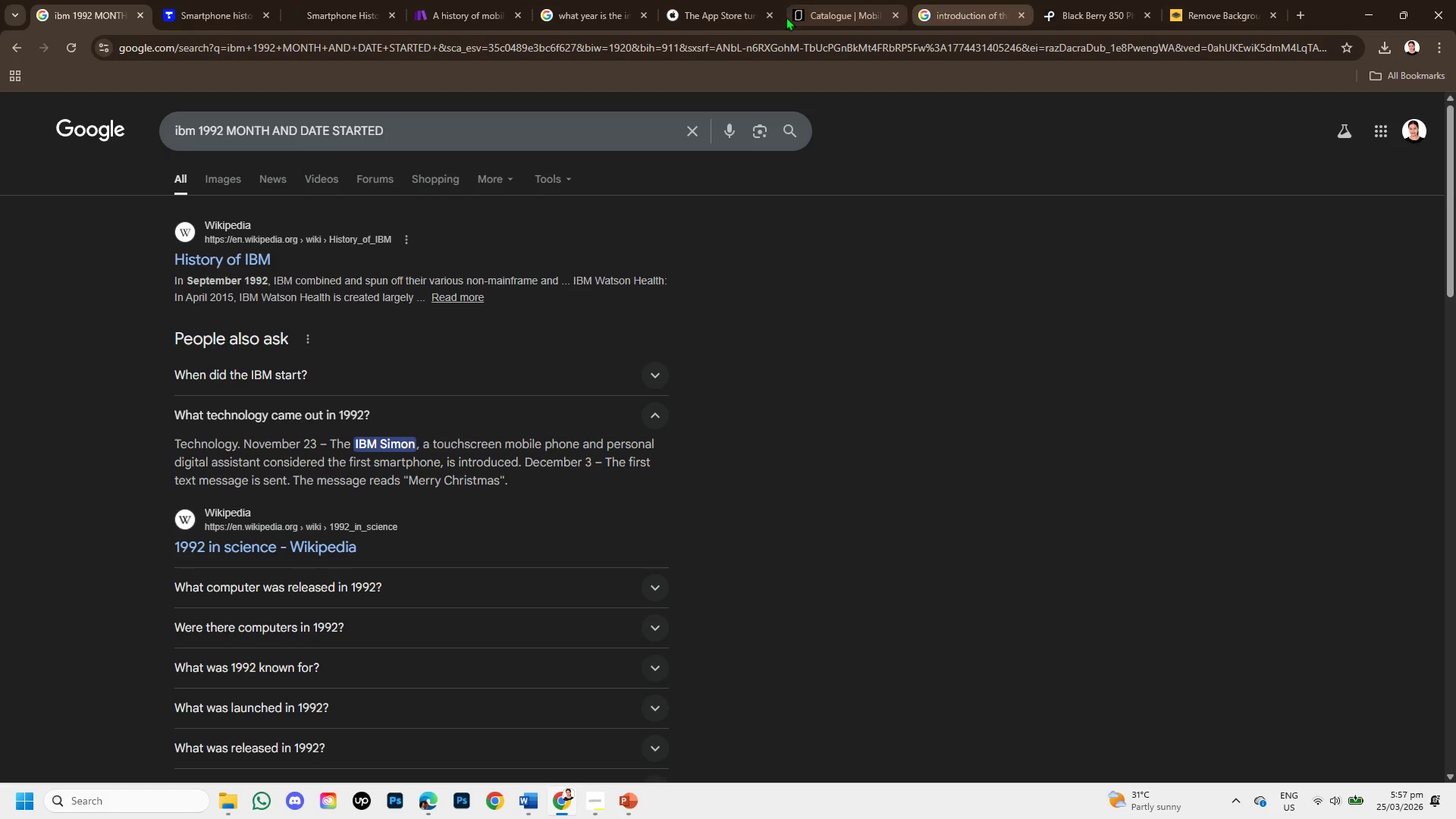 
left_click([833, 0])
 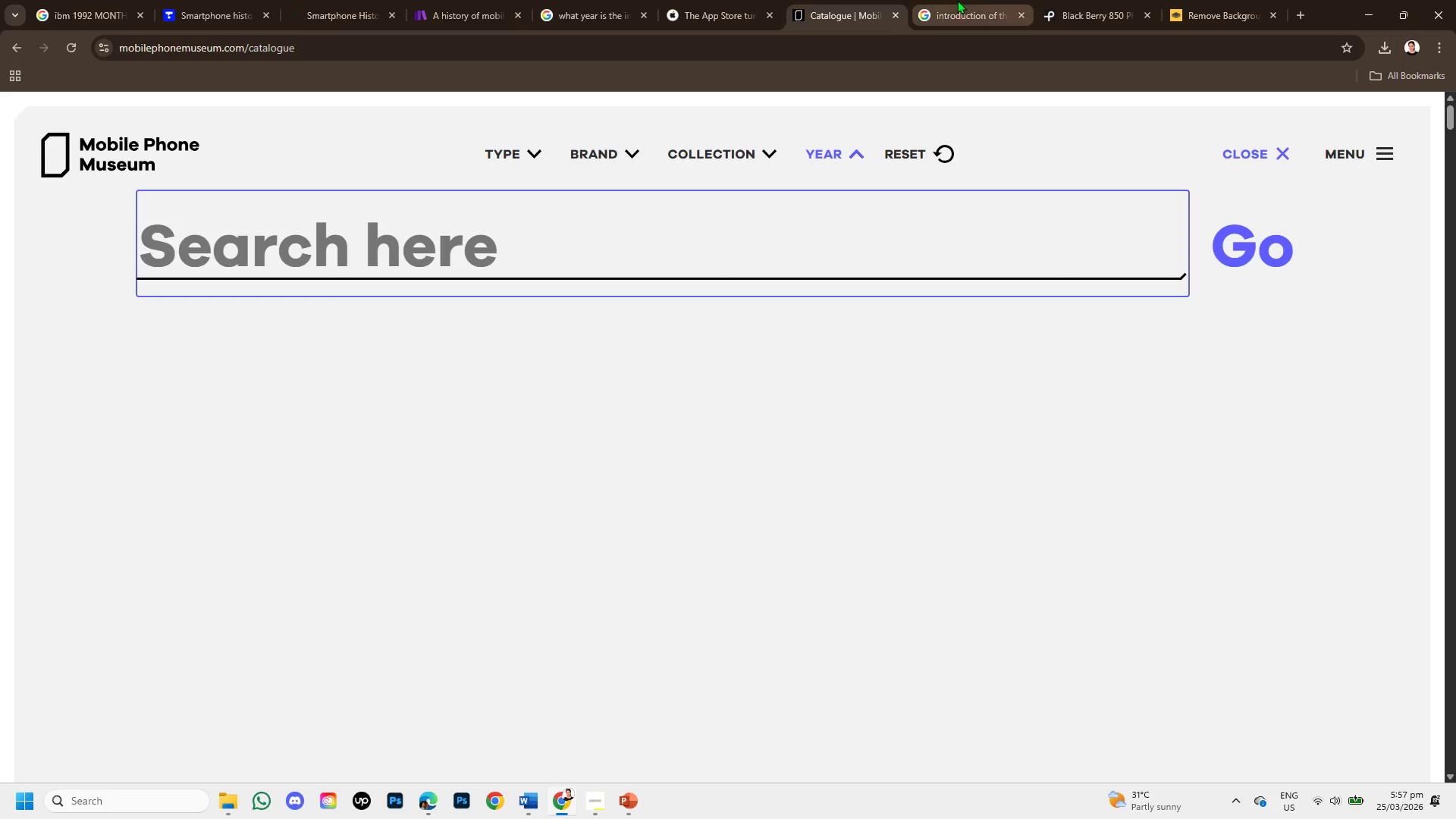 
left_click([977, 0])
 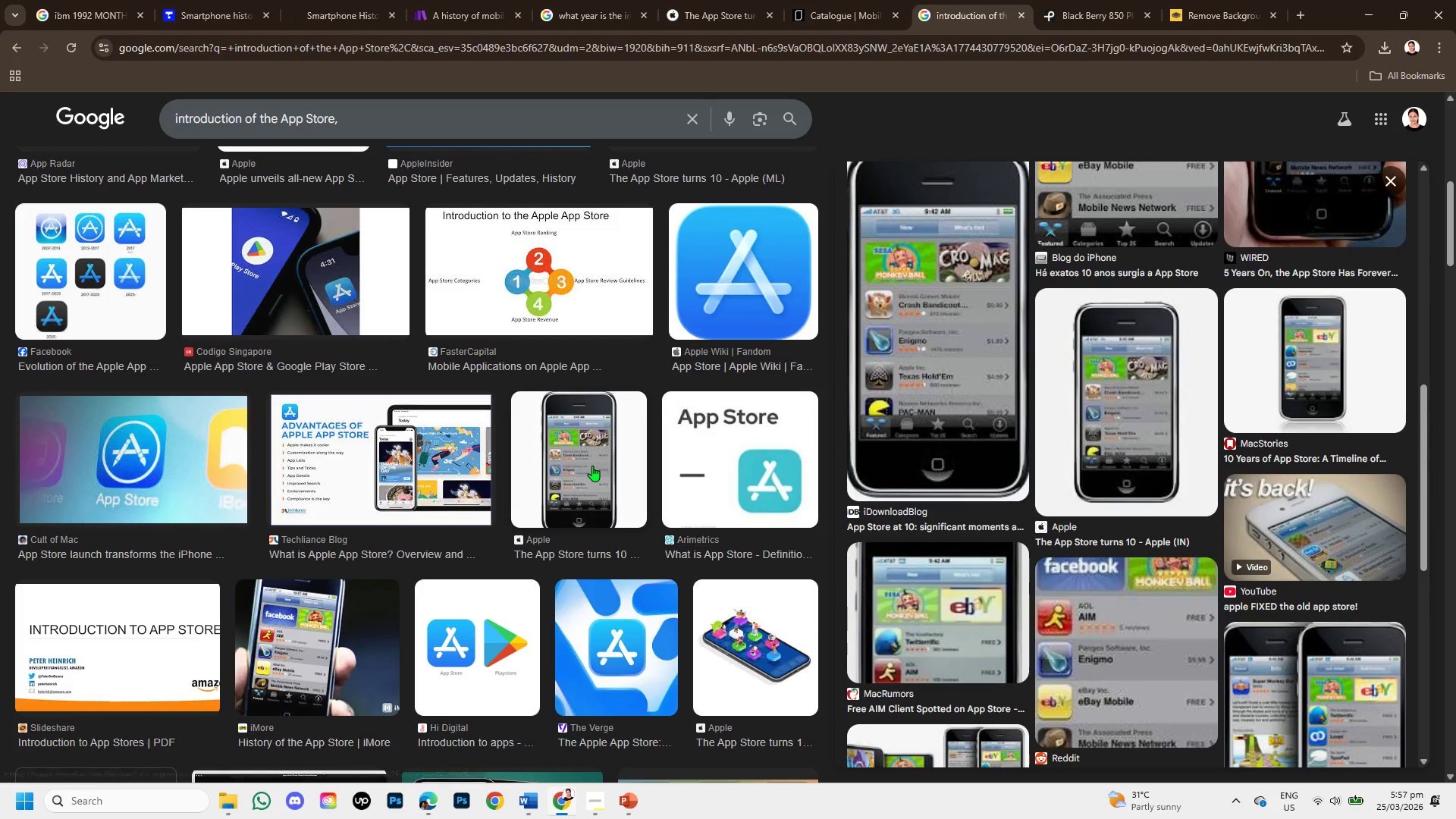 
left_click([592, 466])
 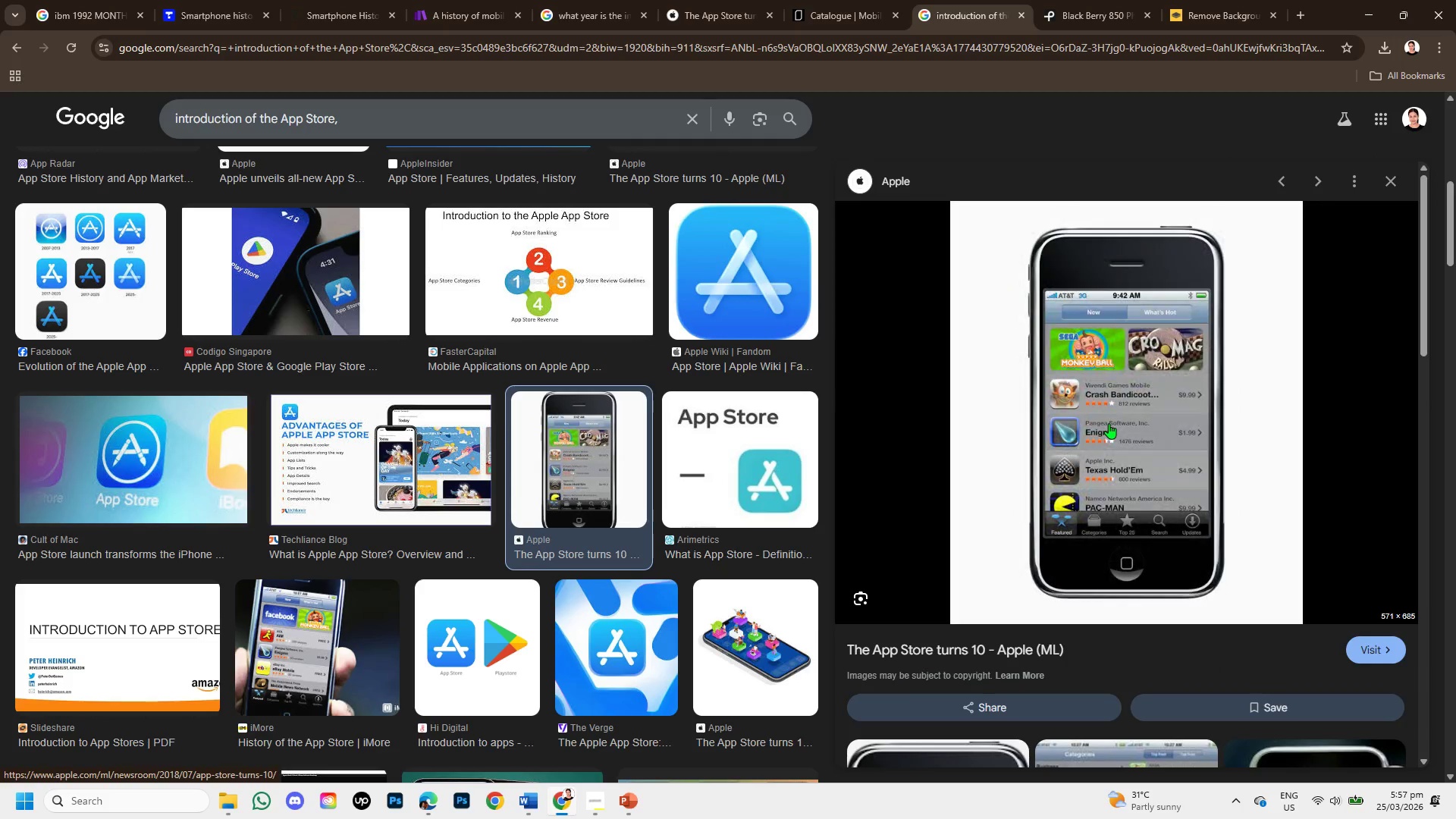 
right_click([1109, 423])
 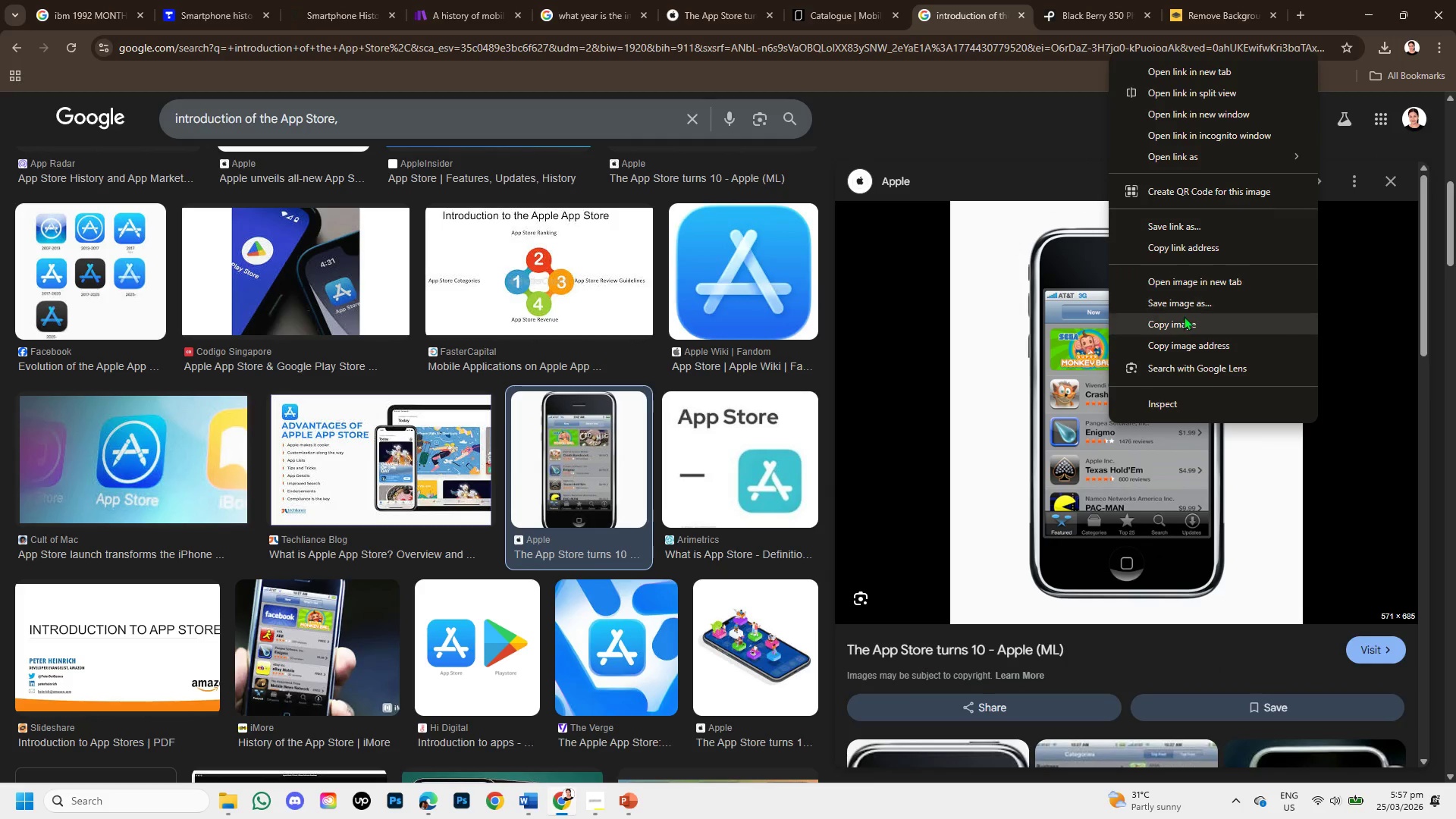 
left_click([1184, 316])
 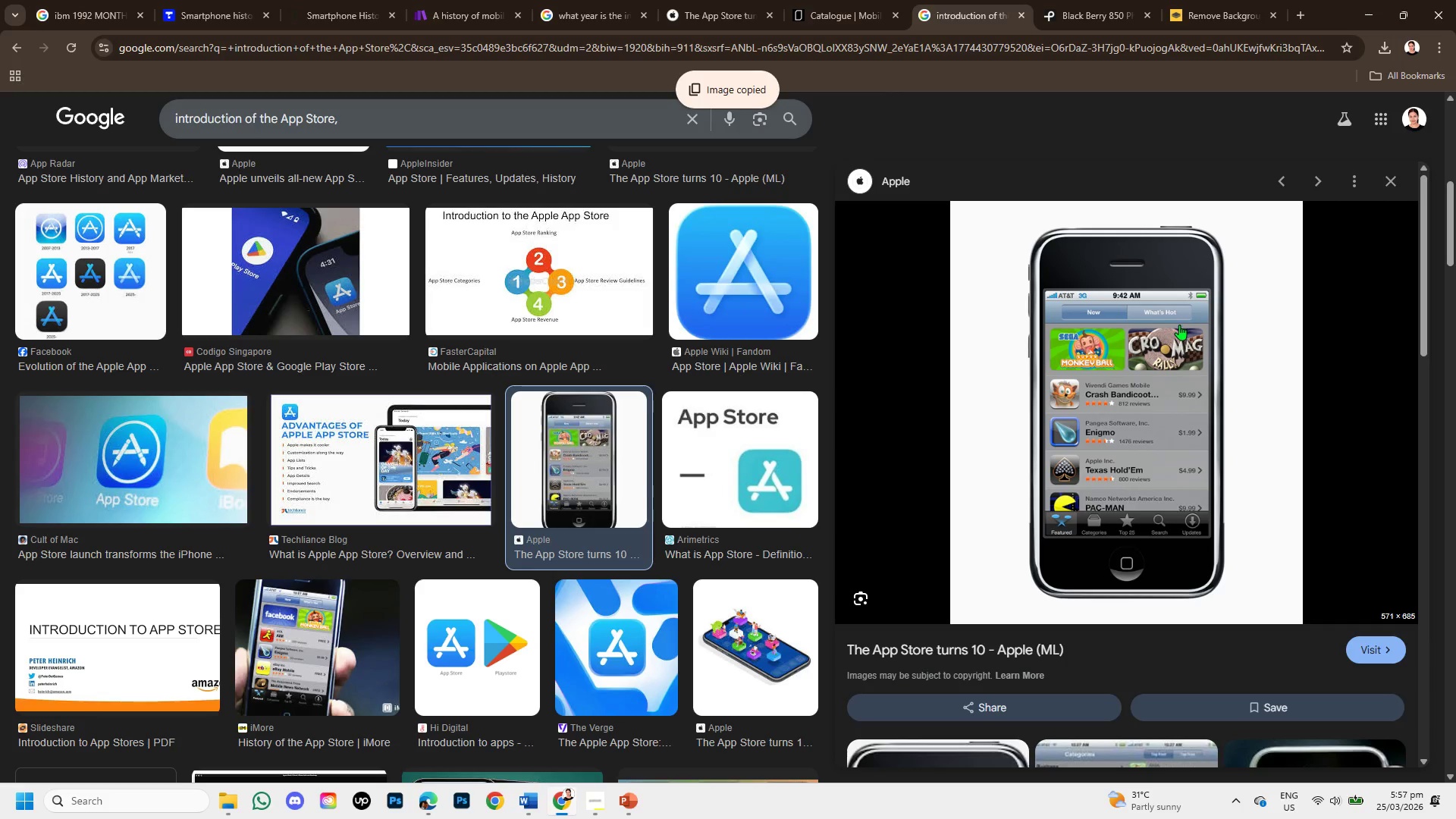 
scroll: coordinate [1163, 359], scroll_direction: down, amount: 2.0
 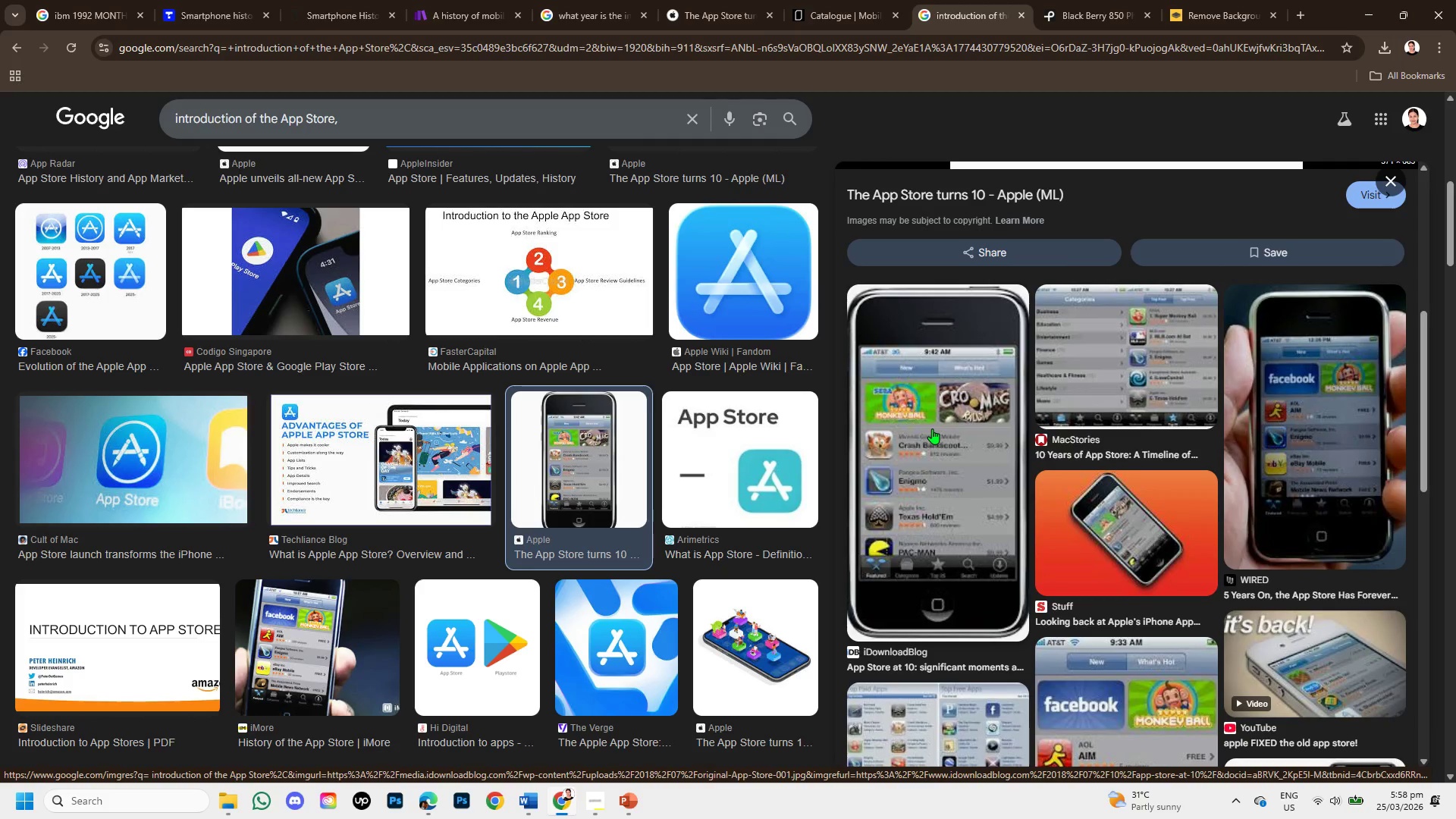 
wait(6.06)
 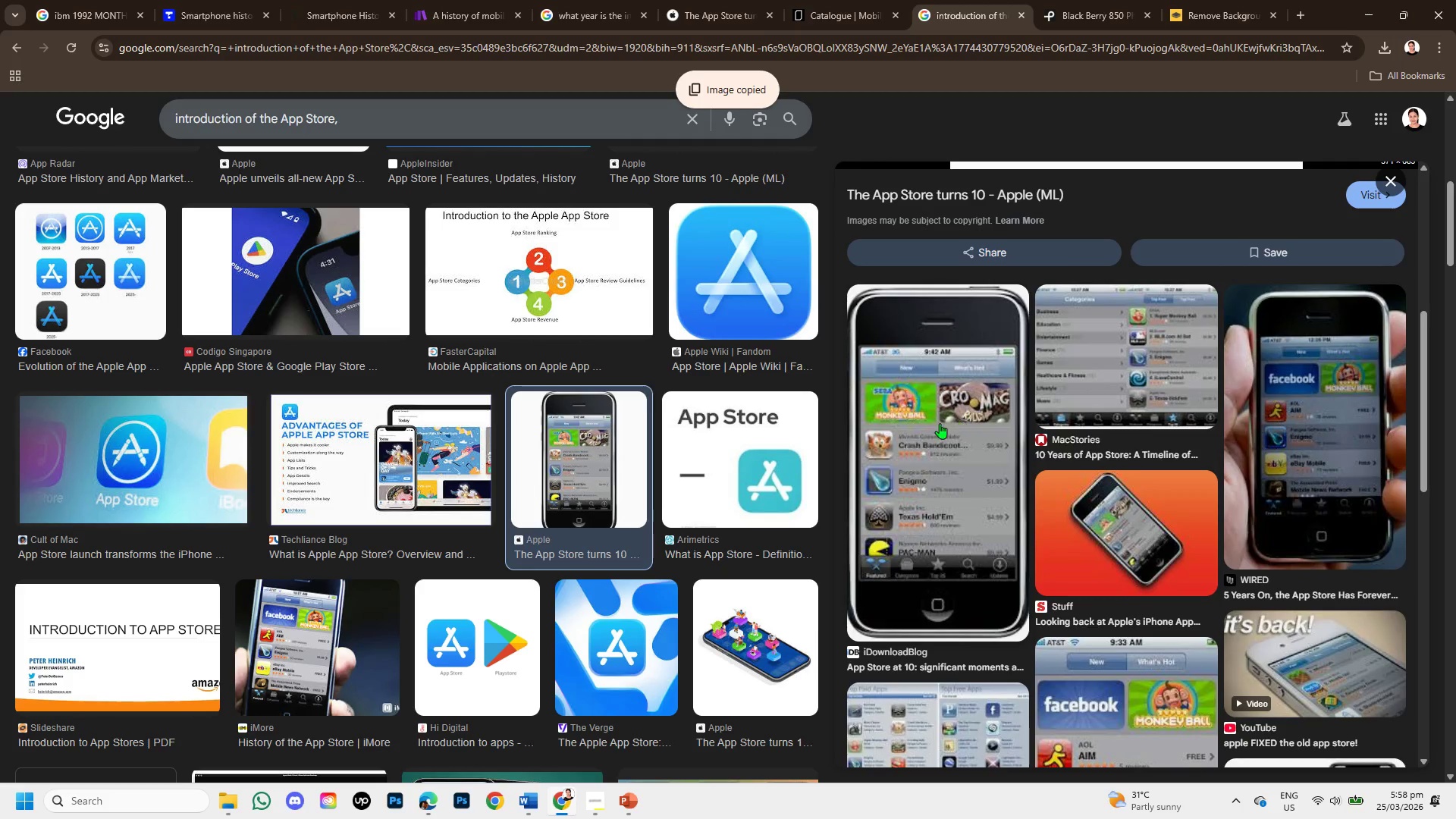 
left_click([1229, 0])
 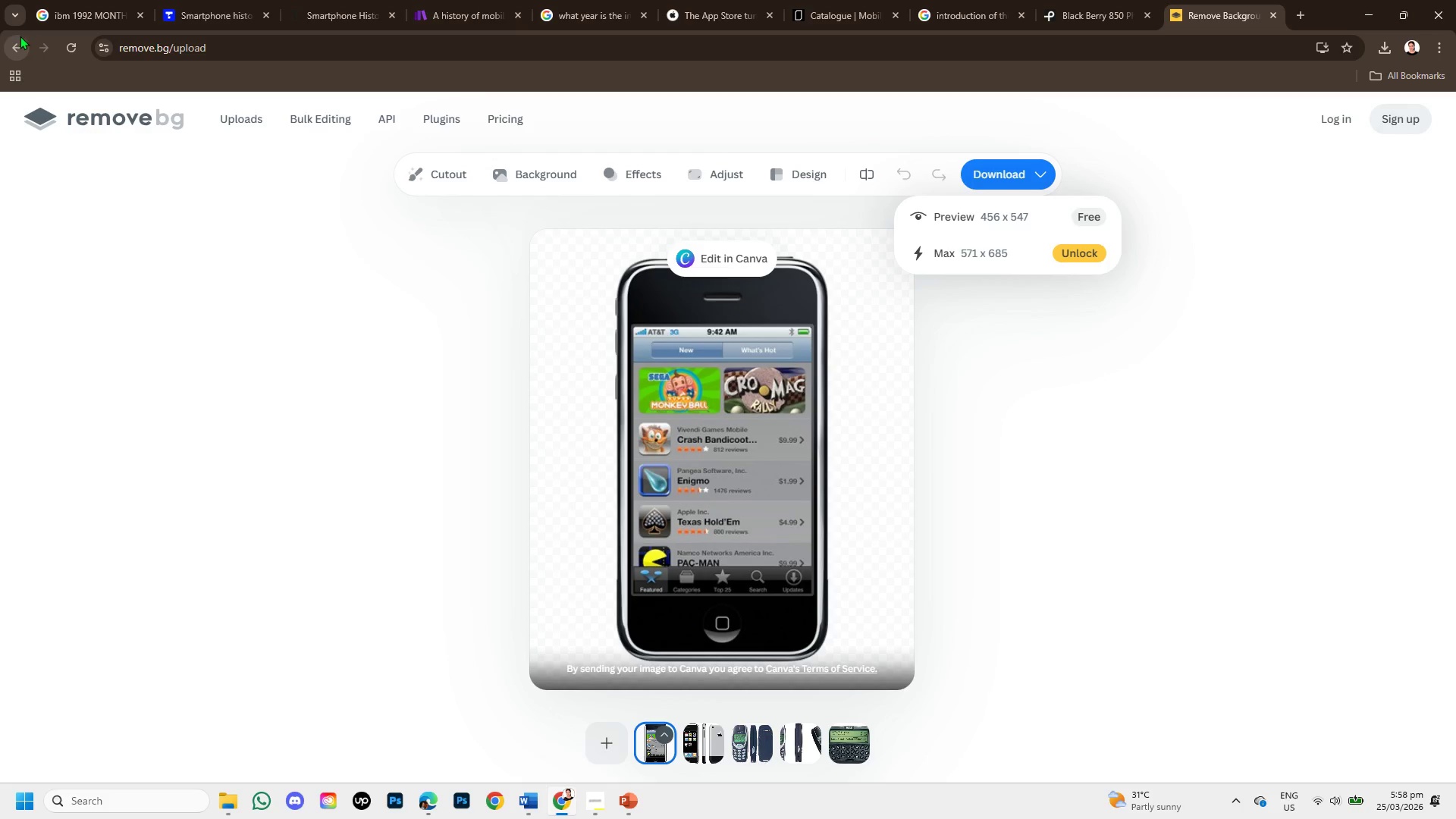 
left_click([16, 36])
 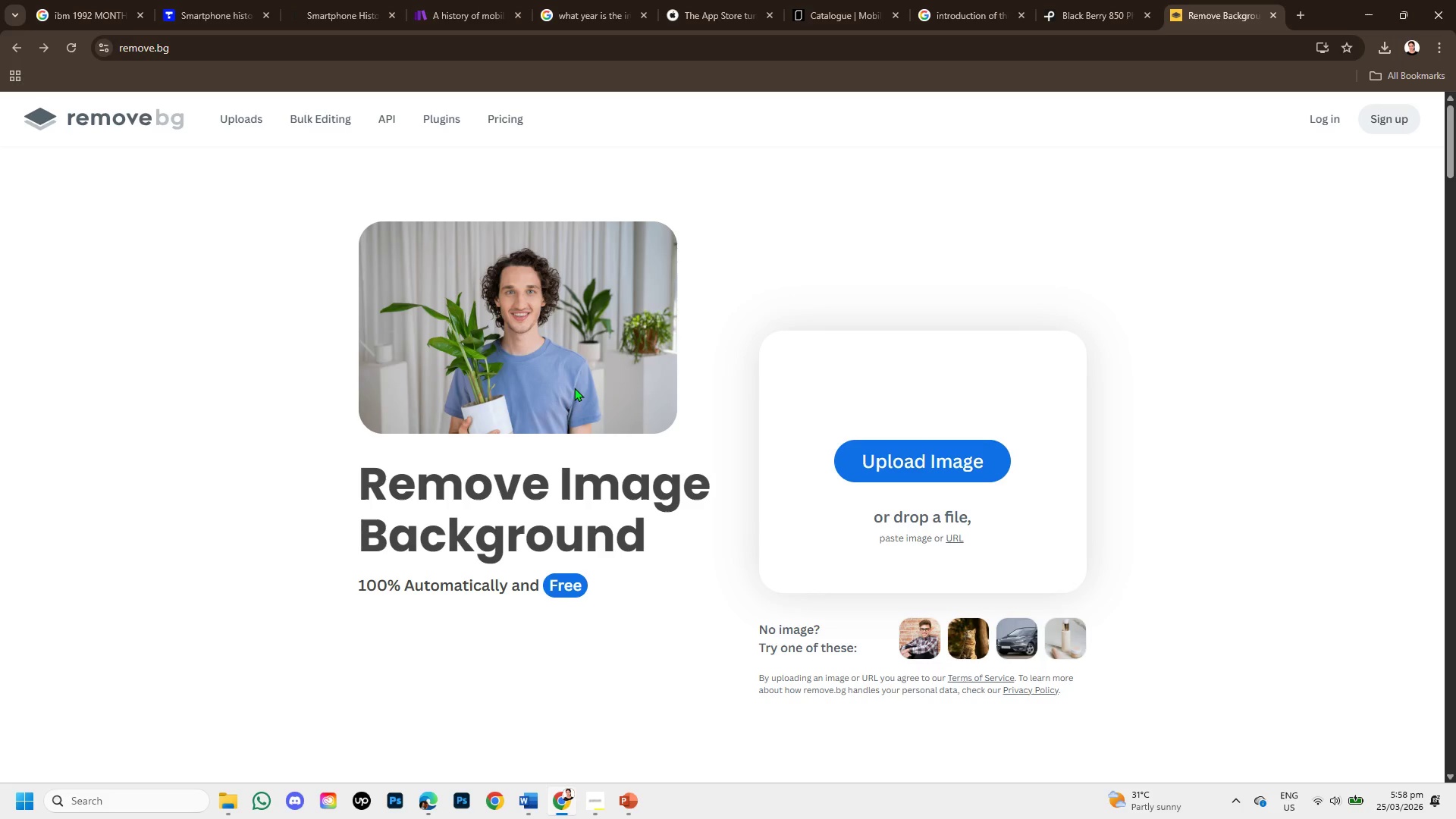 
key(Control+V)
 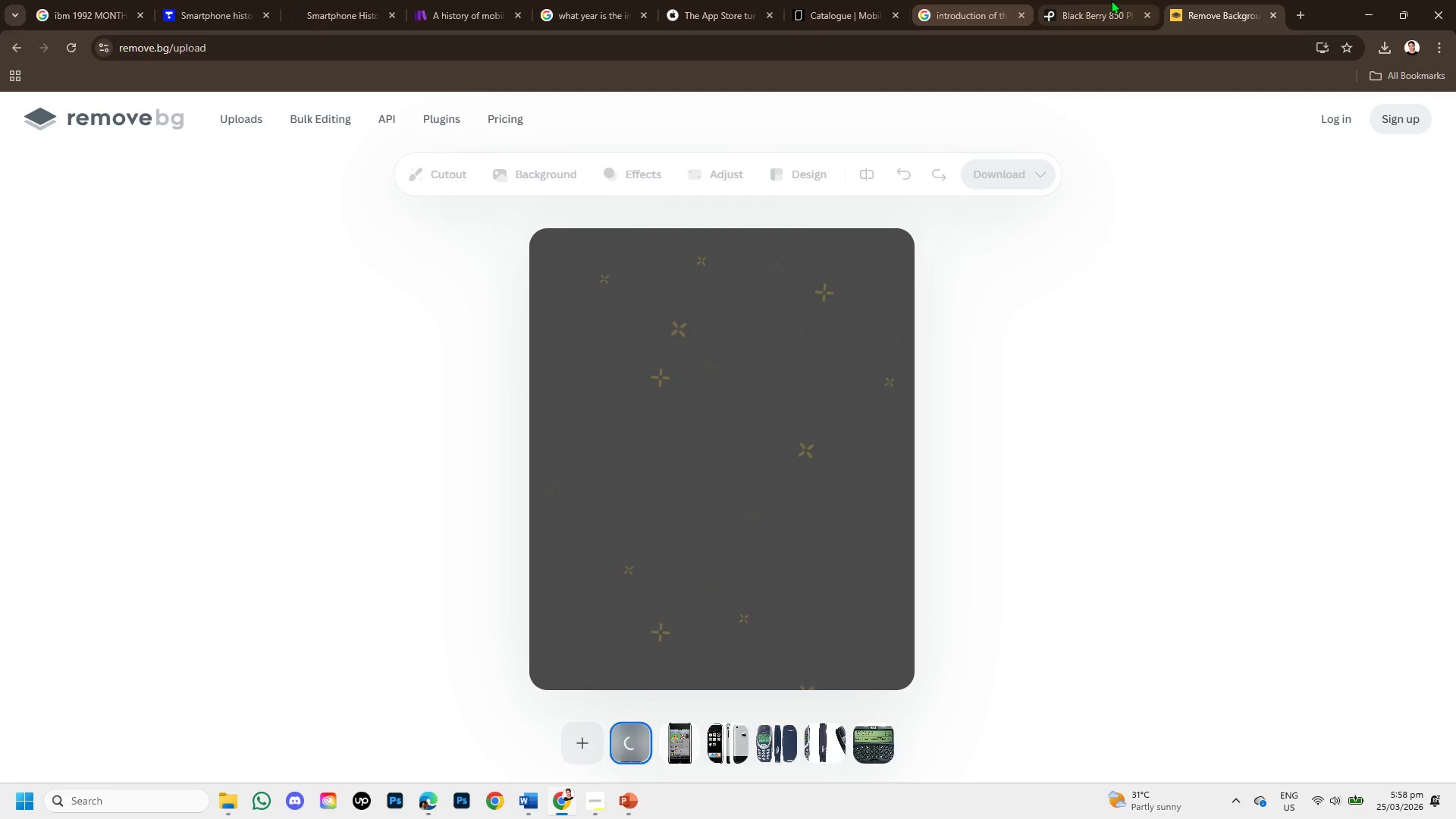 
left_click([1098, 1])
 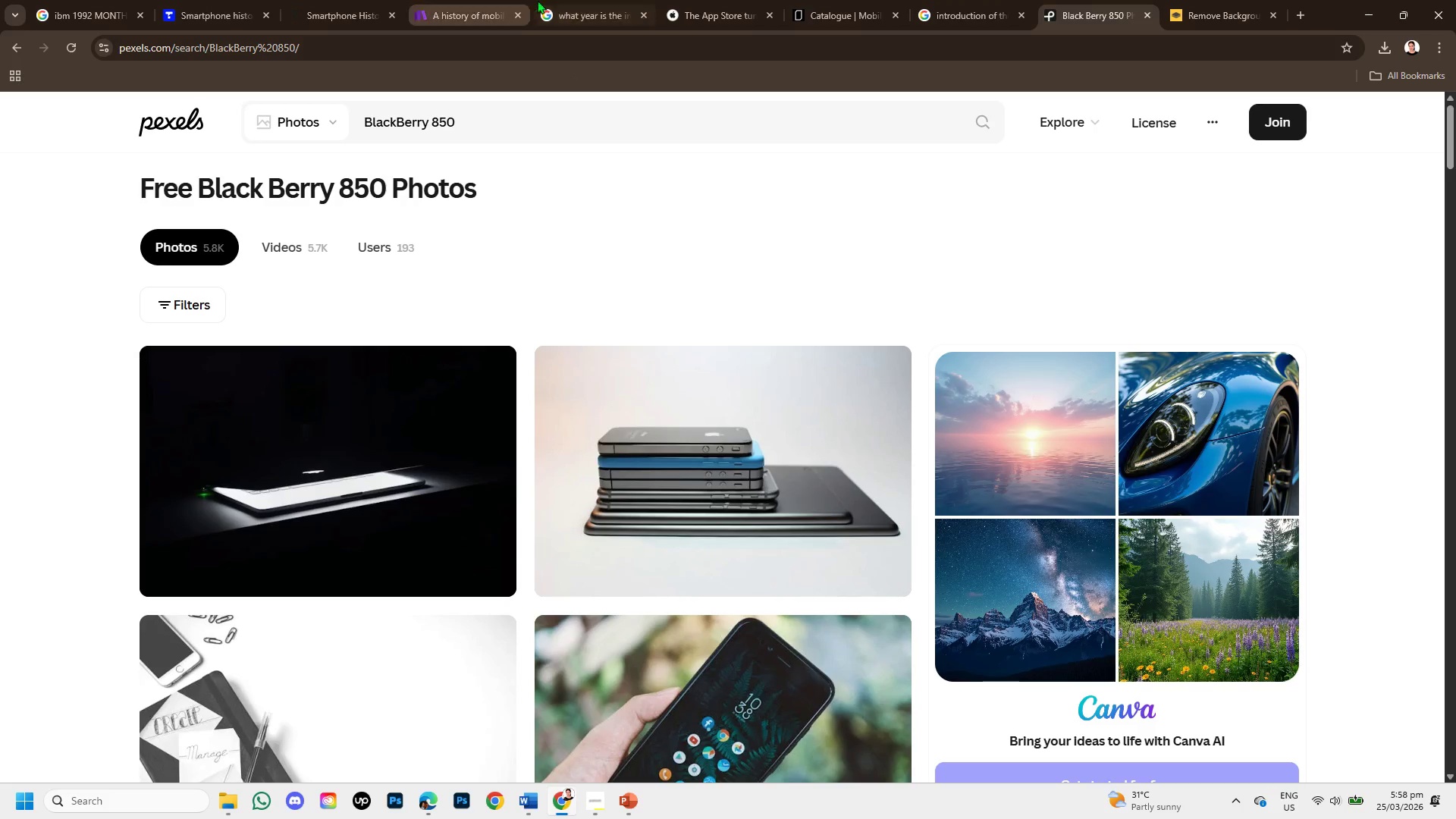 
left_click([548, 0])
 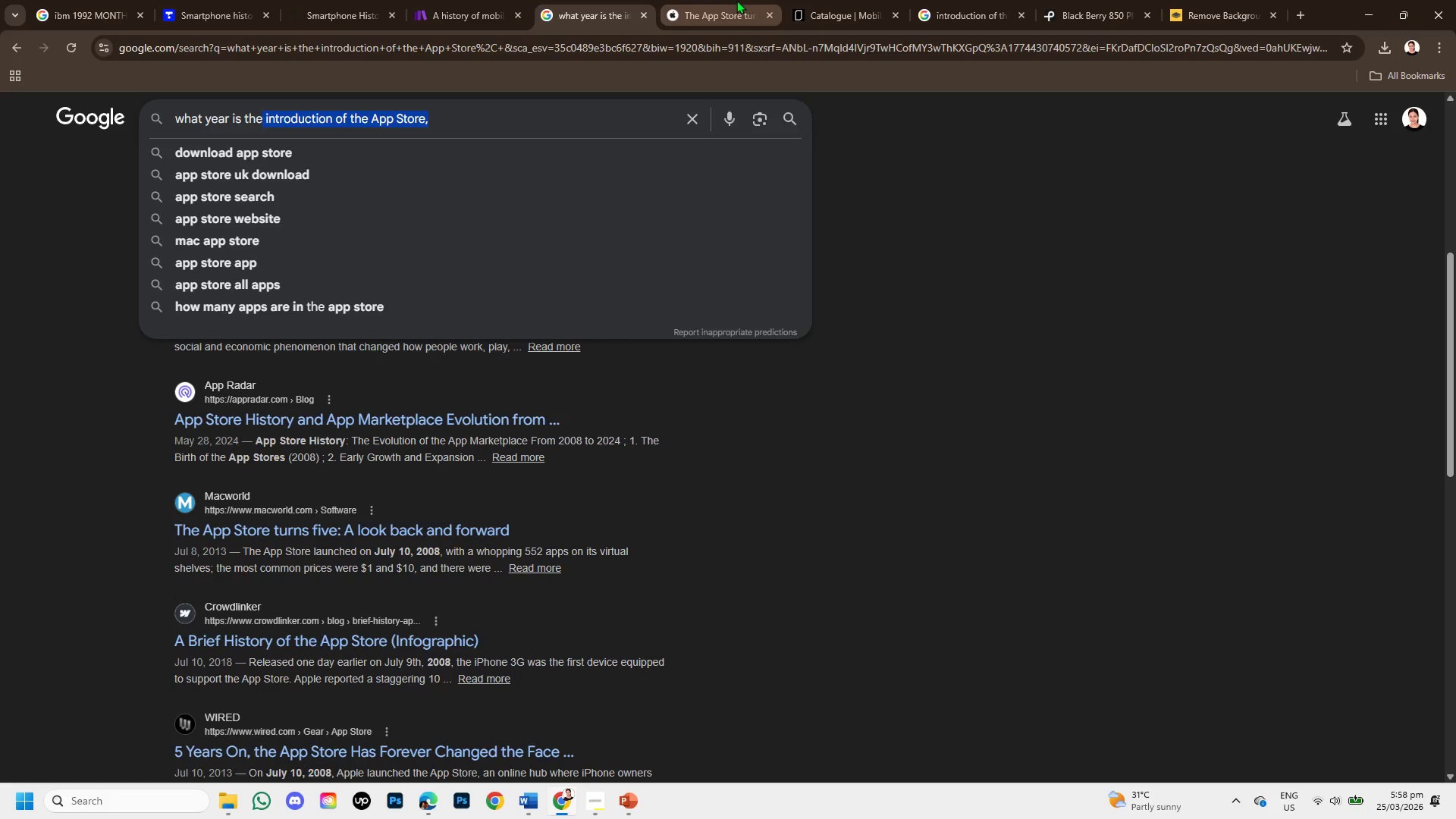 
left_click([731, 0])
 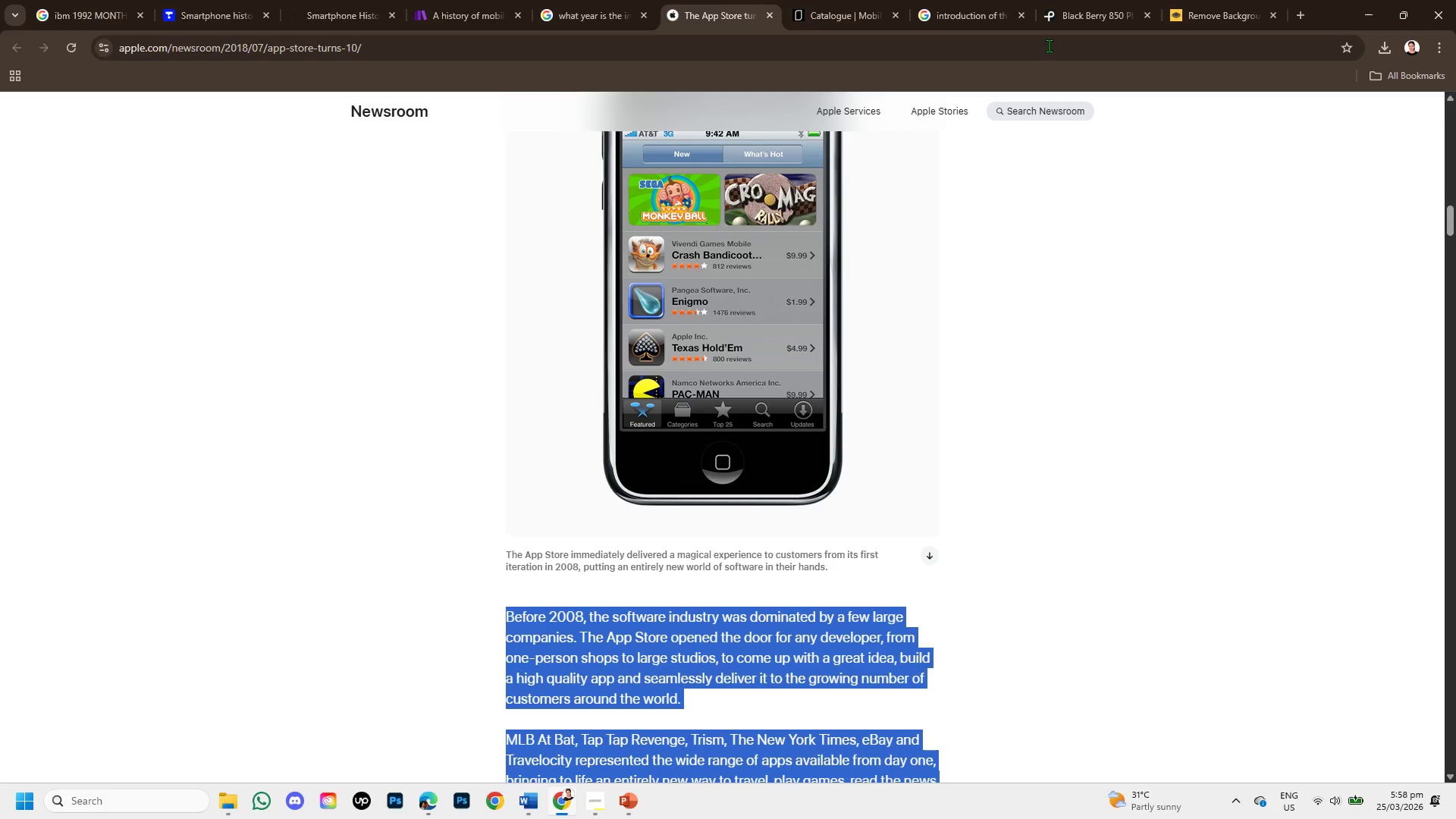 
left_click([1183, 0])
 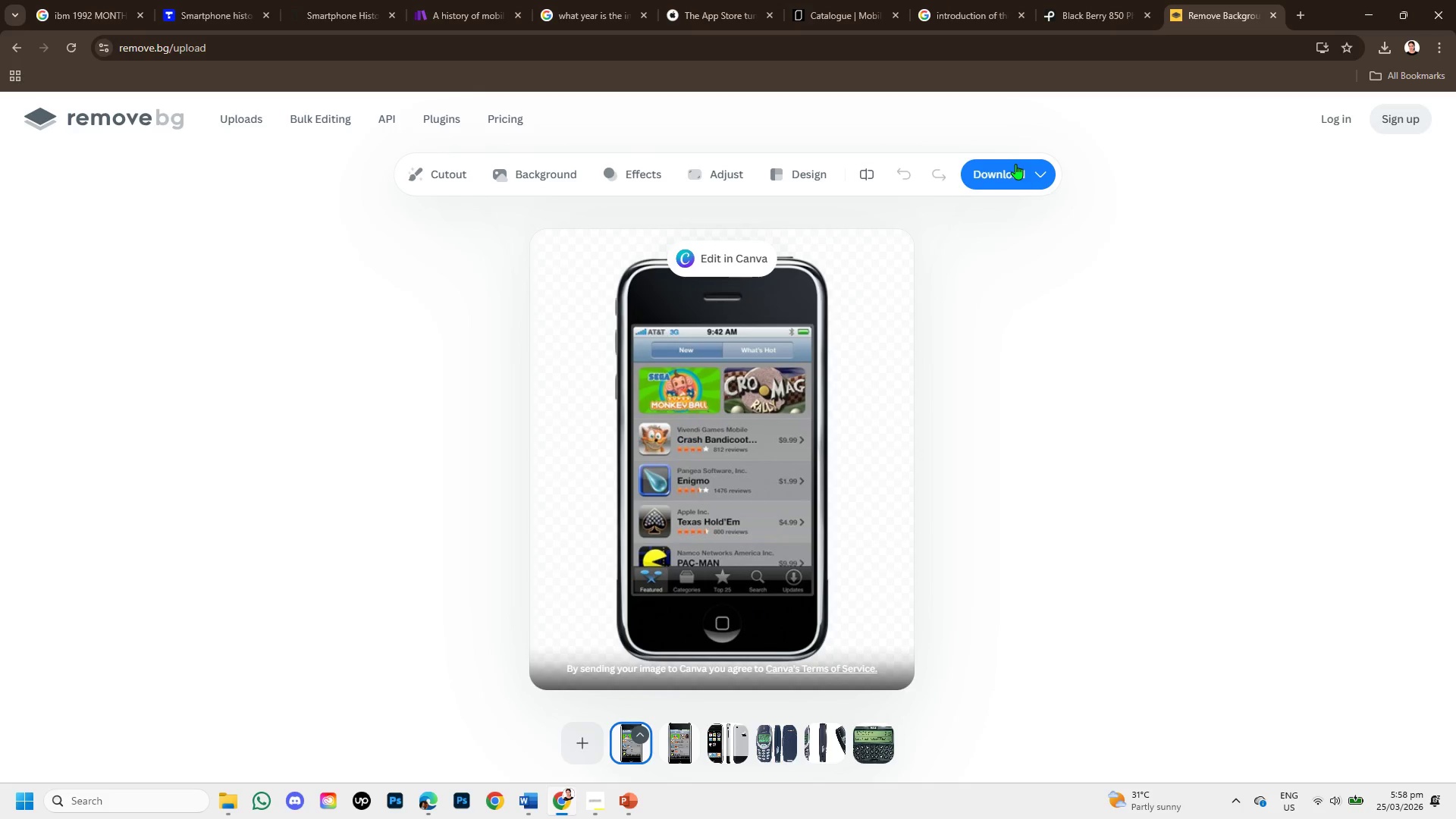 
left_click([1015, 164])
 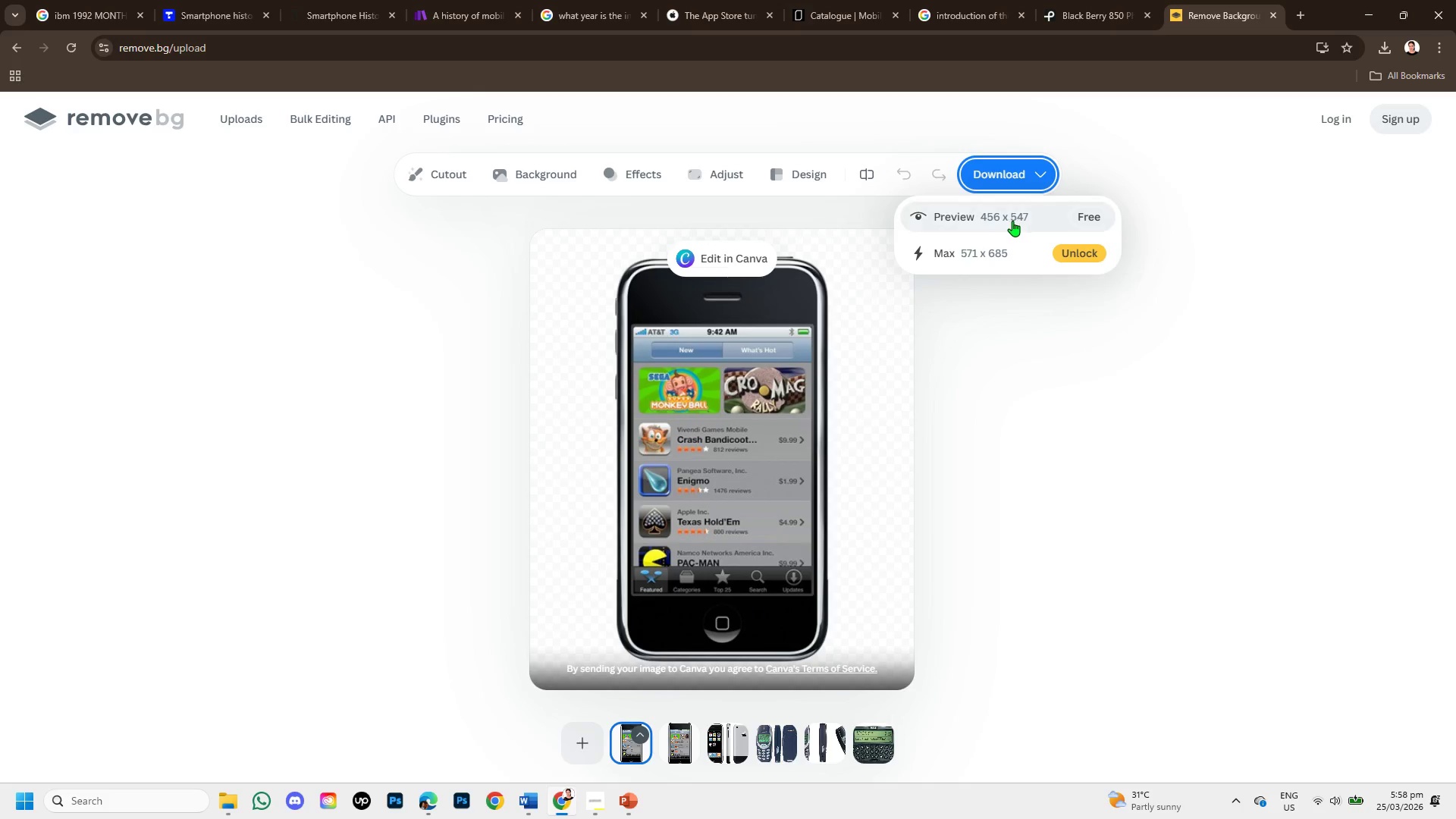 
left_click([1012, 221])
 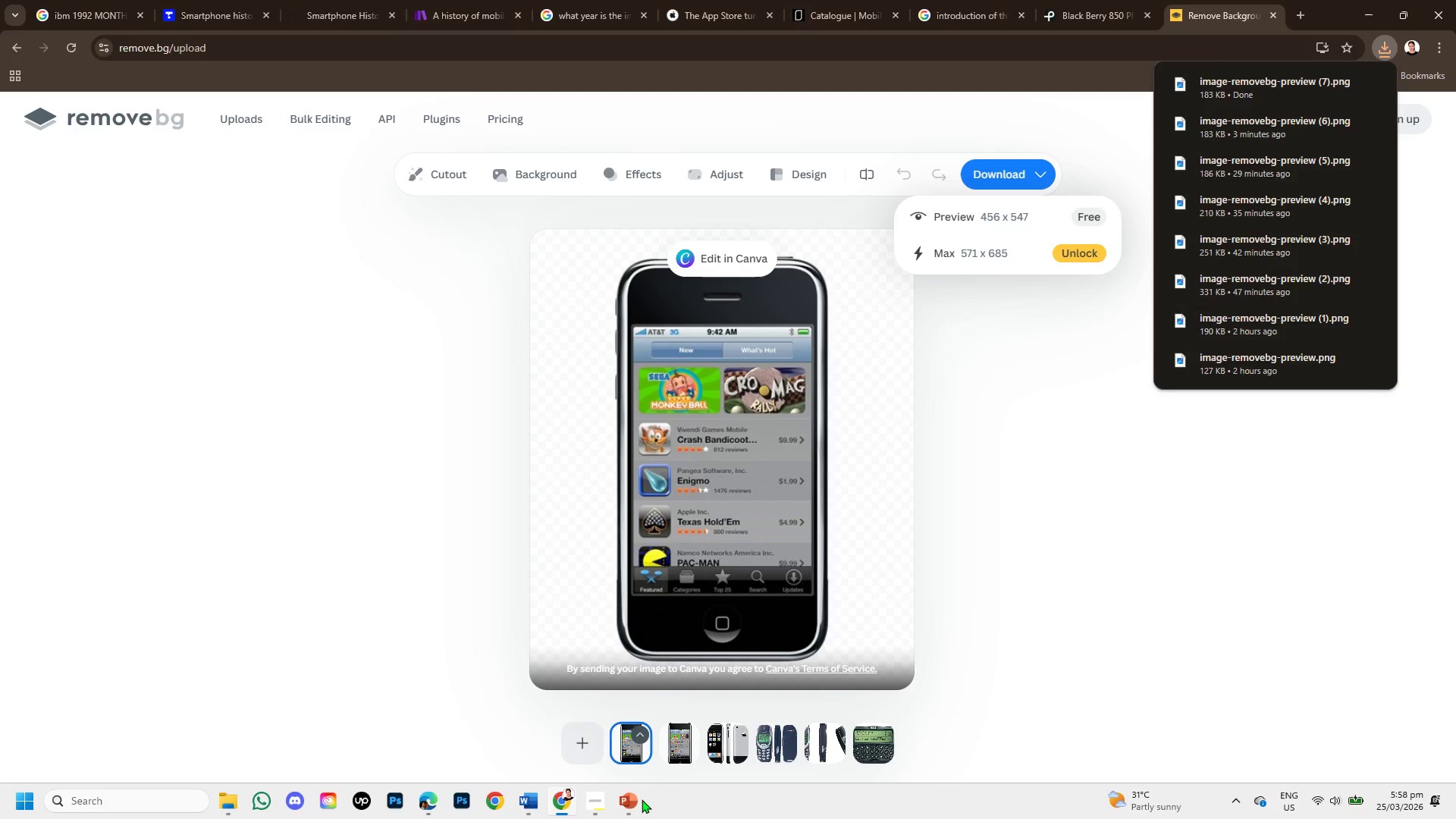 
left_click([632, 801])
 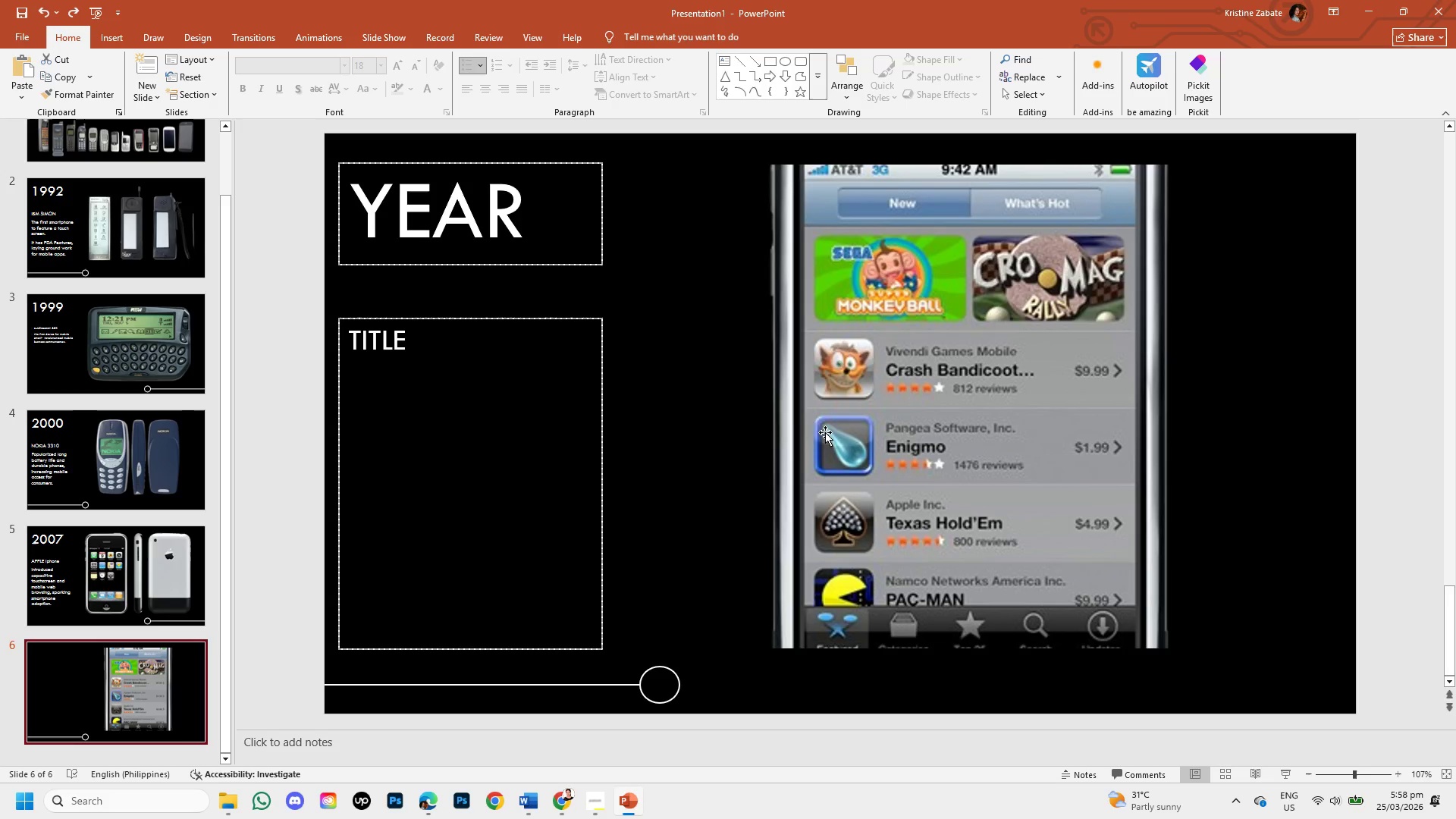 
left_click([861, 396])
 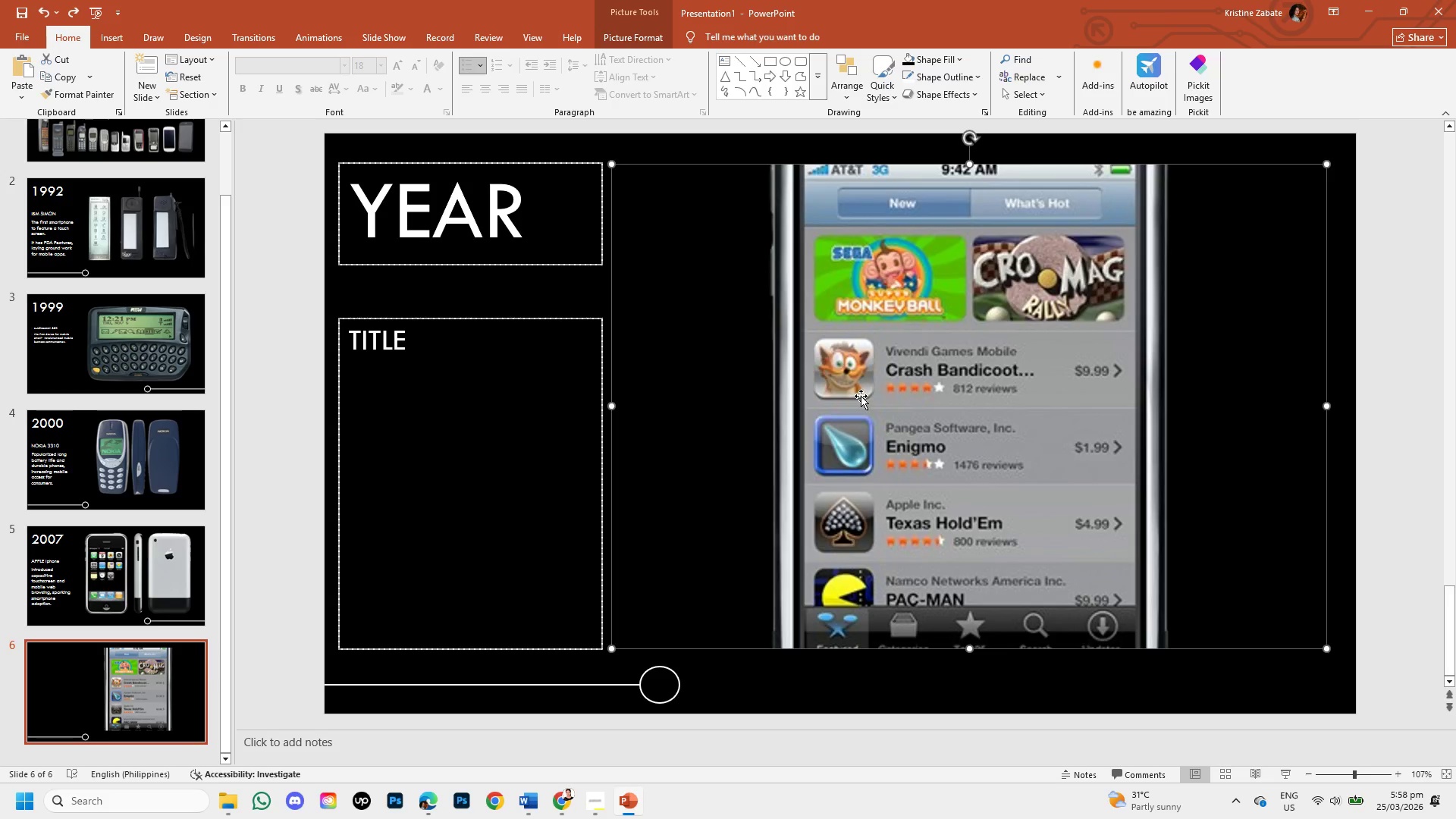 
key(Backspace)
 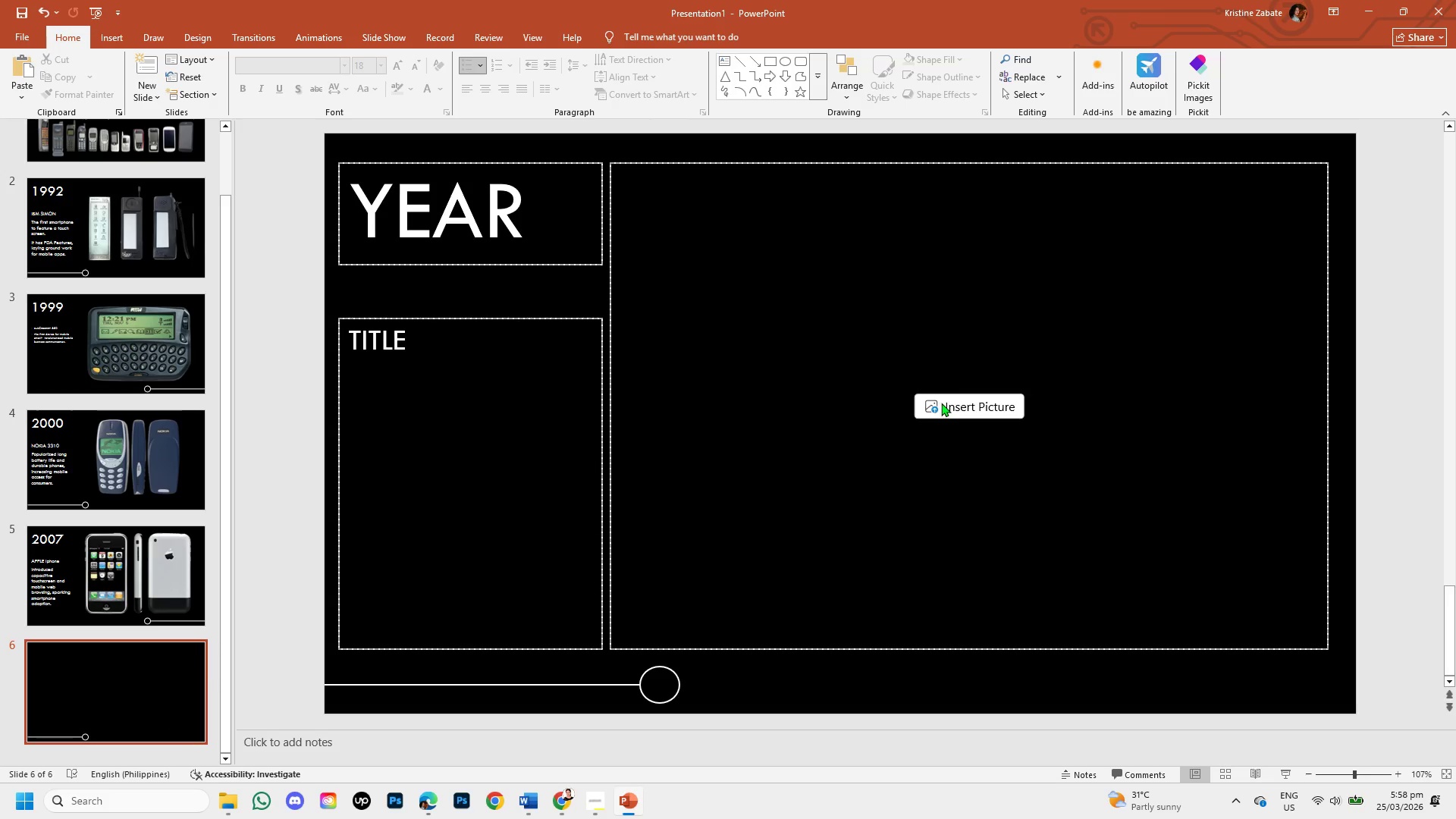 
left_click([941, 403])
 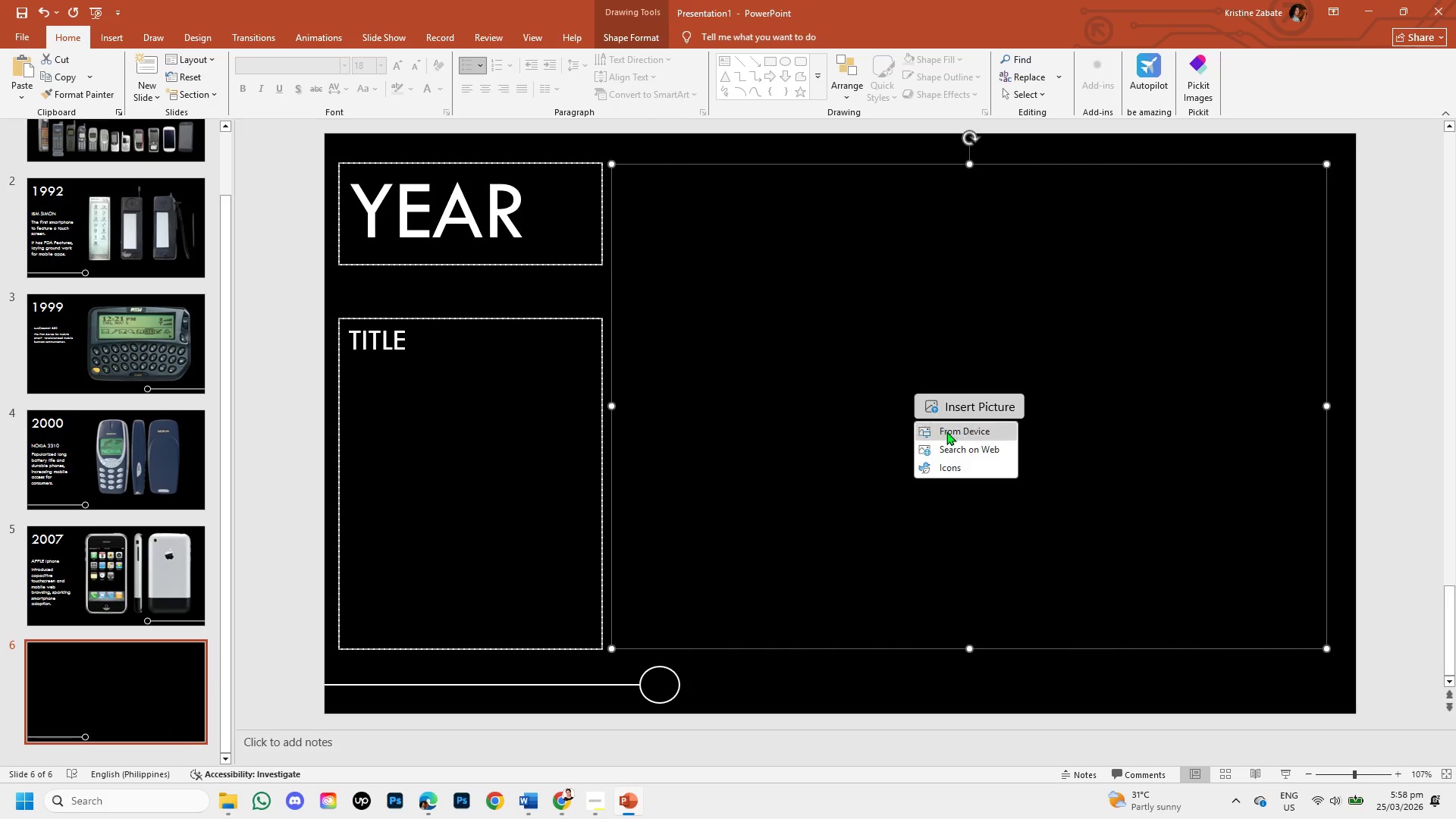 
left_click([946, 431])
 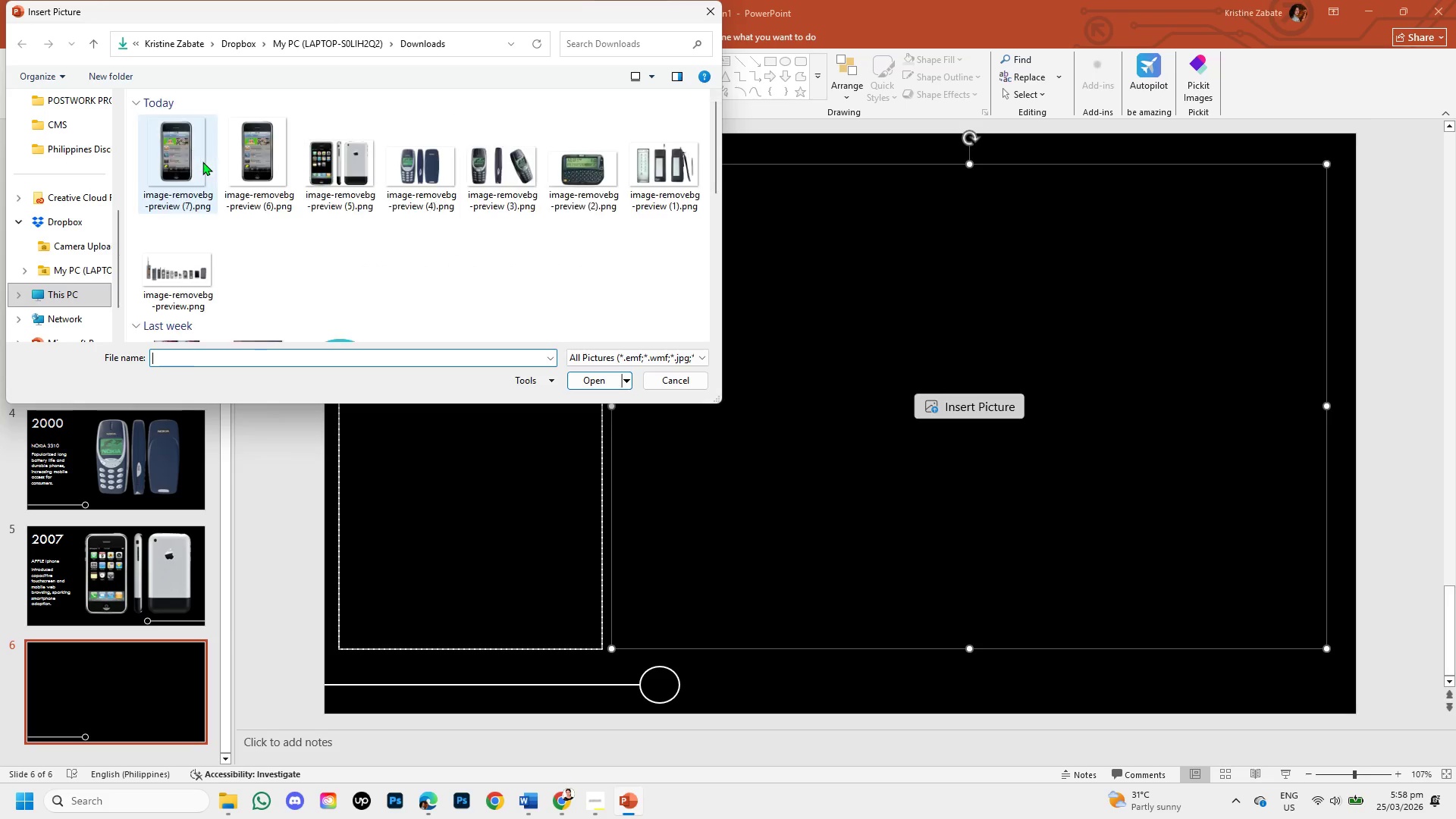 
left_click([185, 171])
 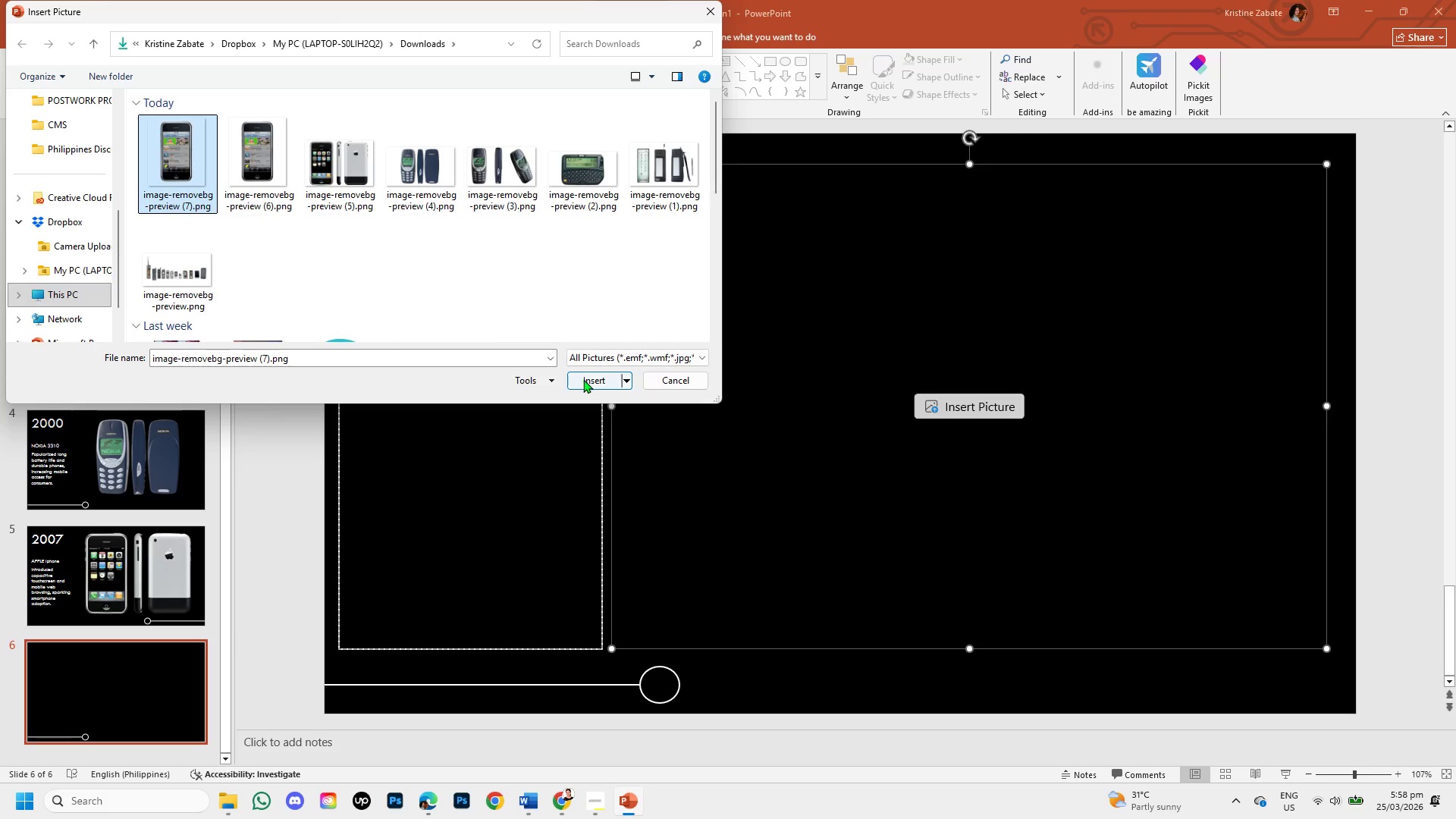 
left_click([583, 379])
 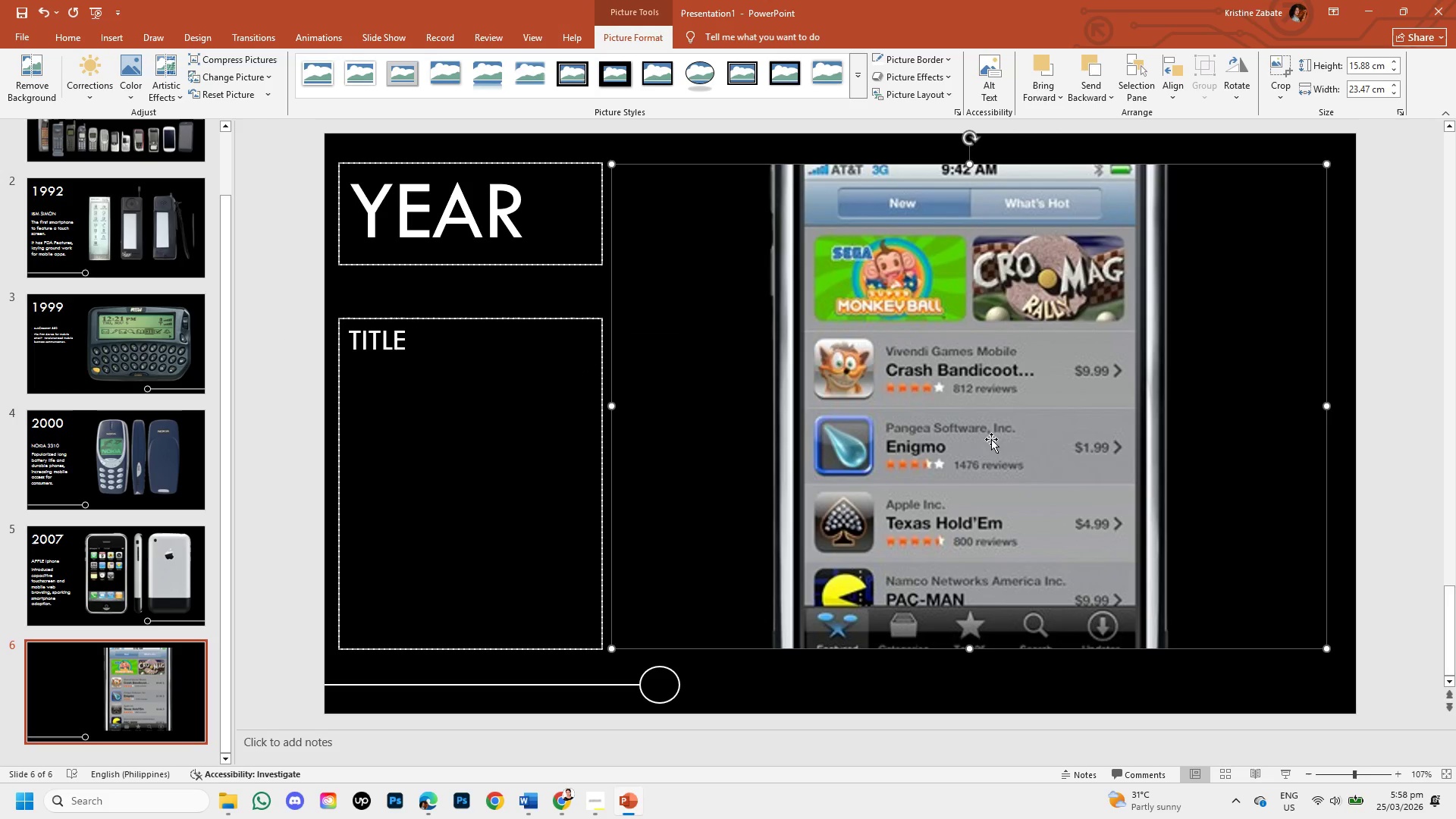 
wait(5.91)
 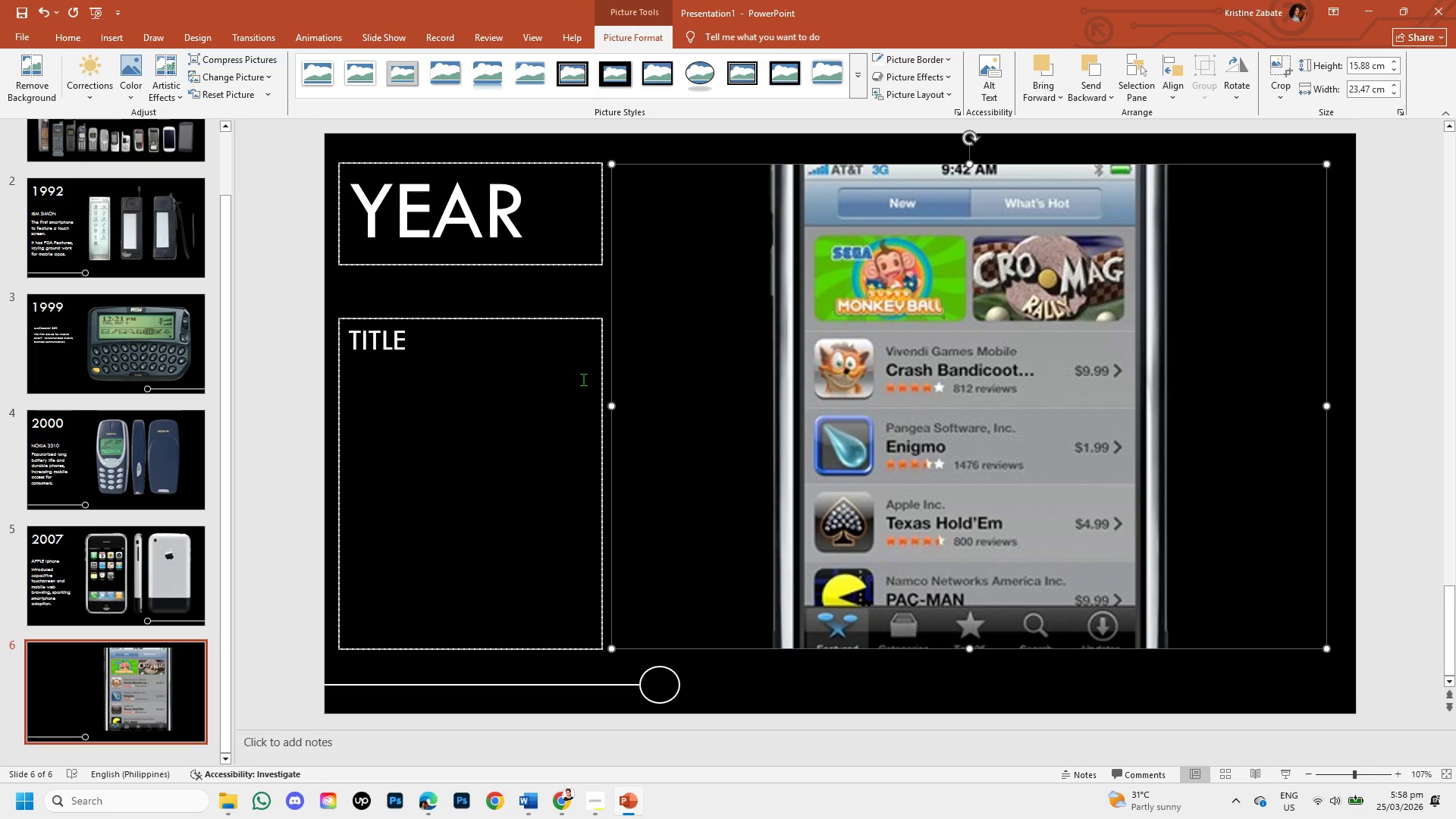 
left_click([991, 439])
 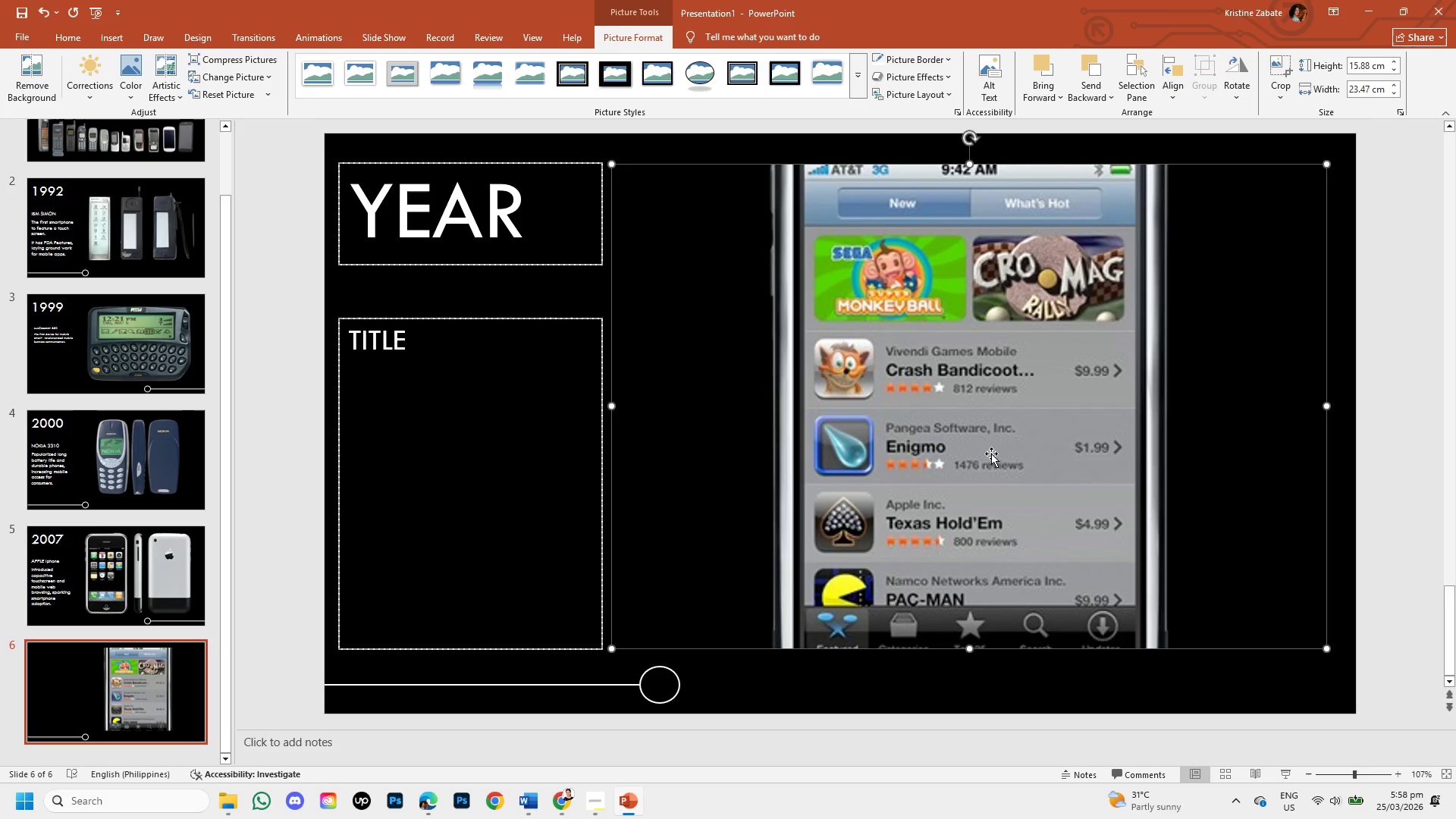 
left_click([991, 453])
 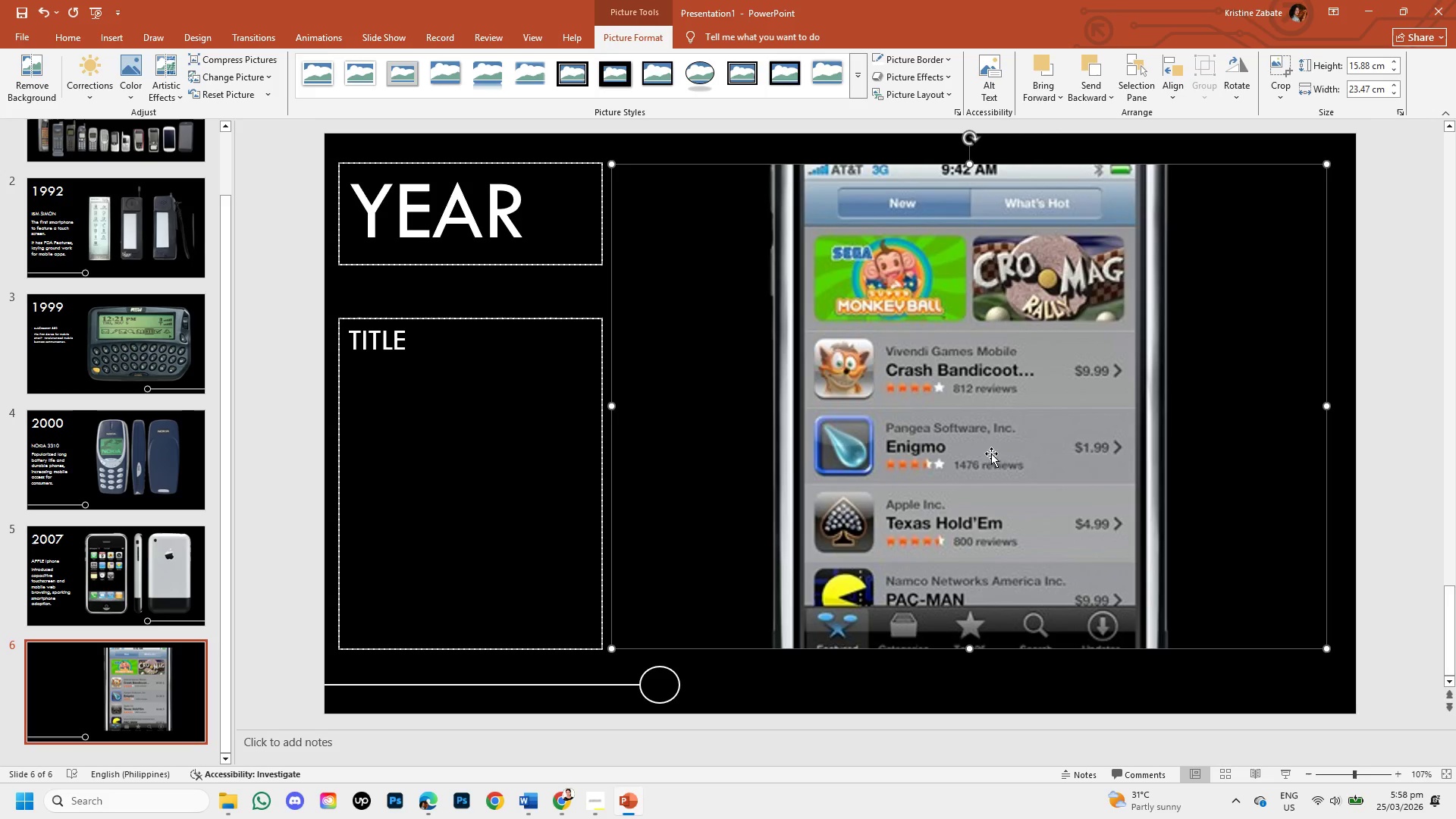 
double_click([991, 453])
 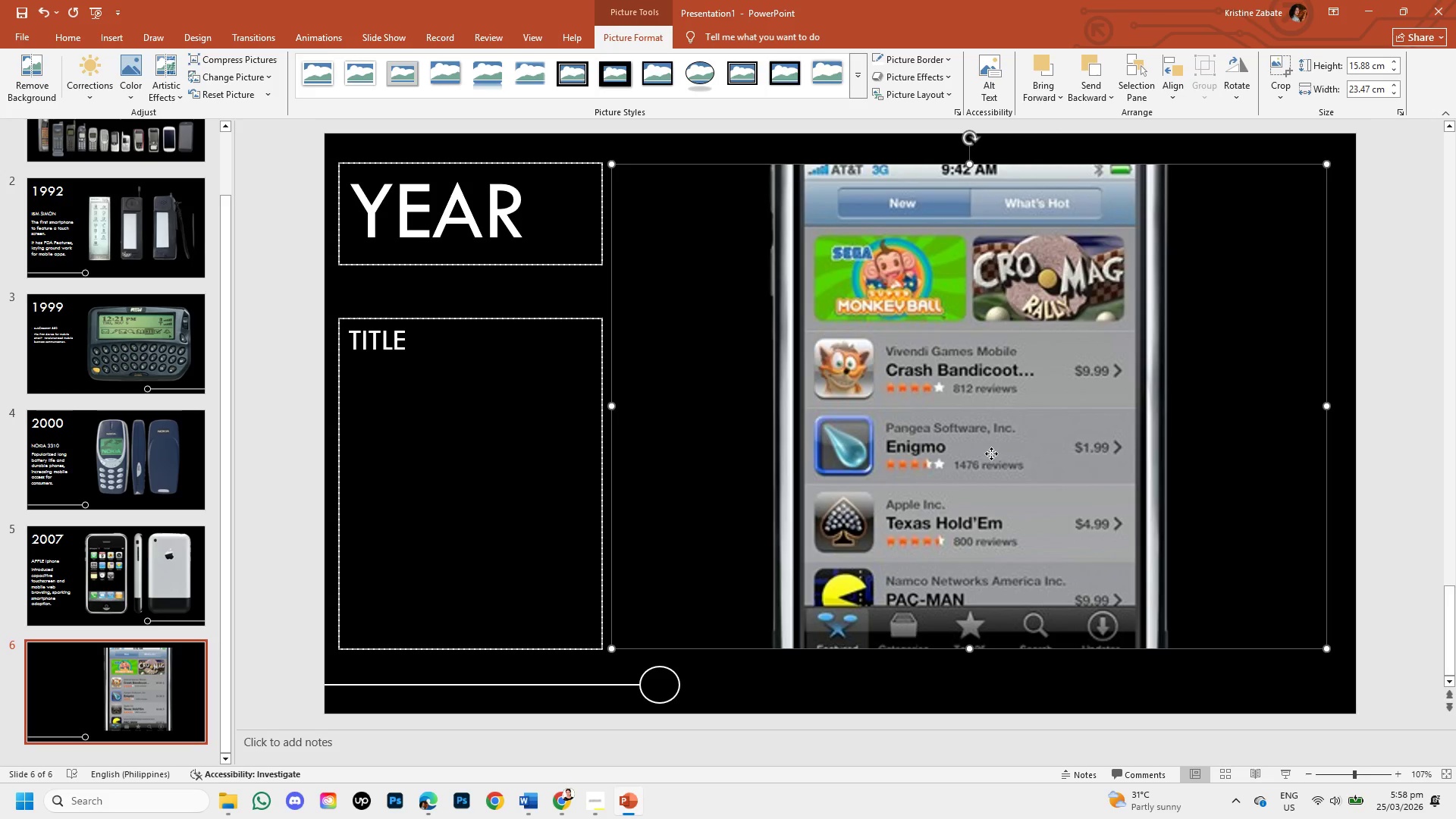 
left_click_drag(start_coordinate=[991, 453], to_coordinate=[1134, 449])
 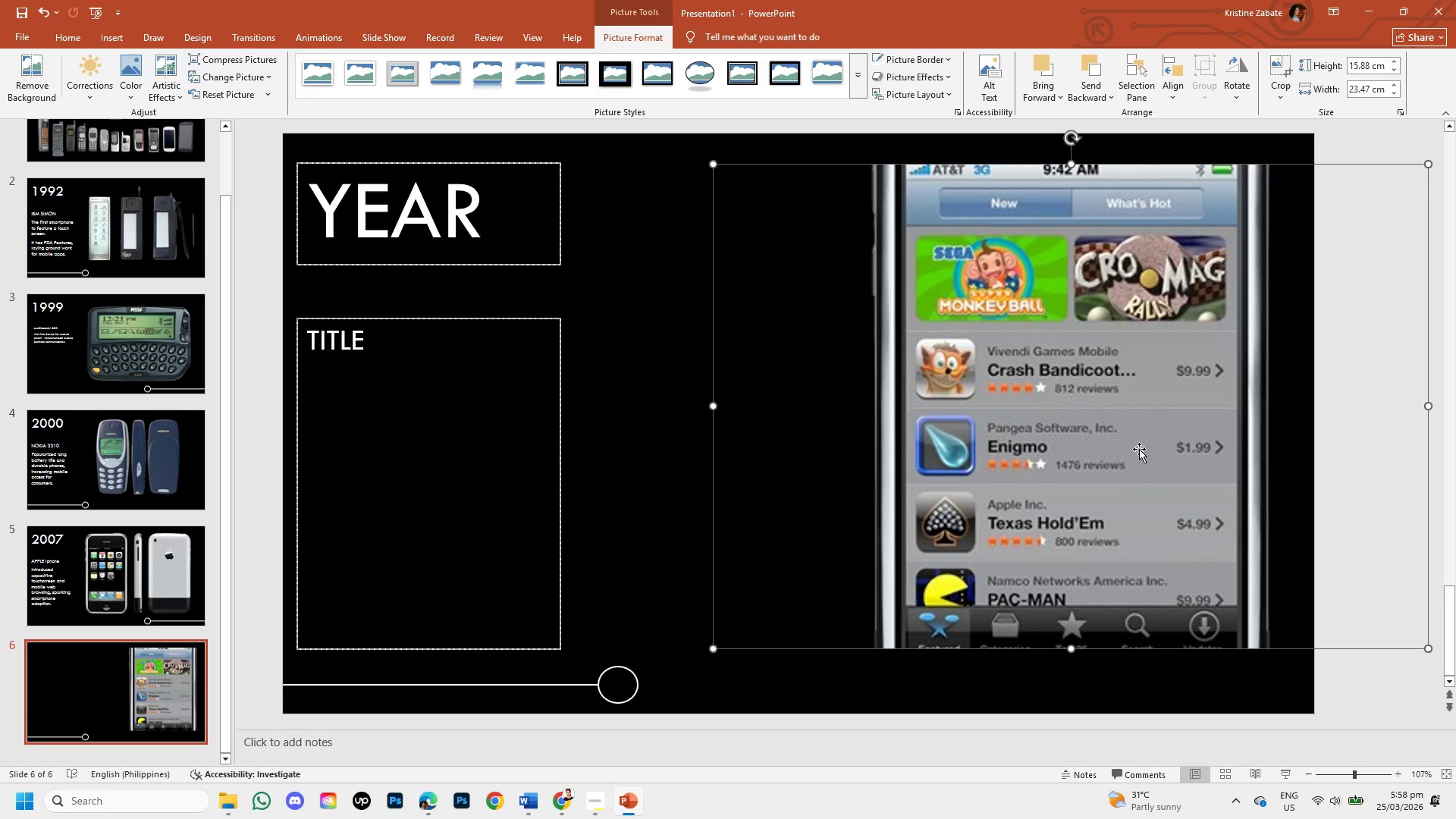 
key(Control+Z)
 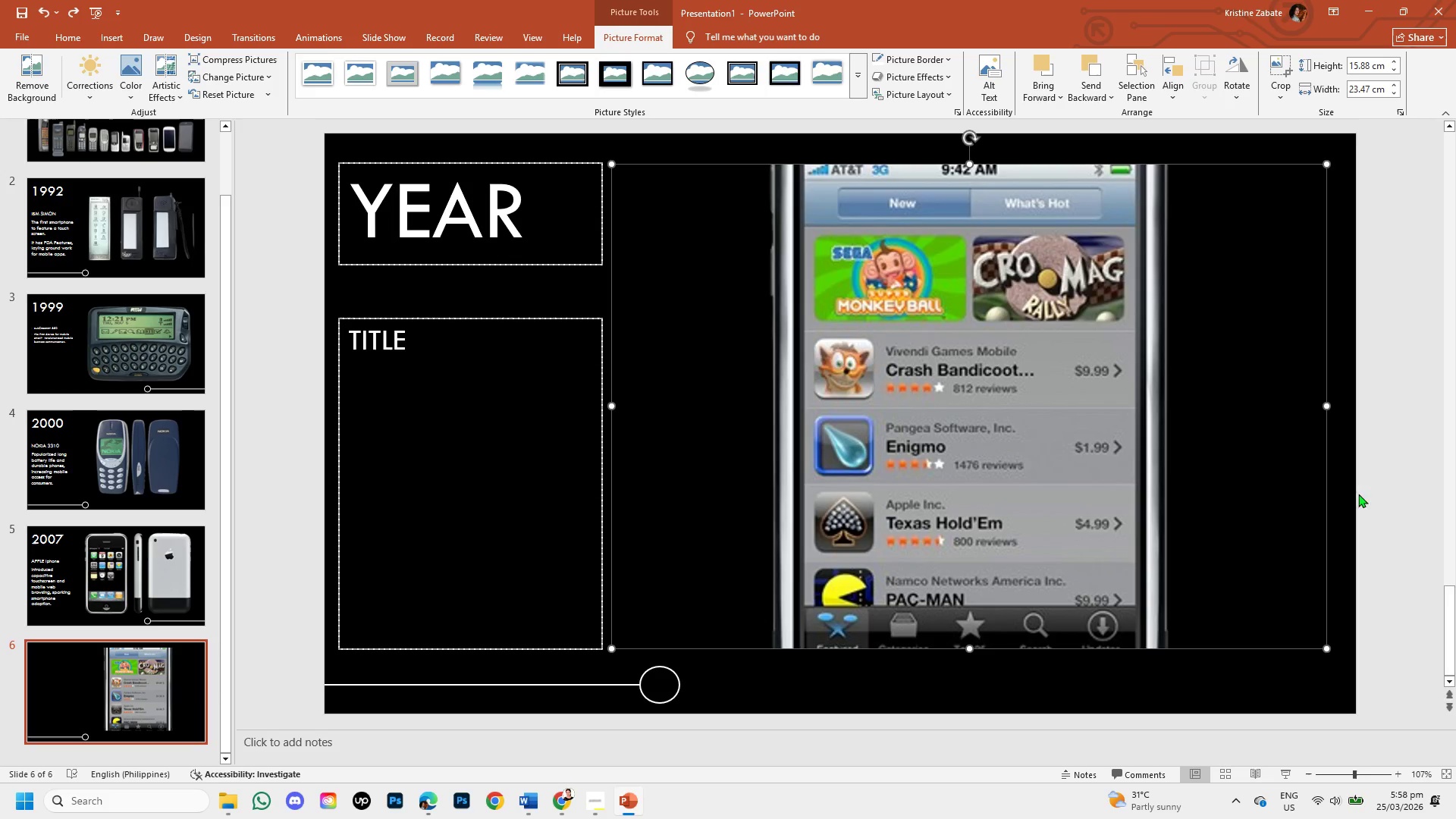 
left_click([1370, 502])
 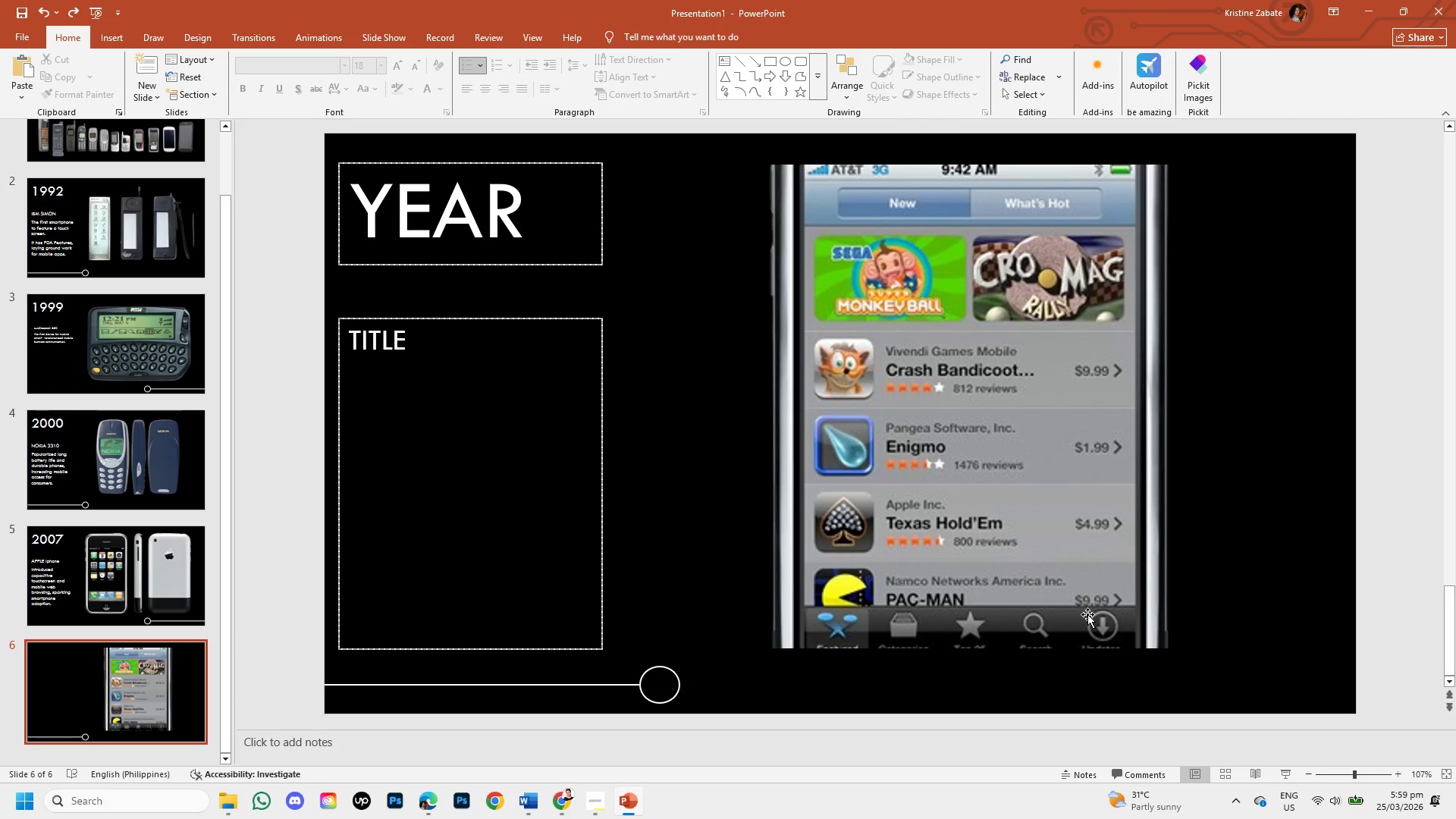 
wait(7.7)
 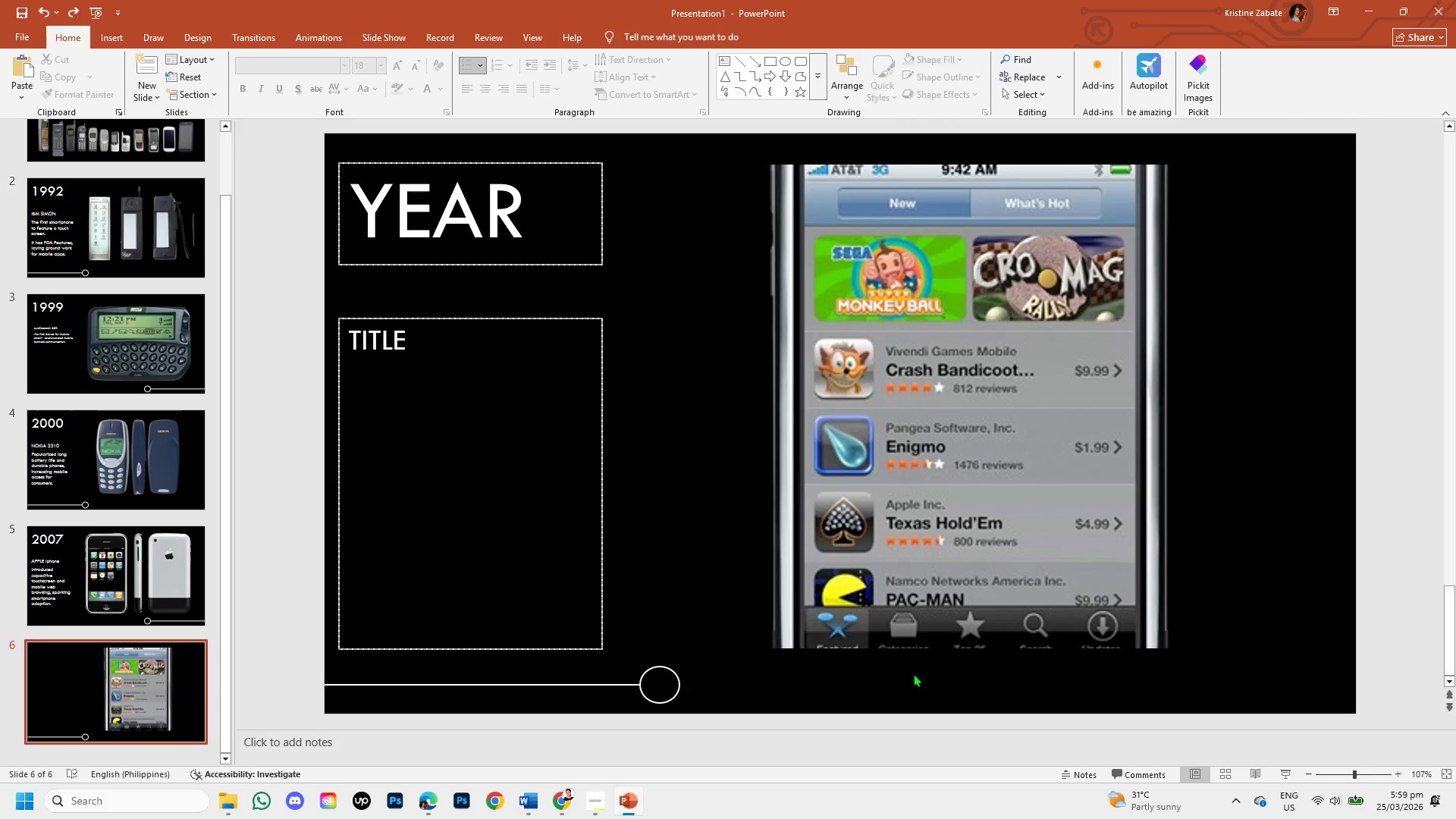 
left_click([554, 805])
 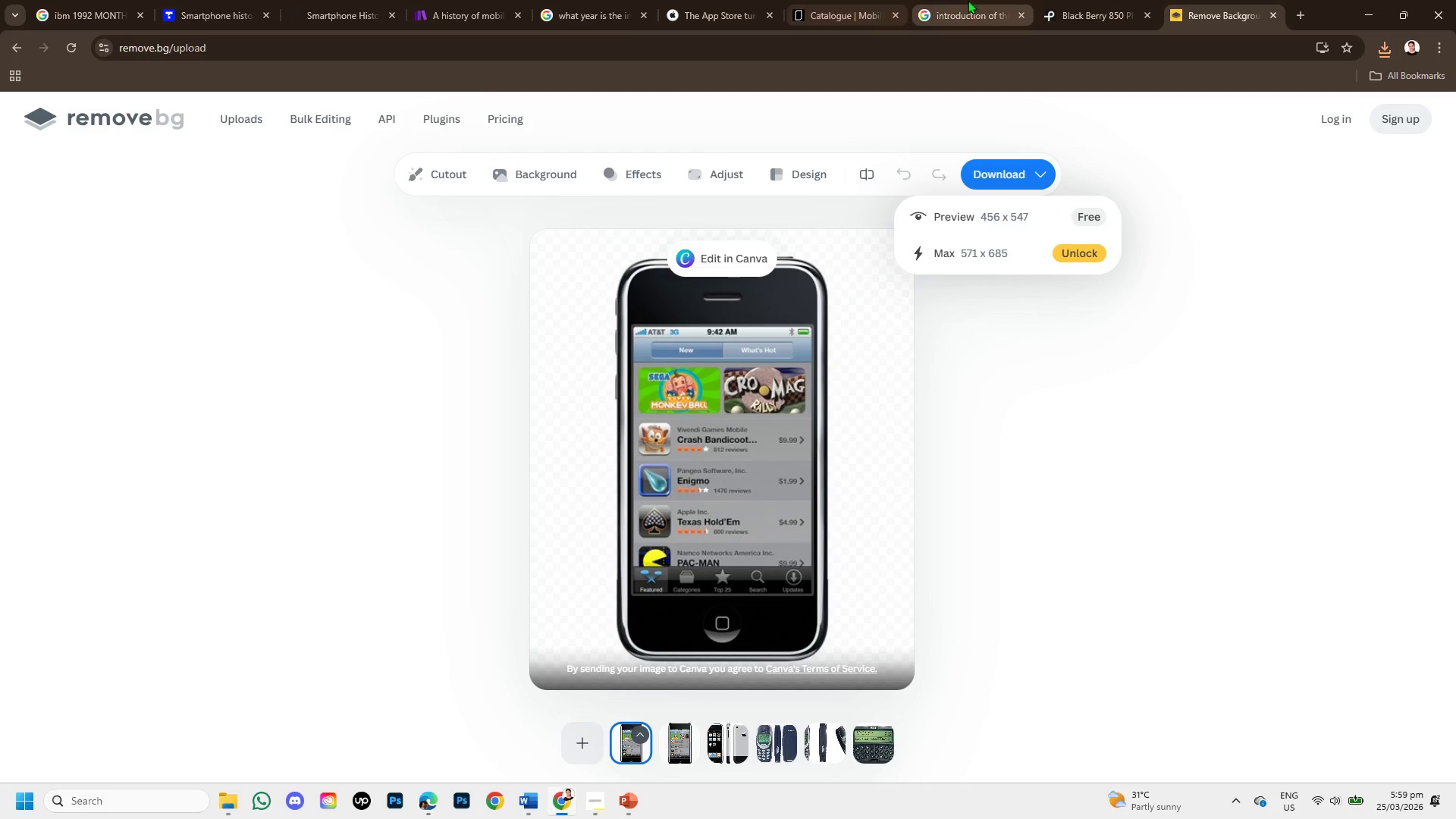 
left_click([1051, 0])
 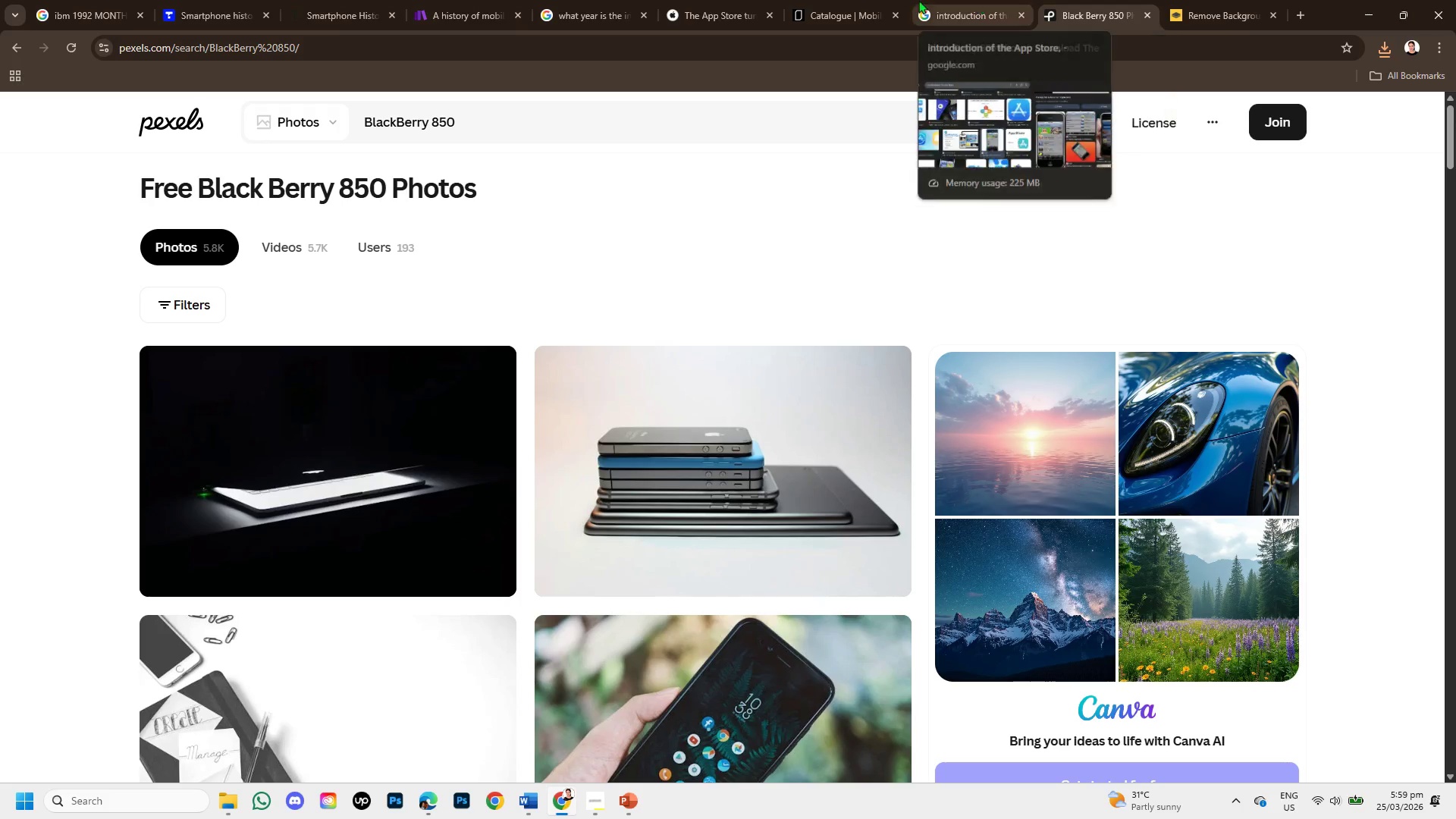 
left_click([854, 0])
 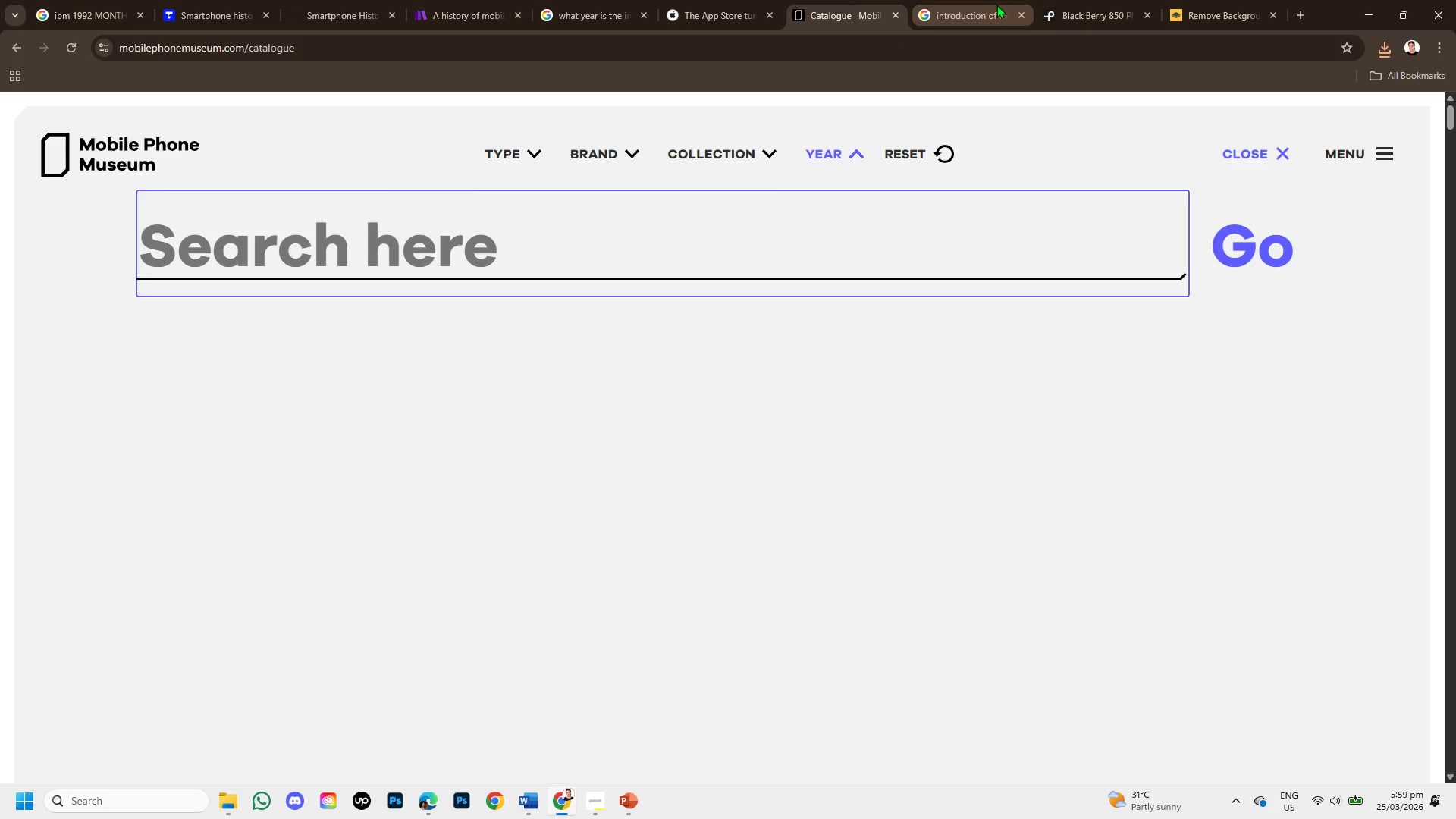 
left_click([996, 5])
 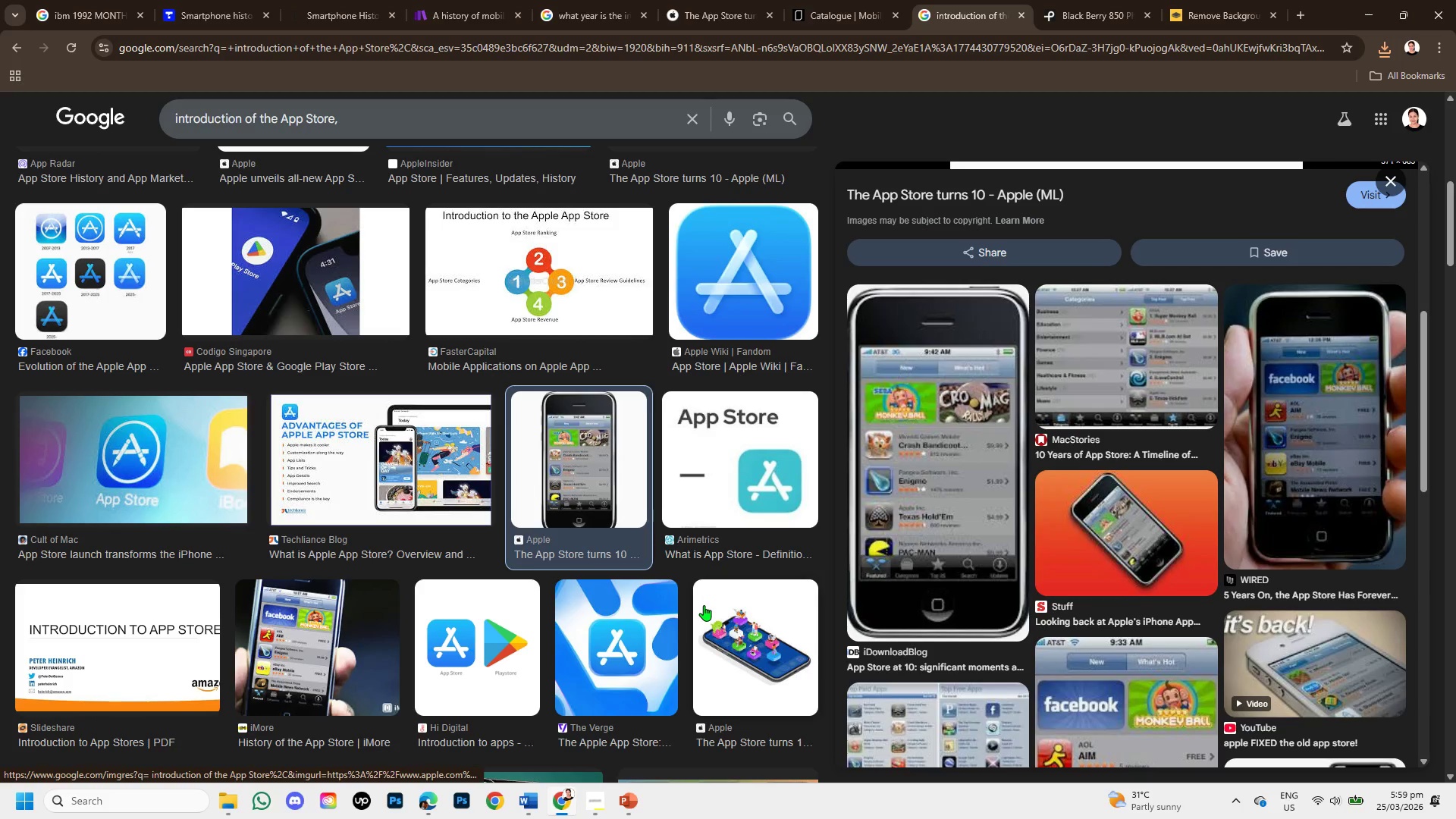 
scroll: coordinate [1041, 613], scroll_direction: down, amount: 6.0
 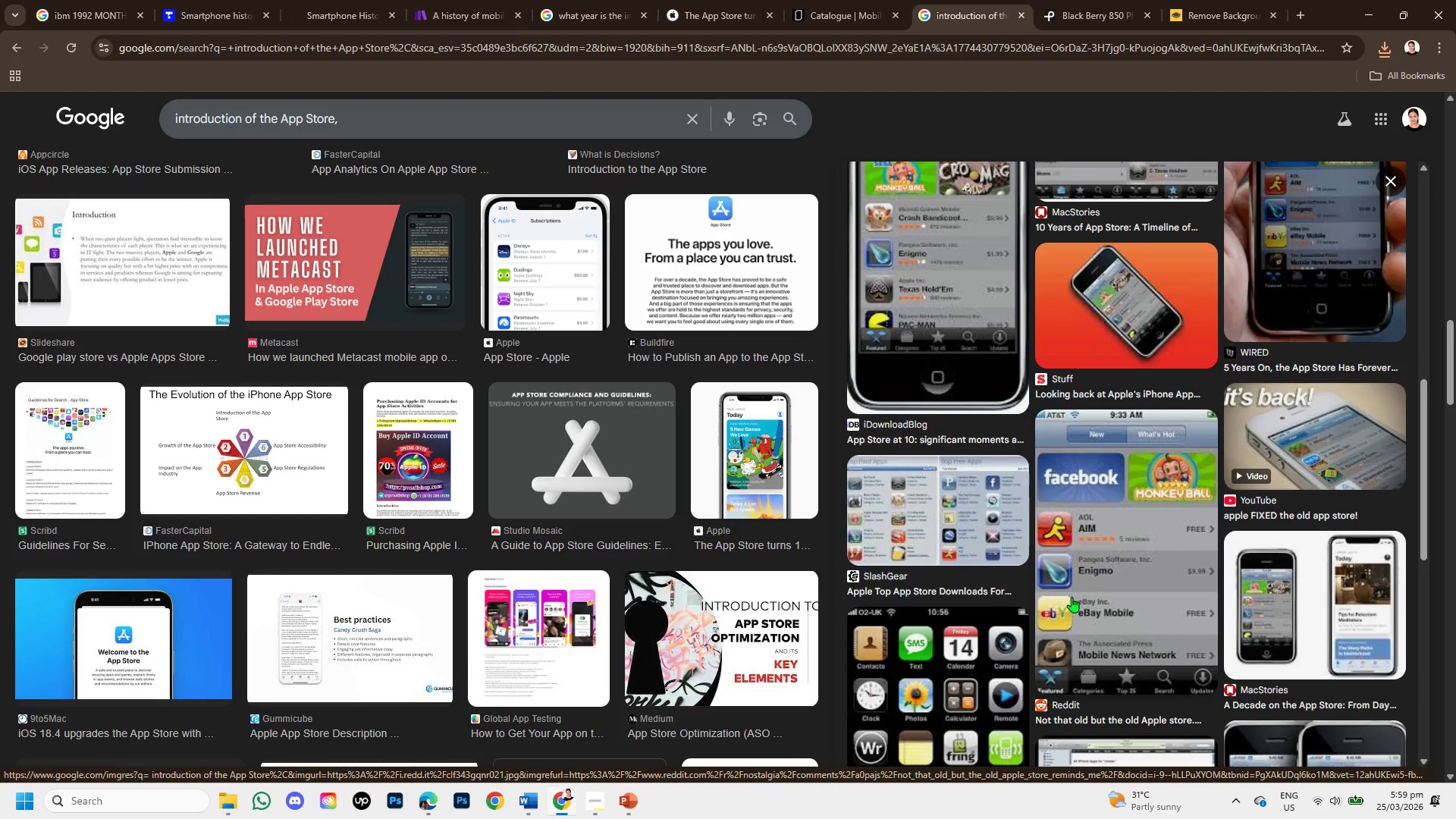 
left_click([1072, 597])
 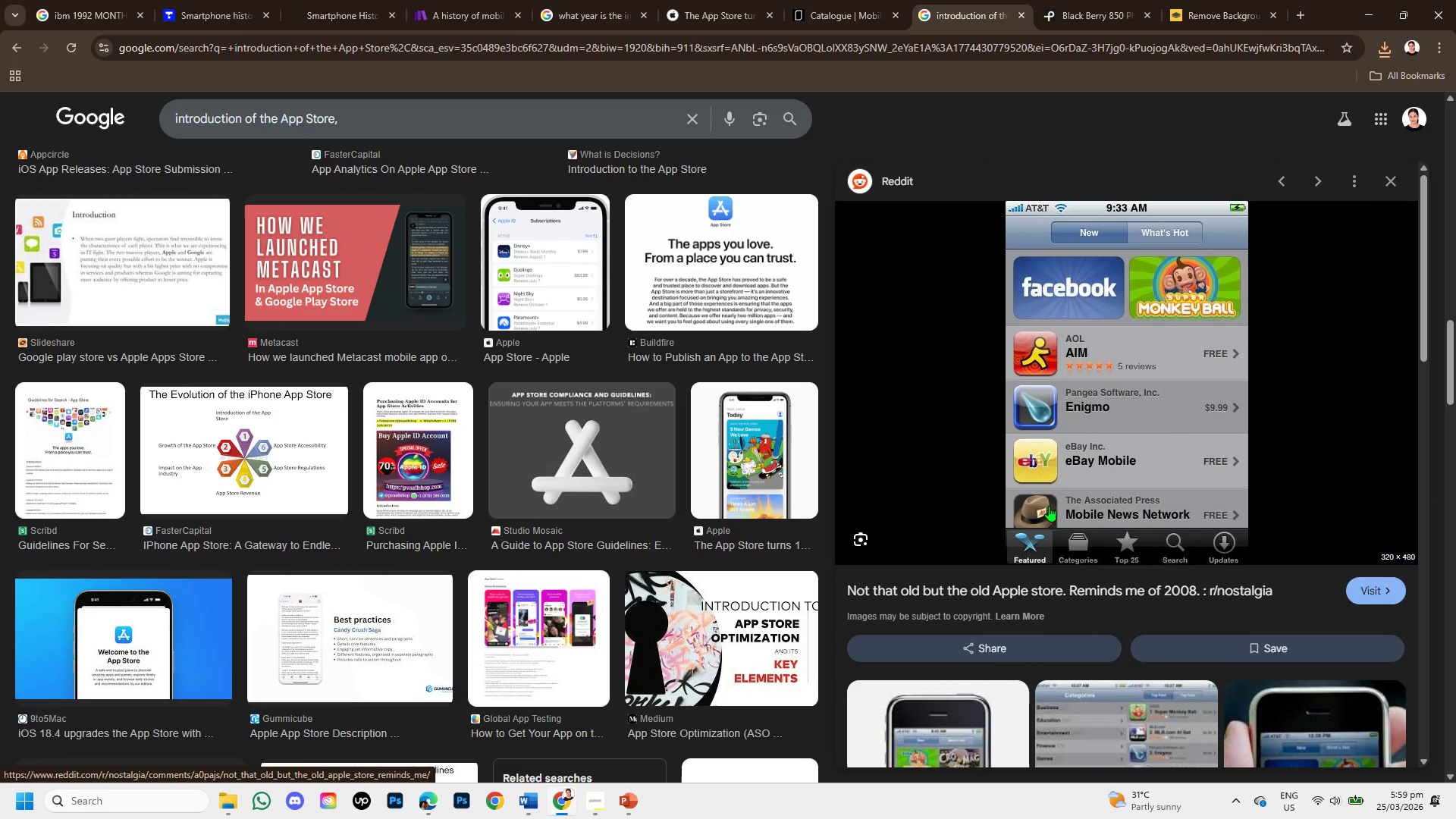 
wait(5.5)
 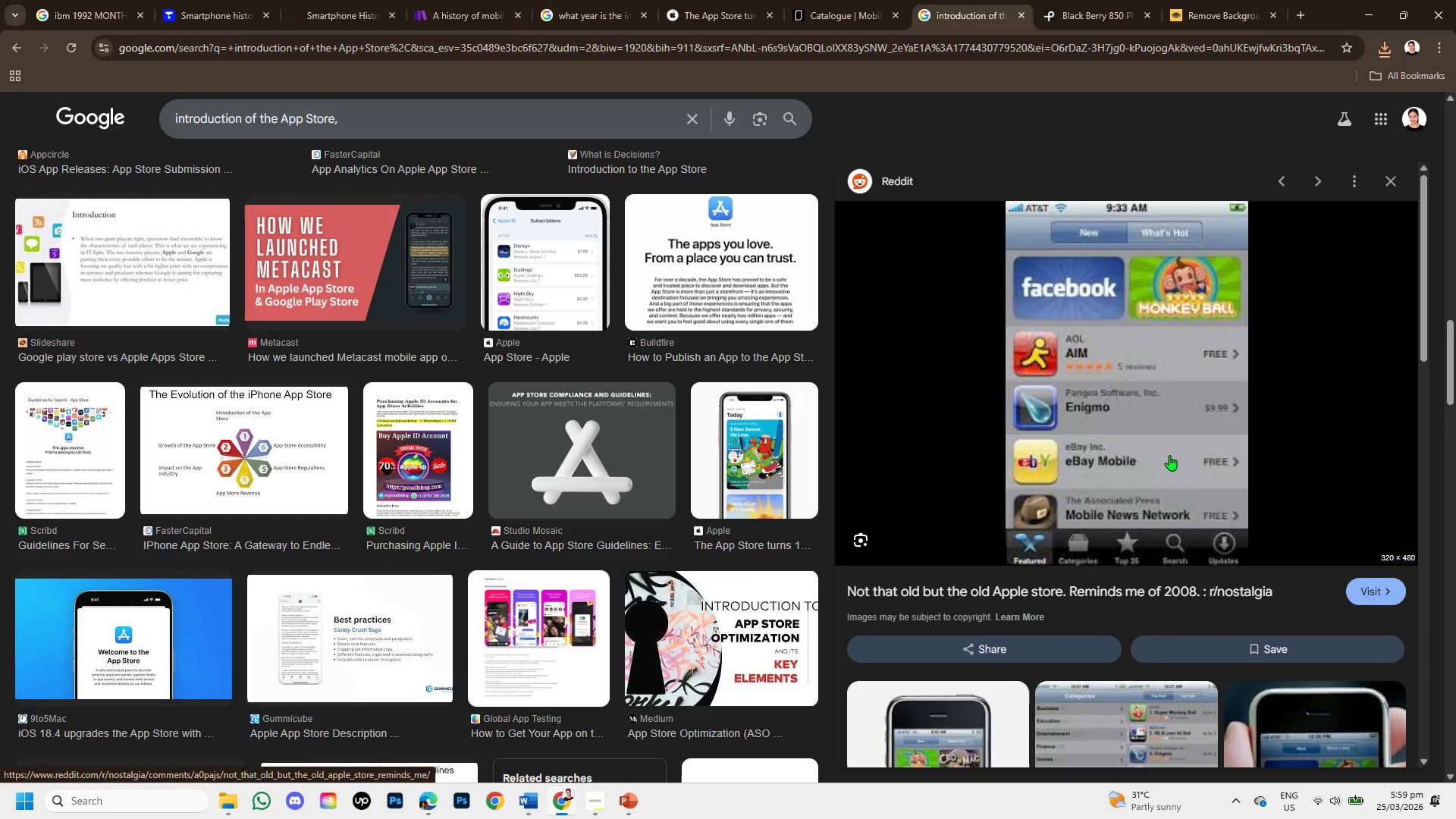 
scroll: coordinate [1062, 679], scroll_direction: down, amount: 3.0
 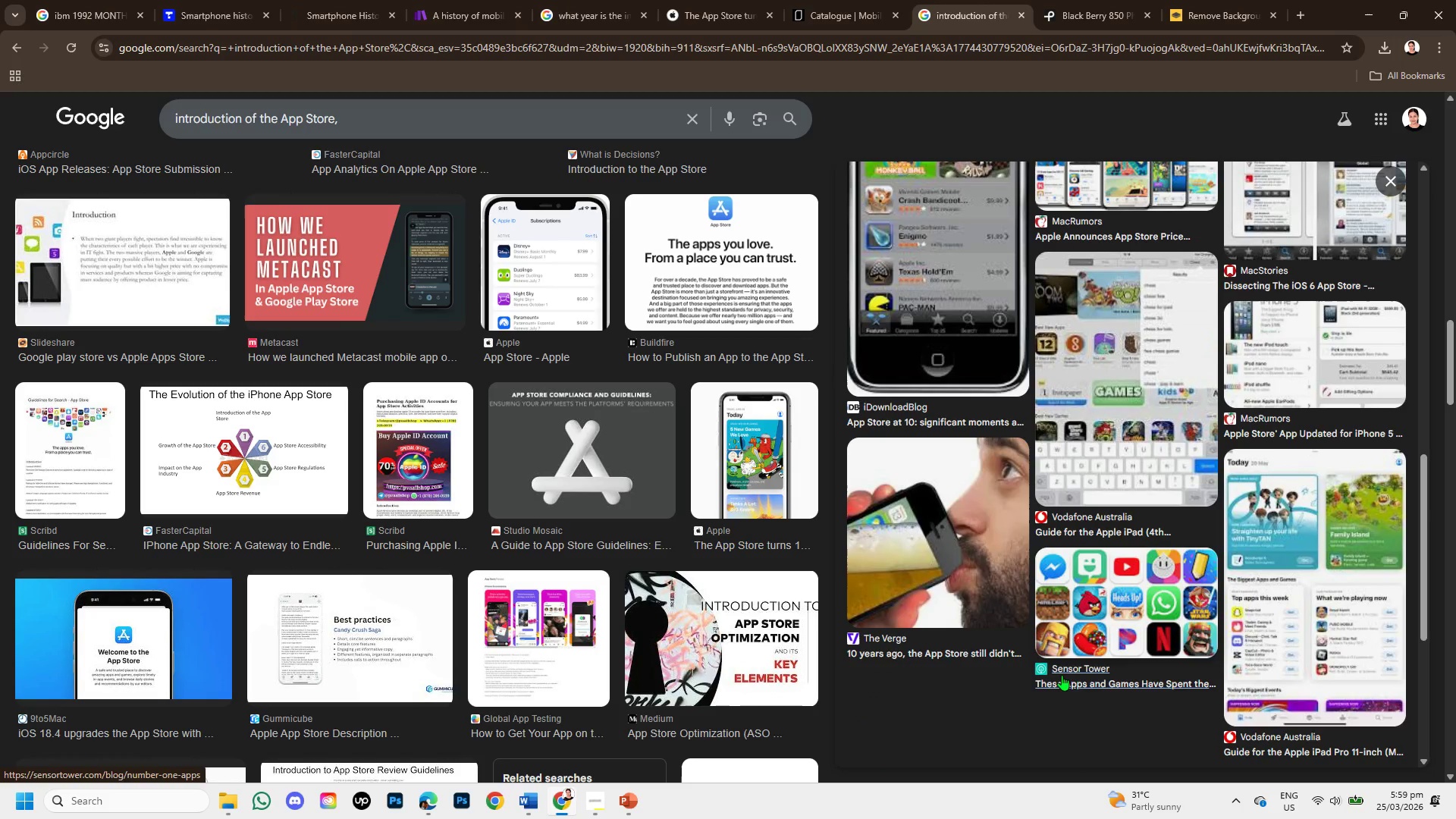 
scroll: coordinate [1062, 670], scroll_direction: up, amount: 1.0
 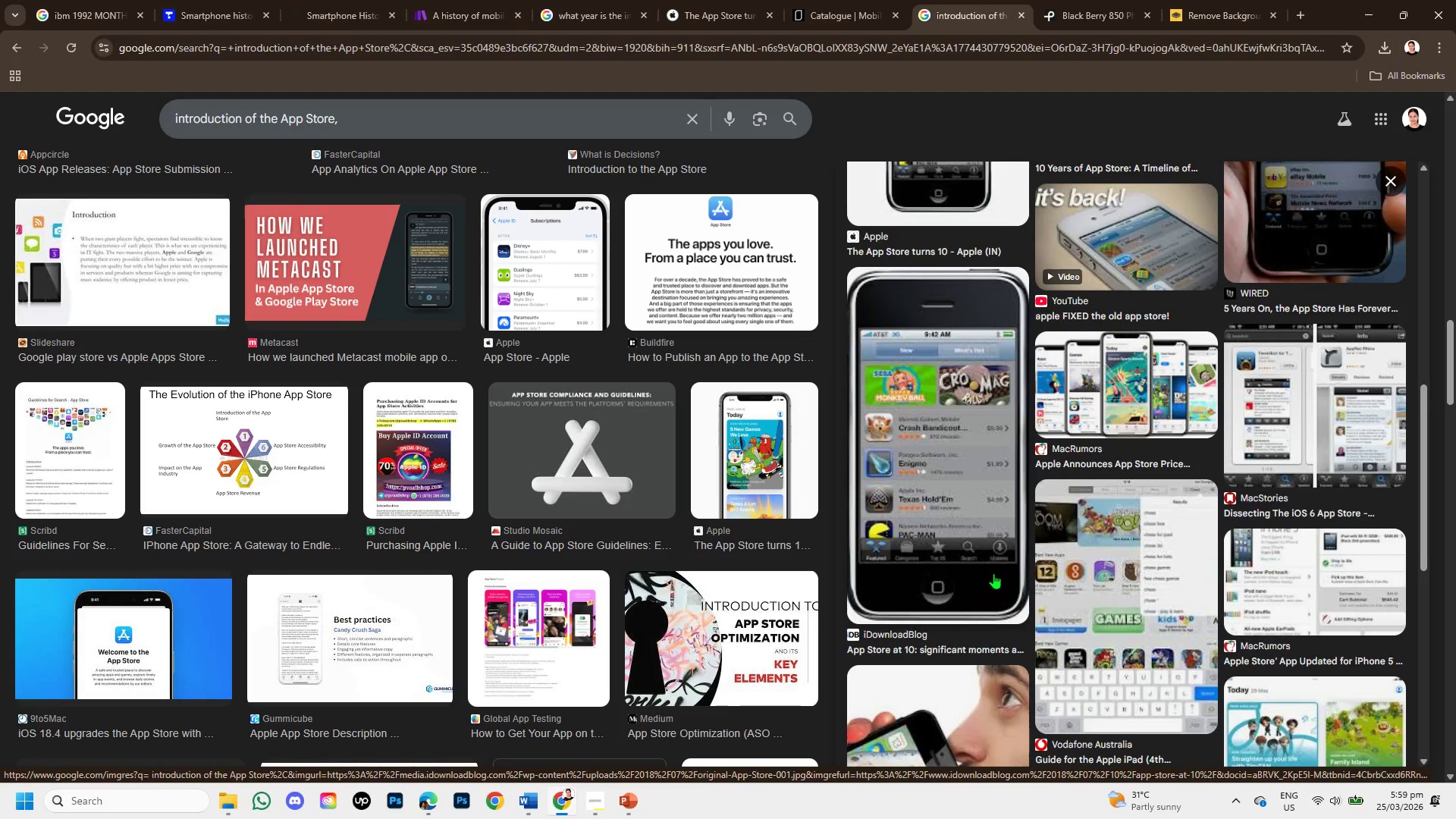 
left_click([993, 573])
 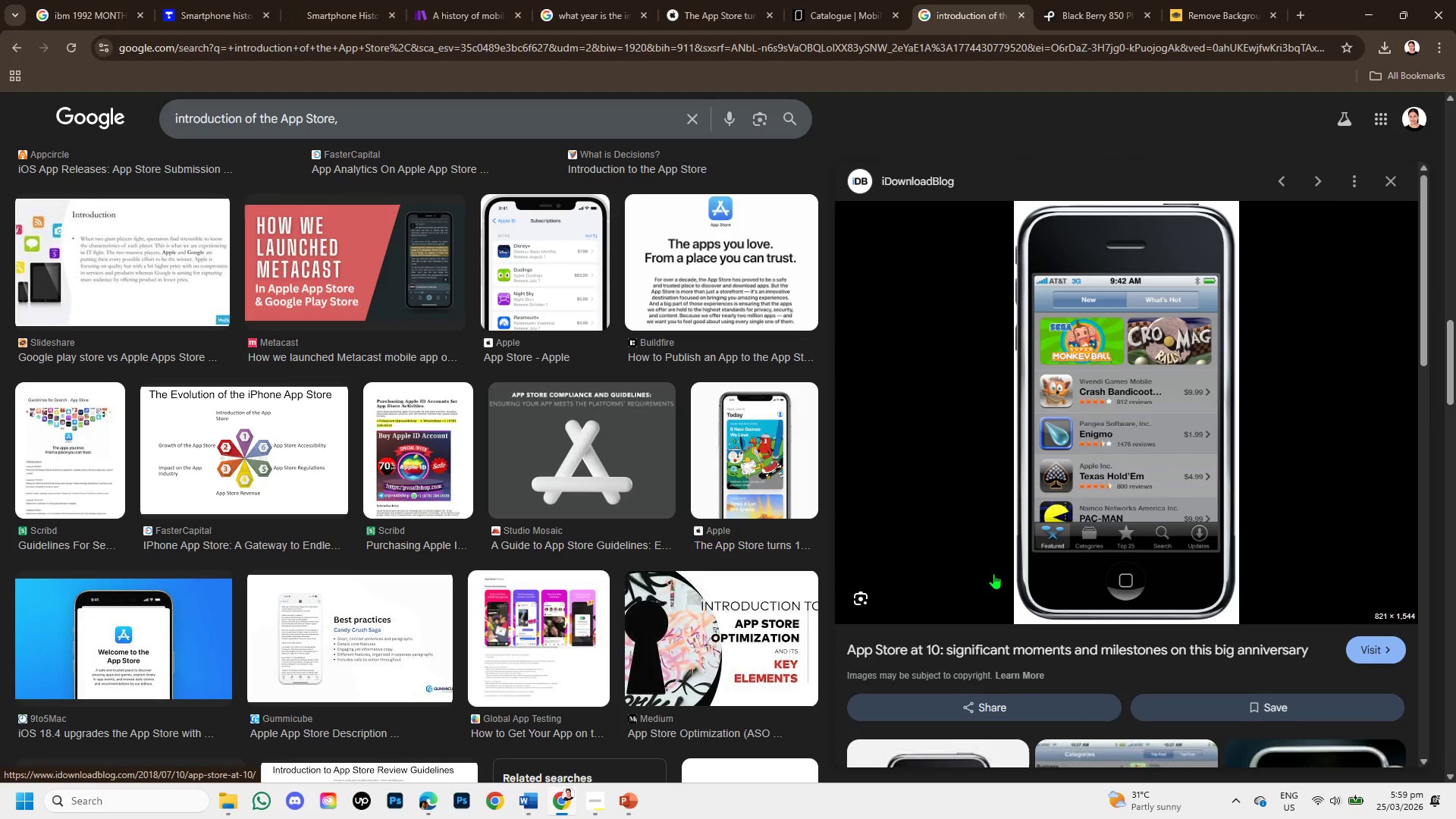 
wait(8.95)
 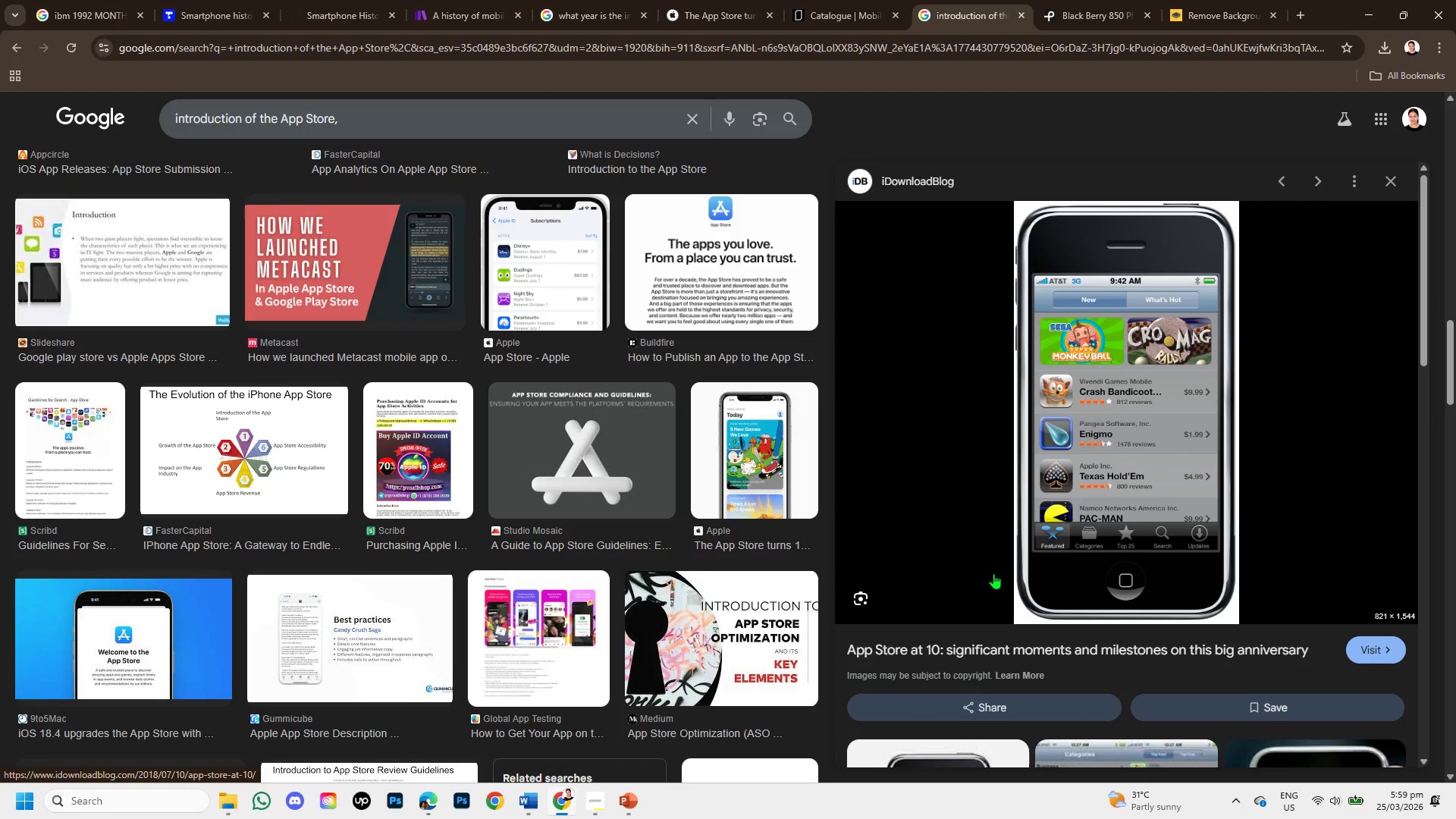 
right_click([1138, 408])
 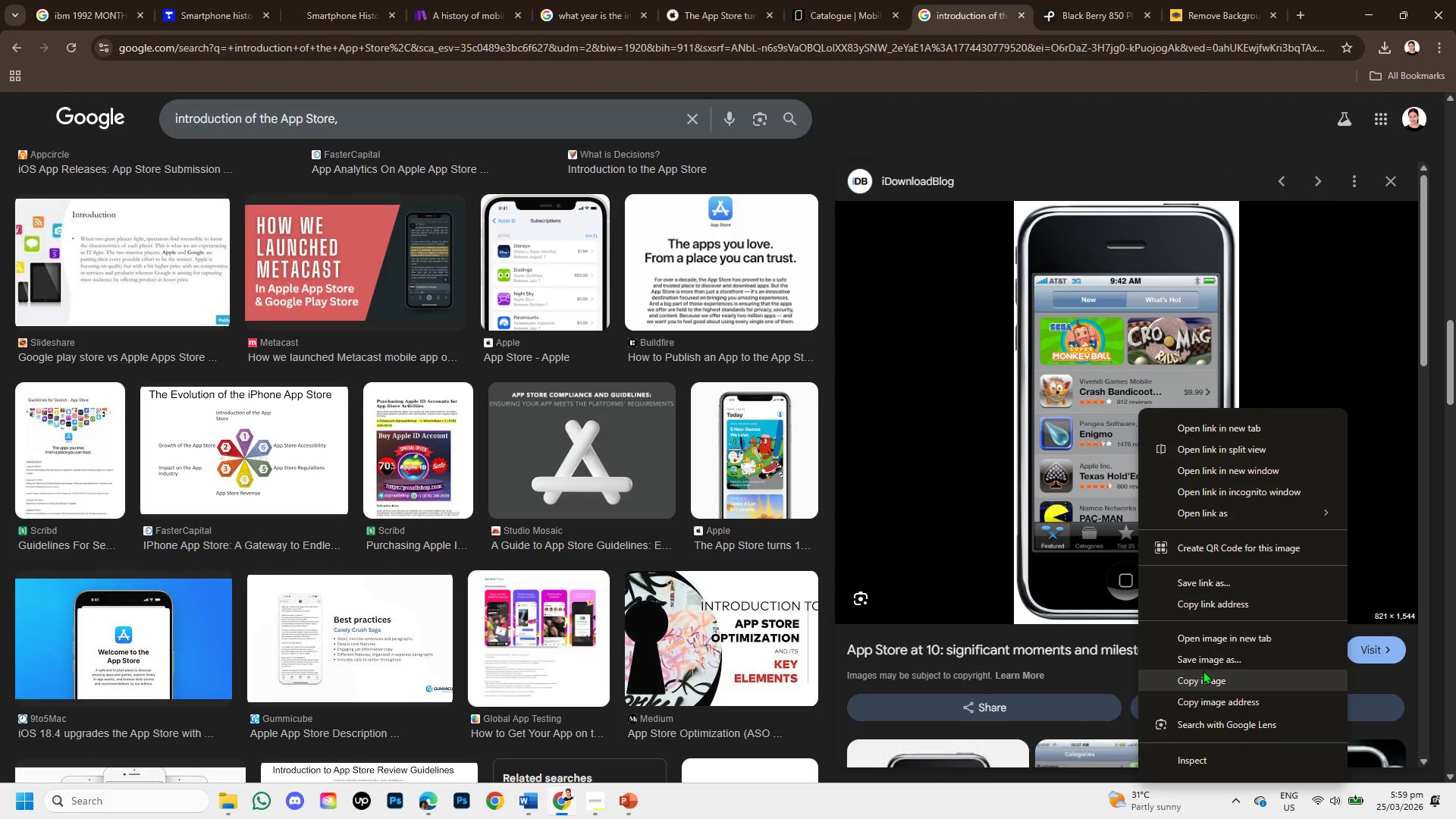 
left_click([1203, 670])
 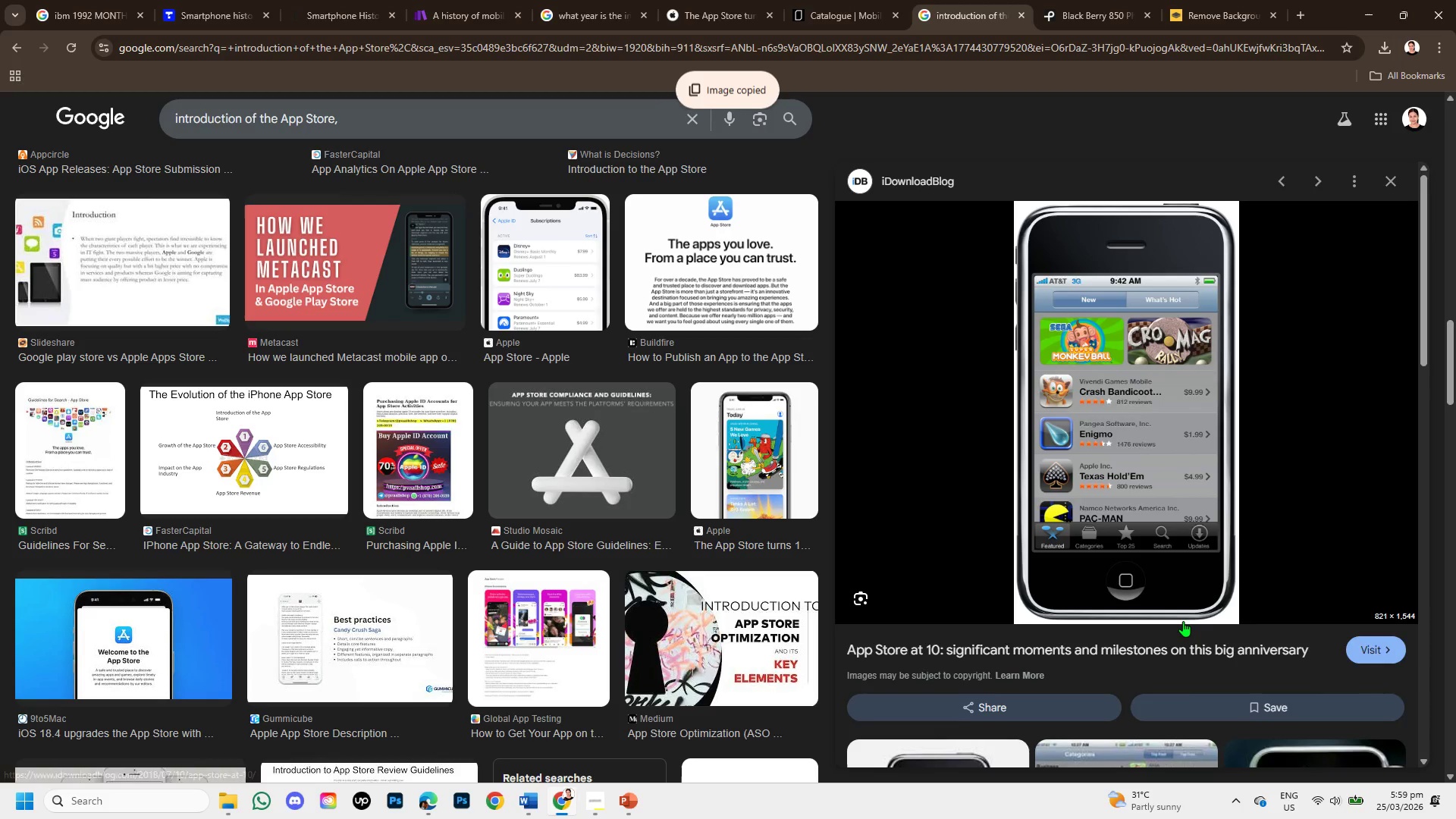 
scroll: coordinate [1183, 621], scroll_direction: down, amount: 4.0
 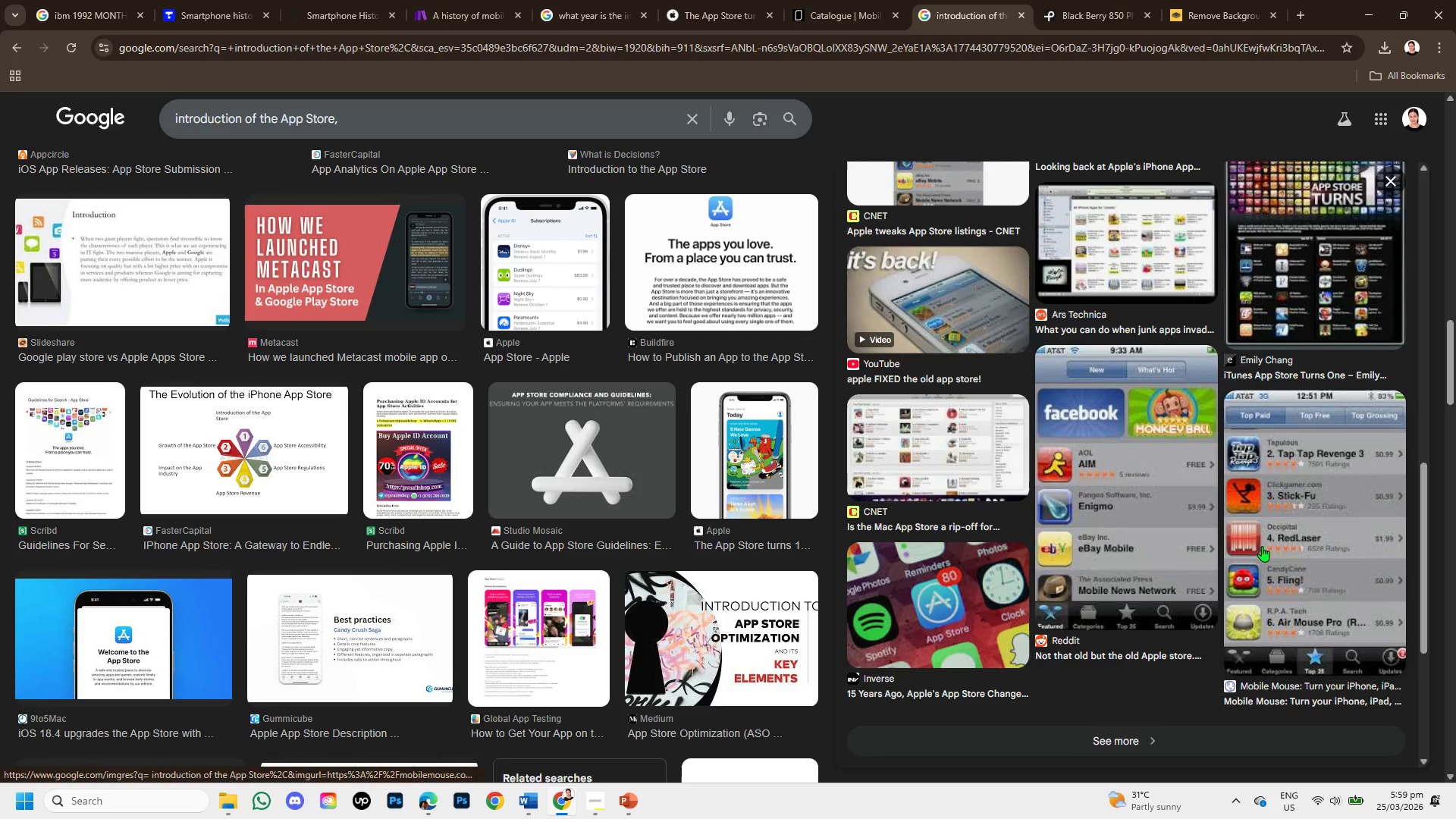 
left_click([1262, 546])
 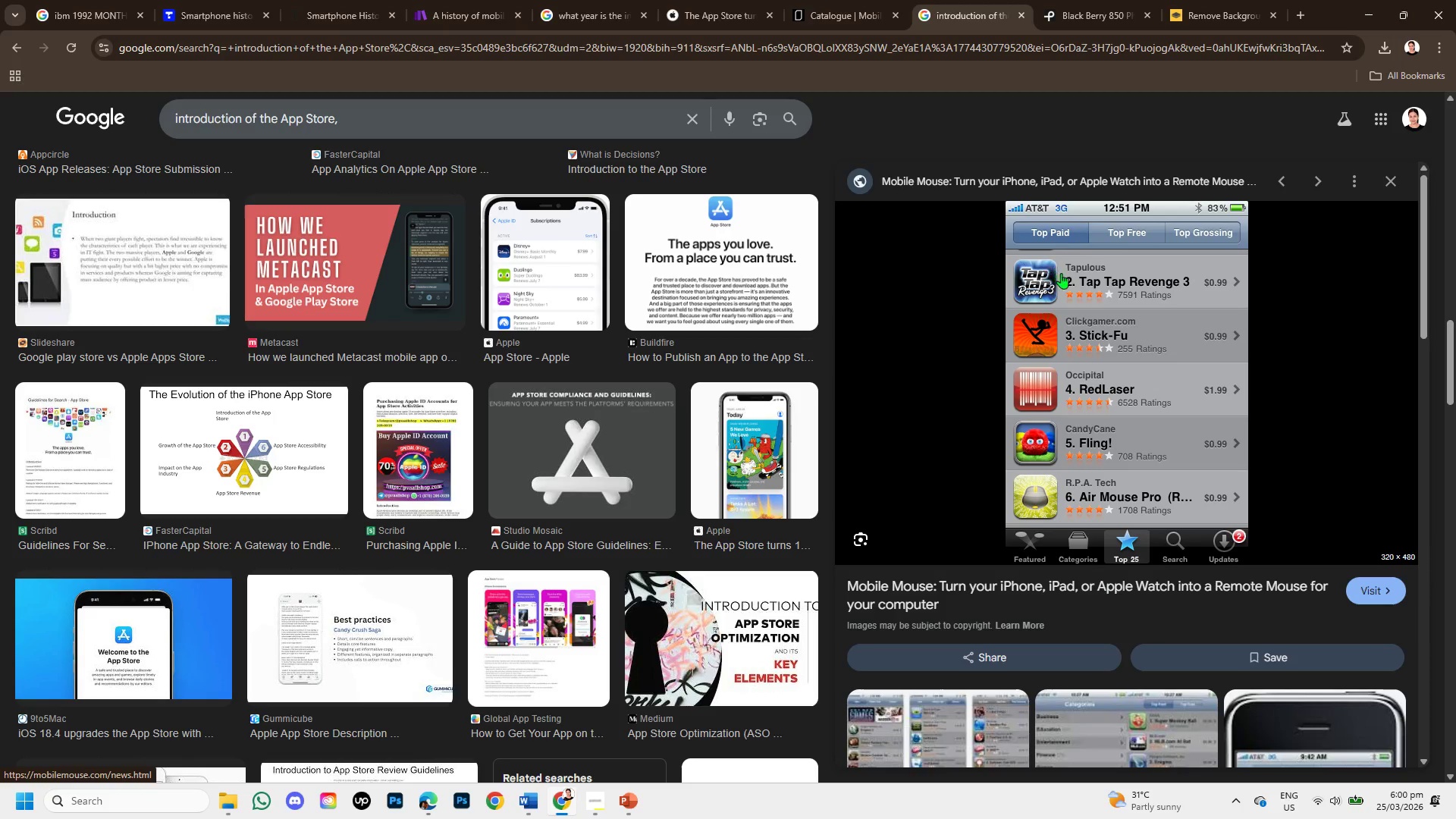 
wait(12.69)
 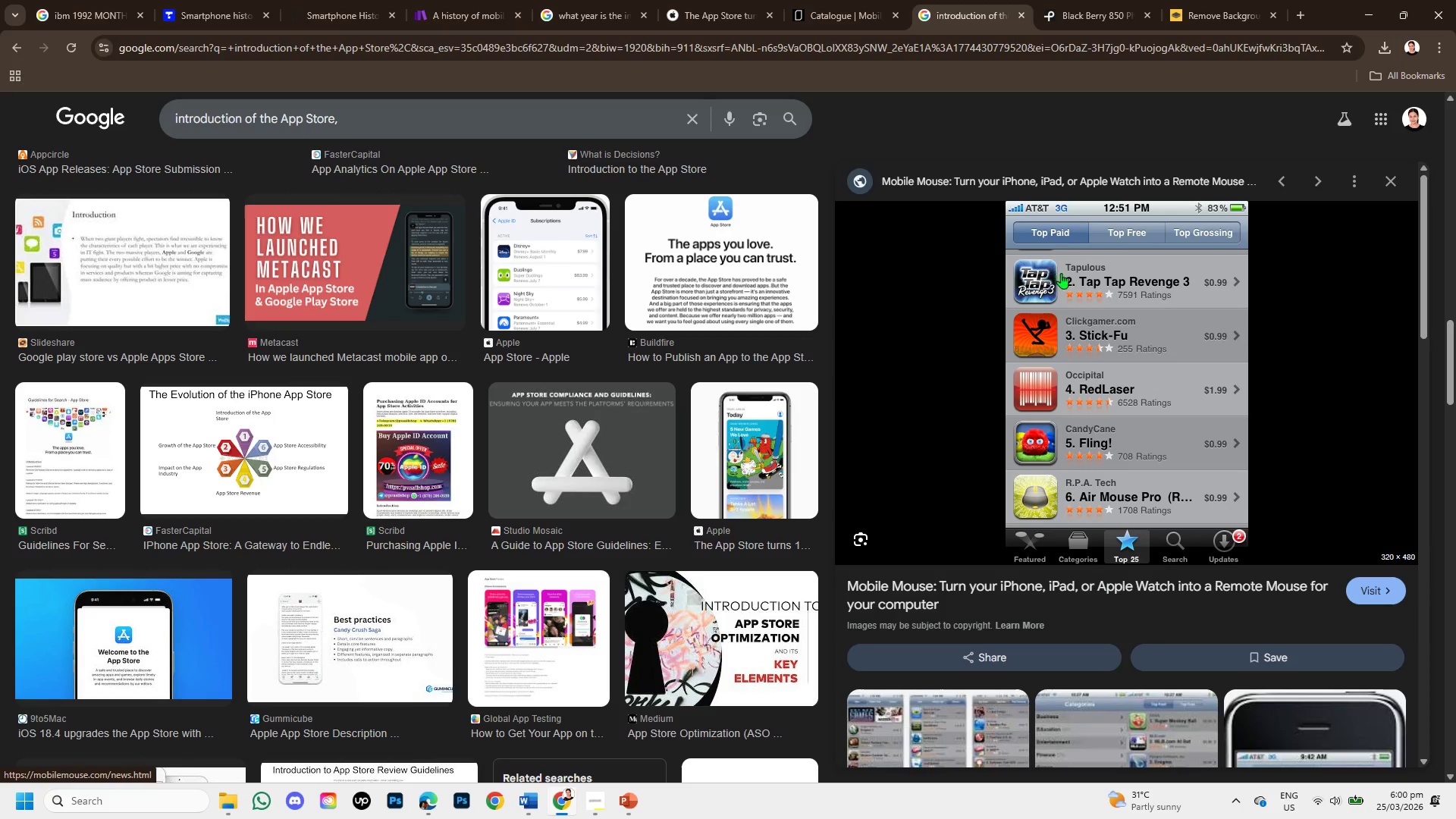 
right_click([1128, 419])
 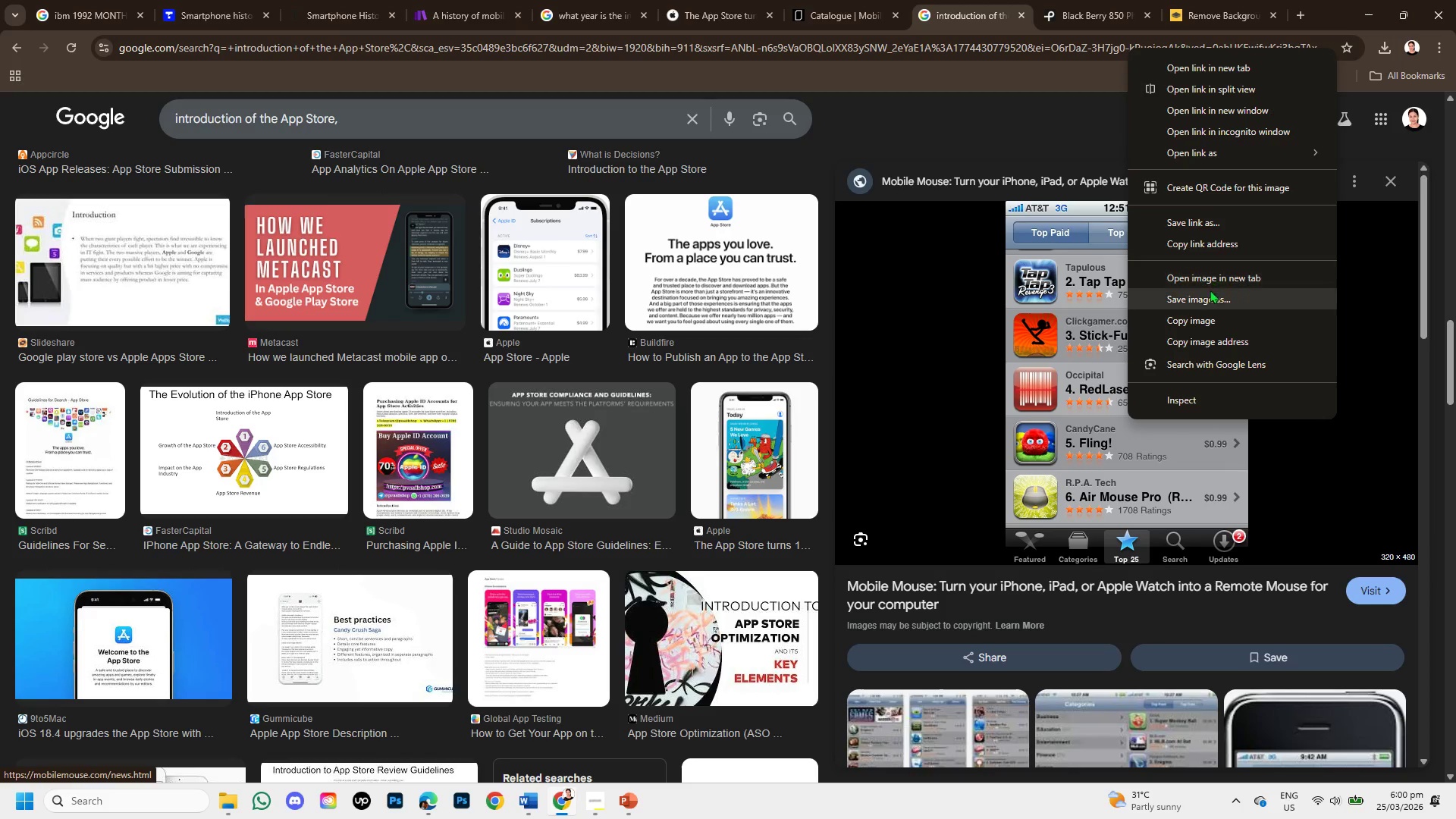 
left_click([1210, 314])
 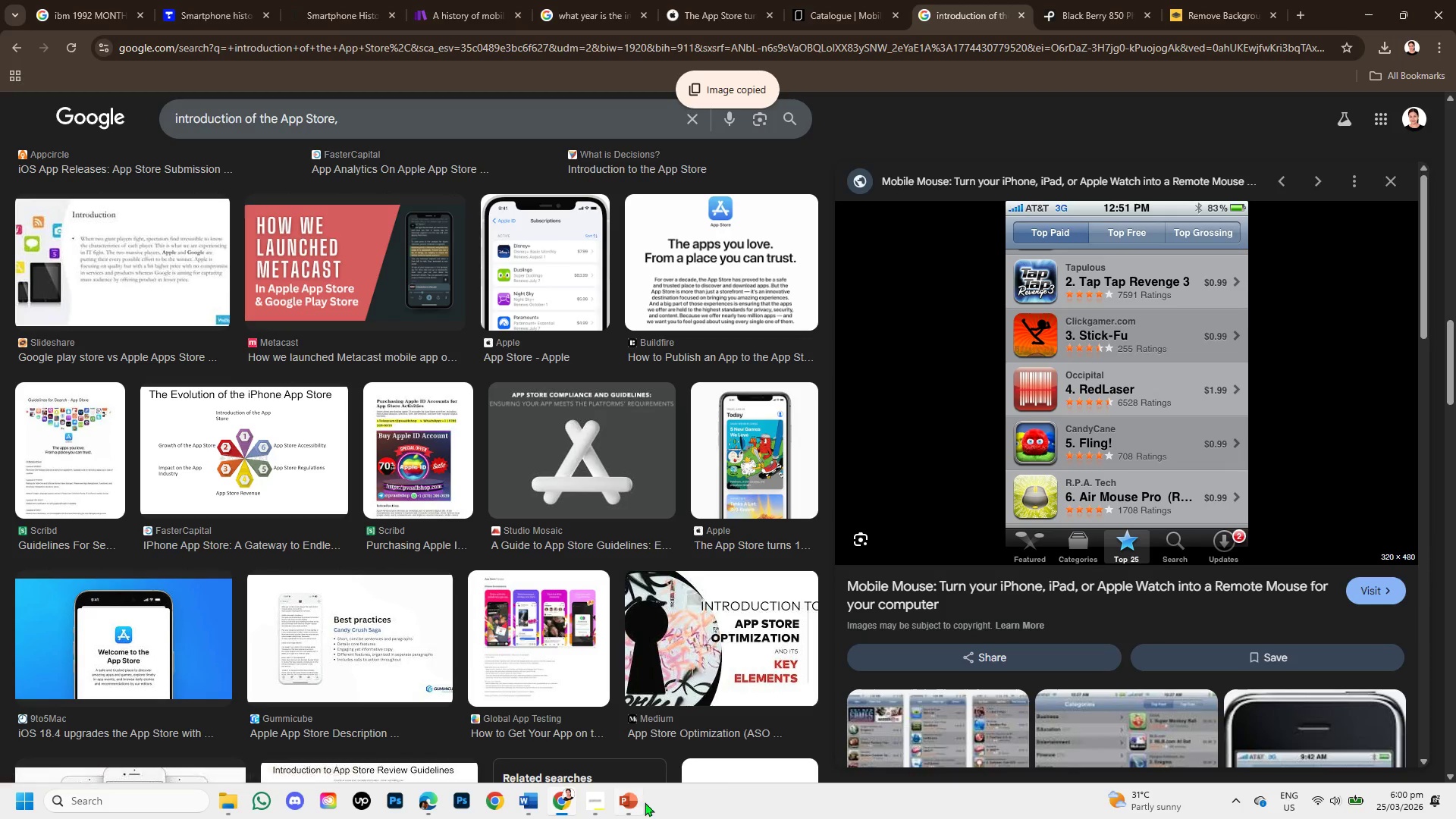 
left_click([633, 804])
 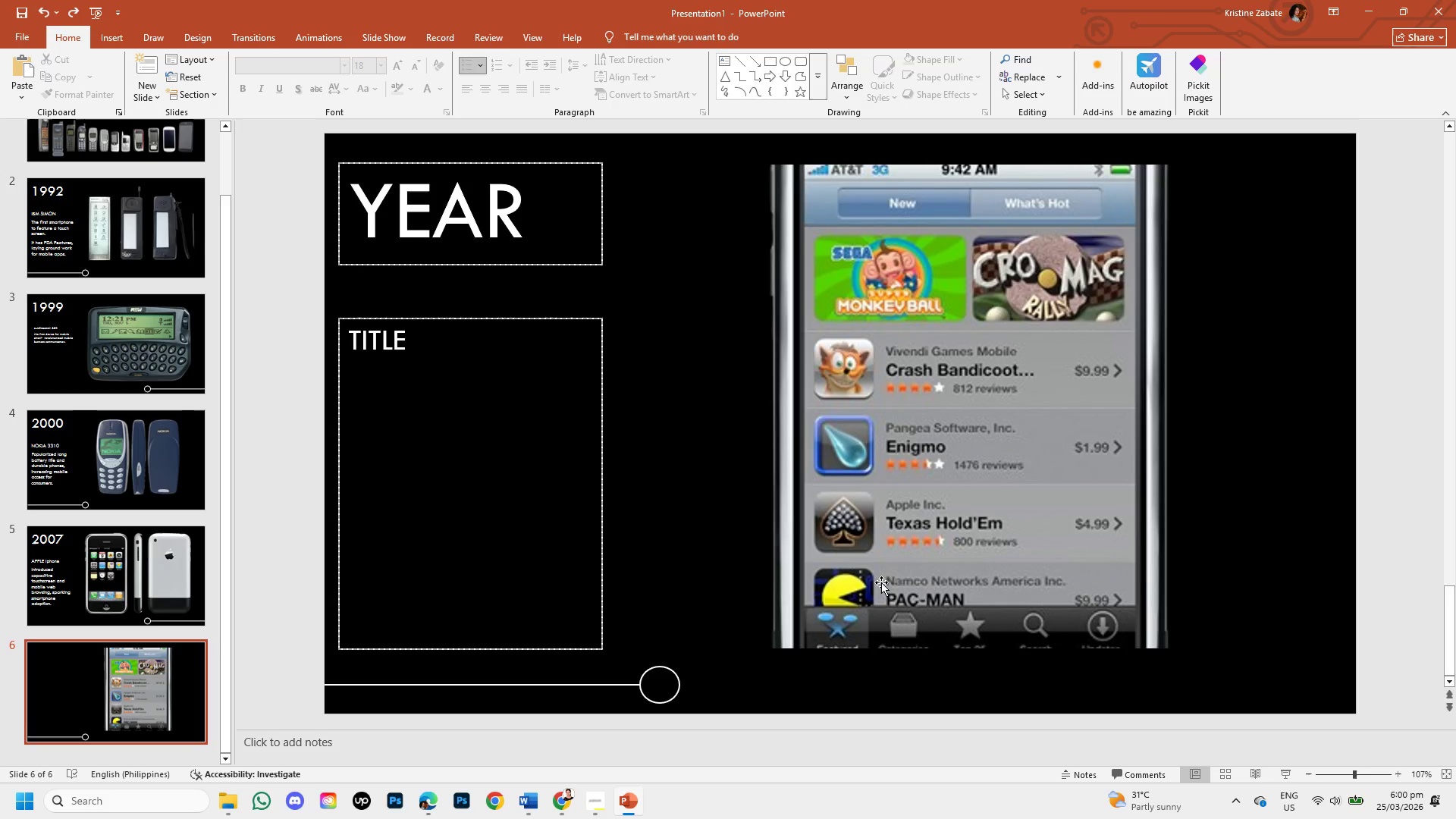 
left_click([886, 574])
 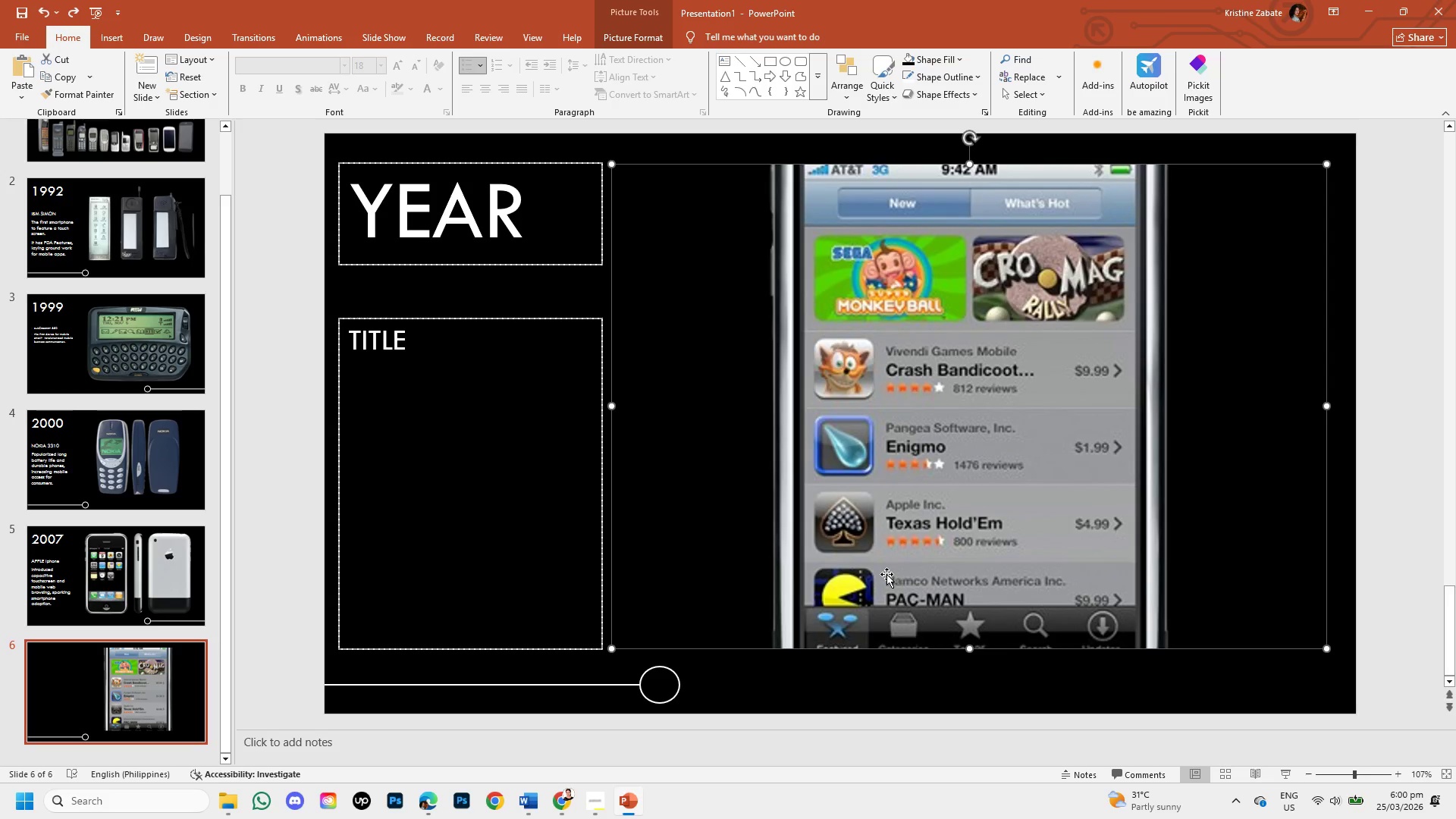 
wait(5.72)
 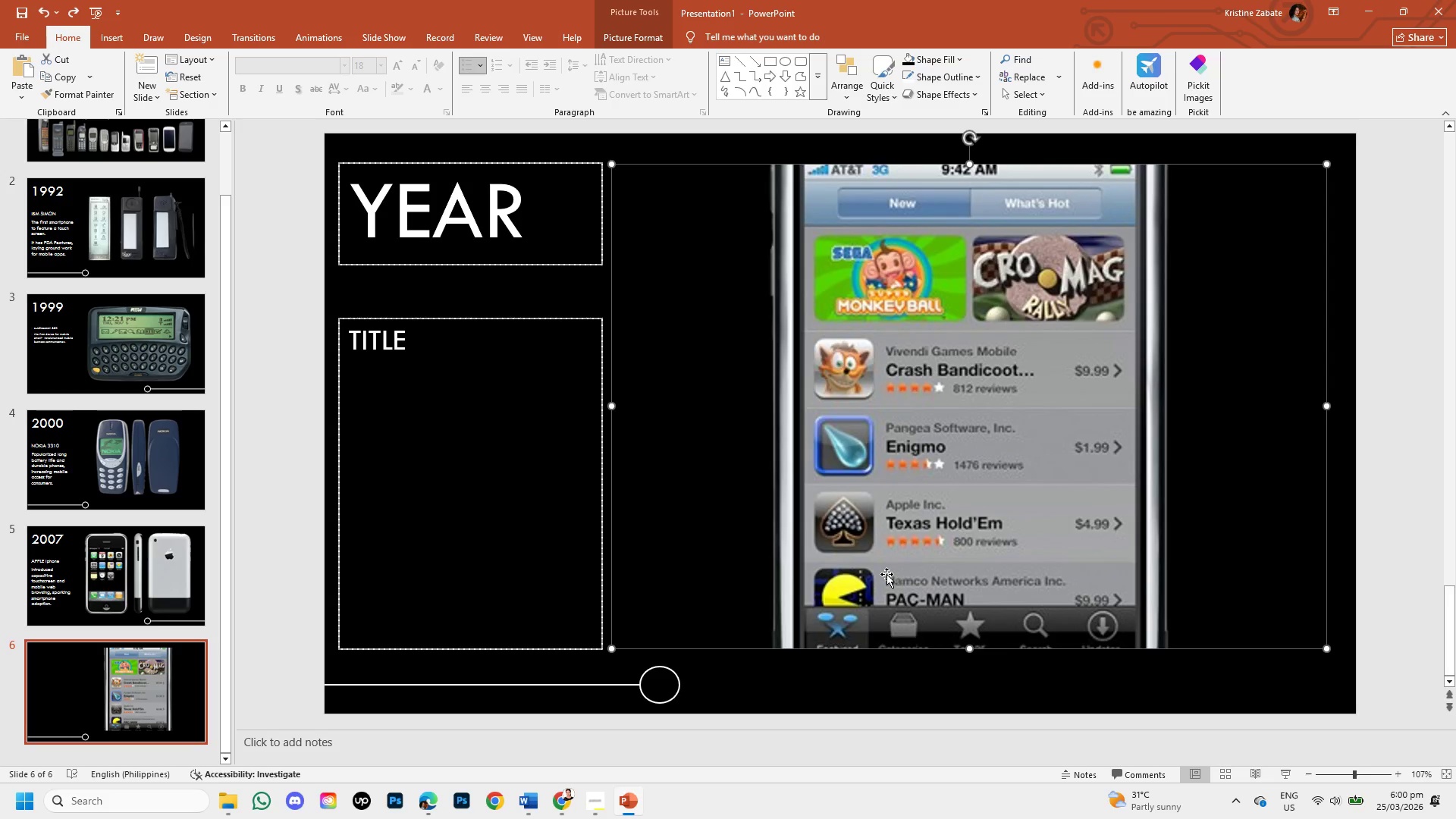 
key(Backspace)
 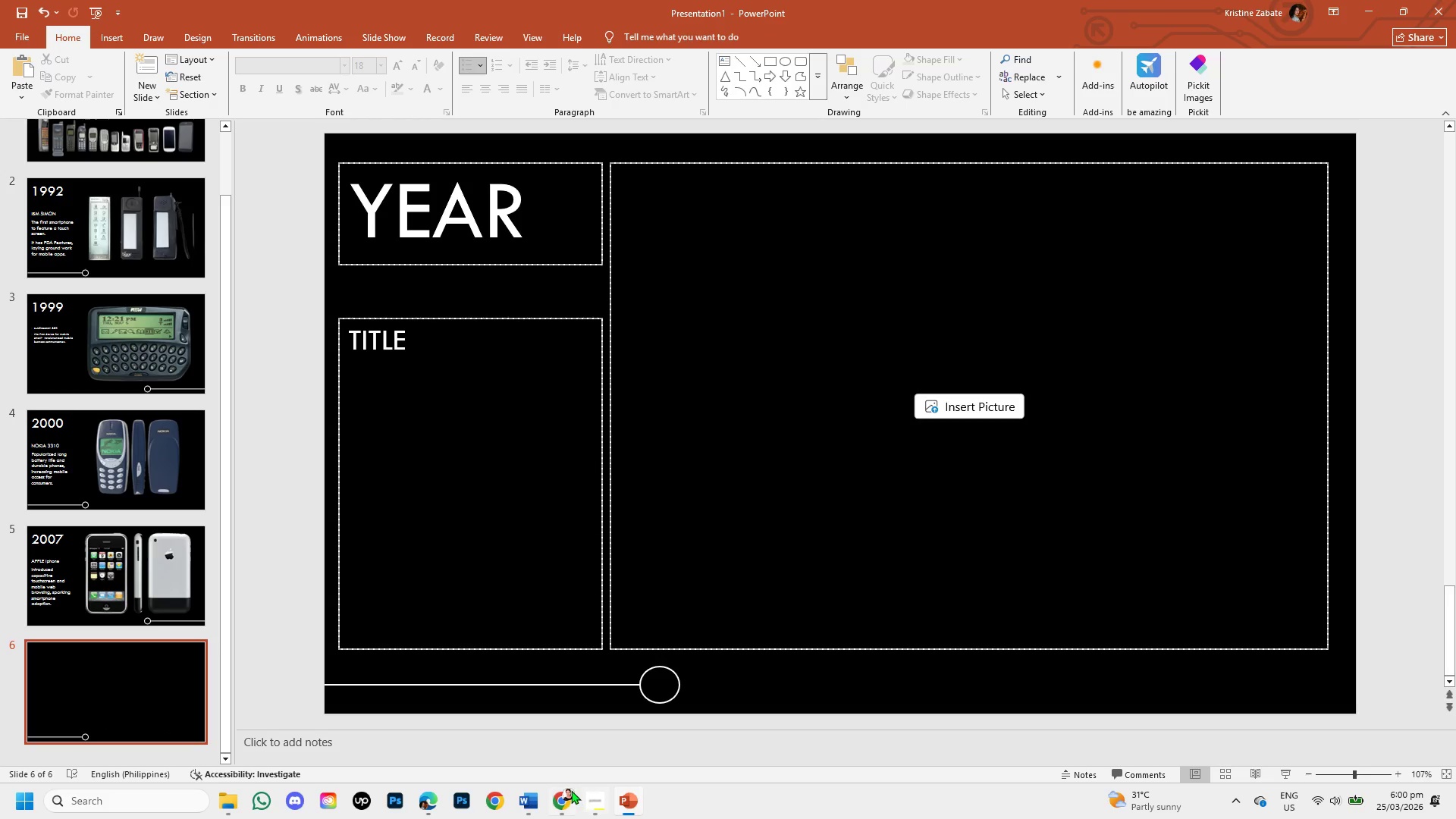 
left_click([567, 789])
 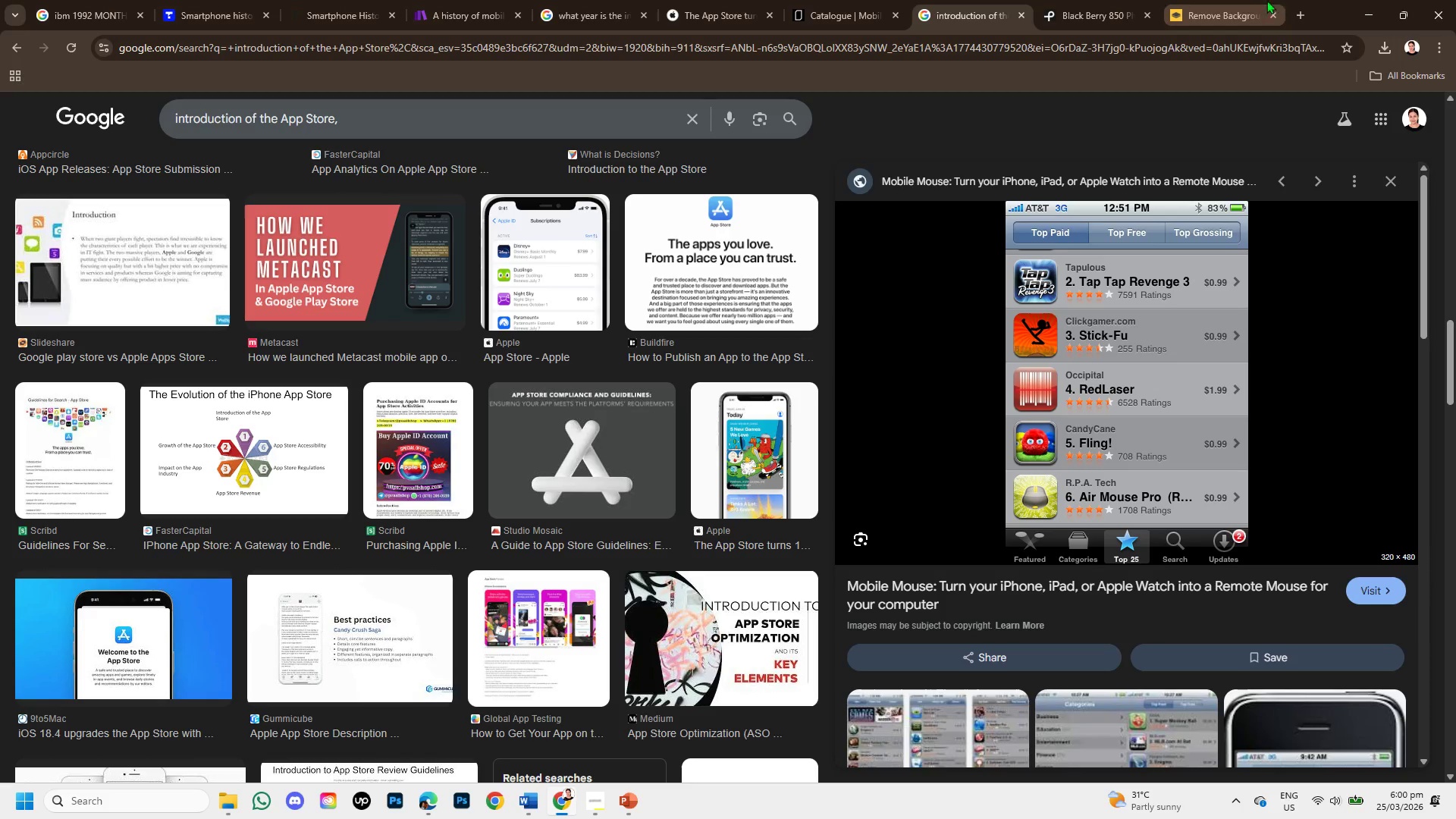 
left_click([1227, 0])
 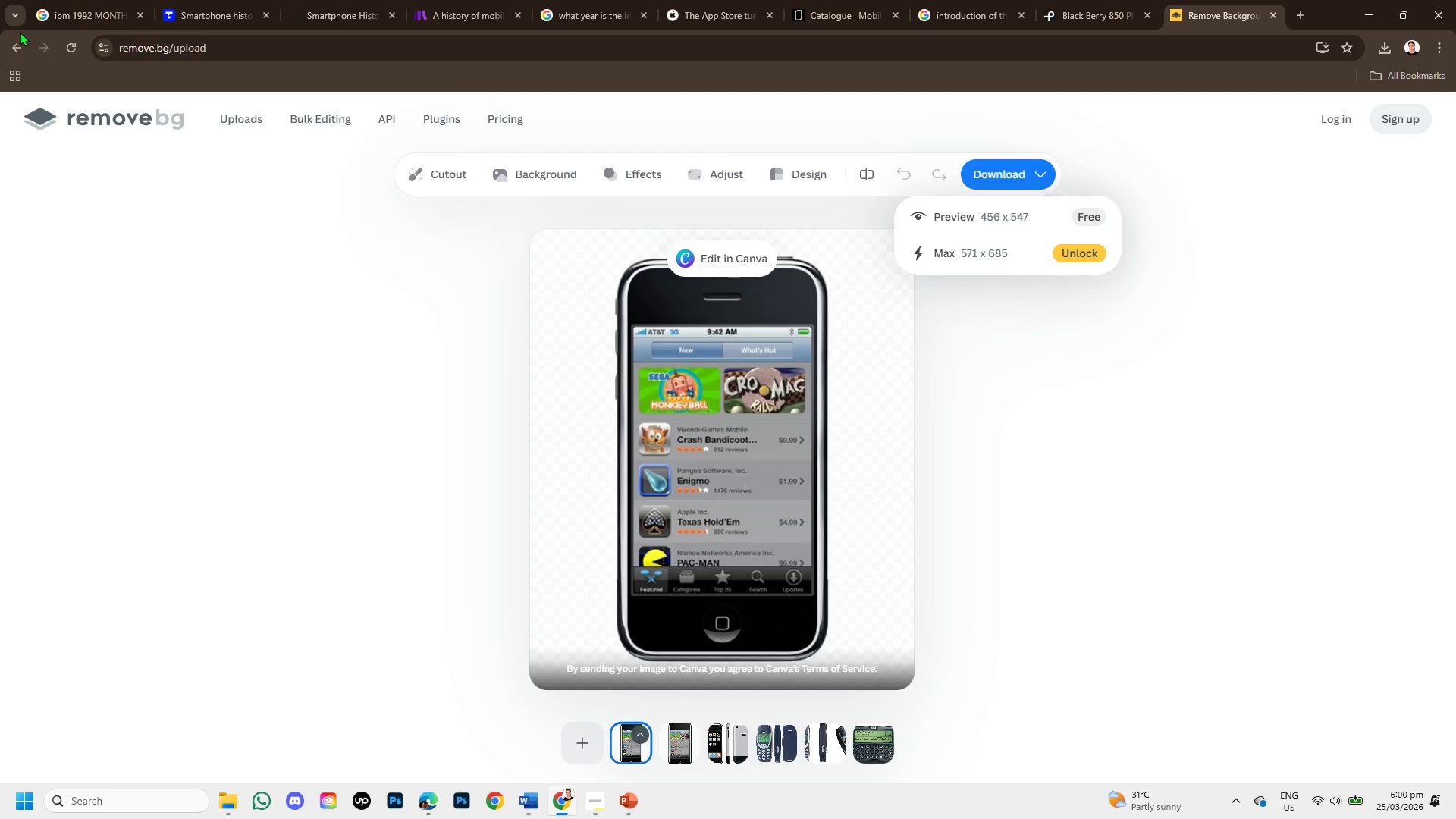 
double_click([15, 45])
 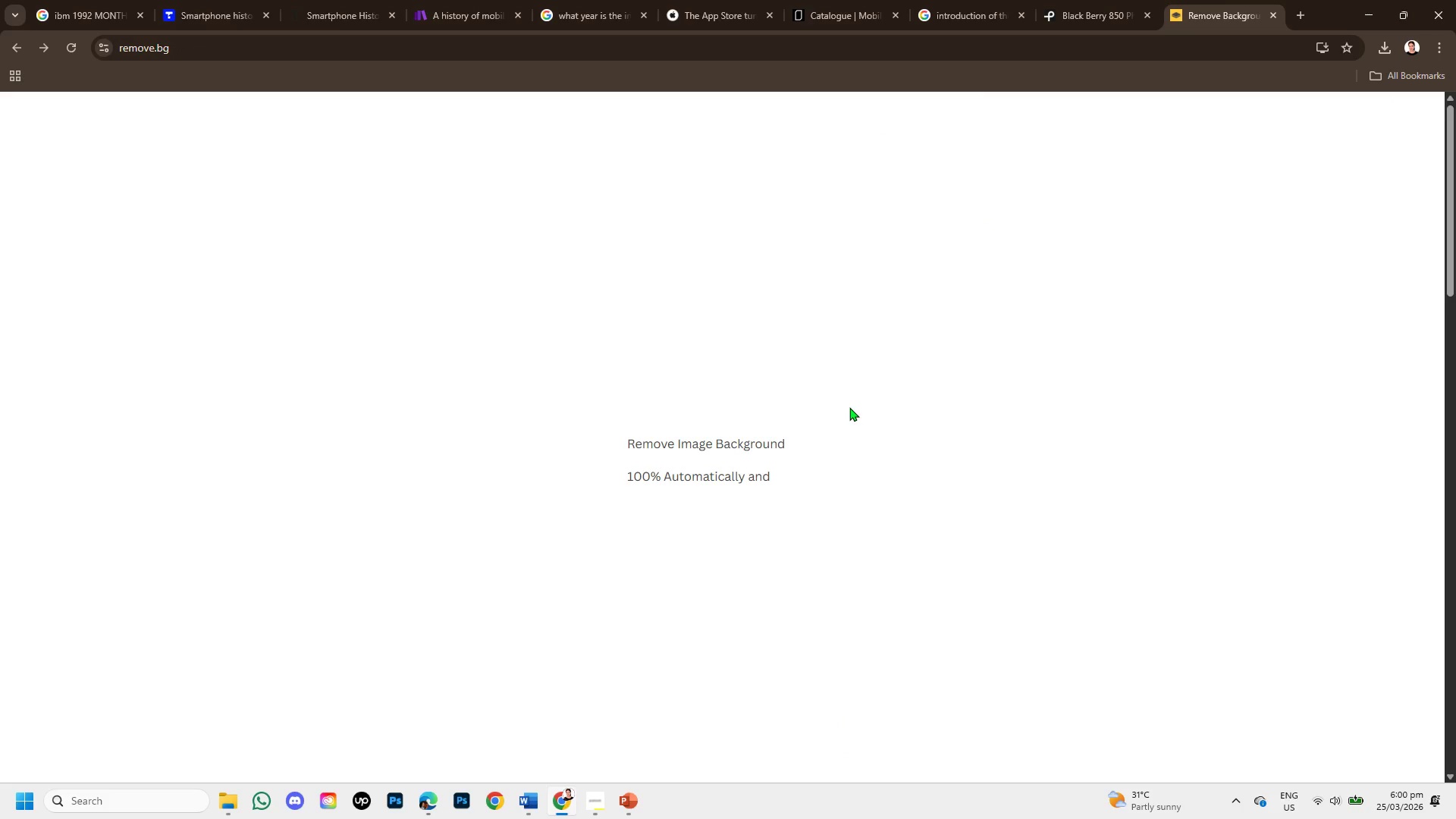 
key(Control+V)
 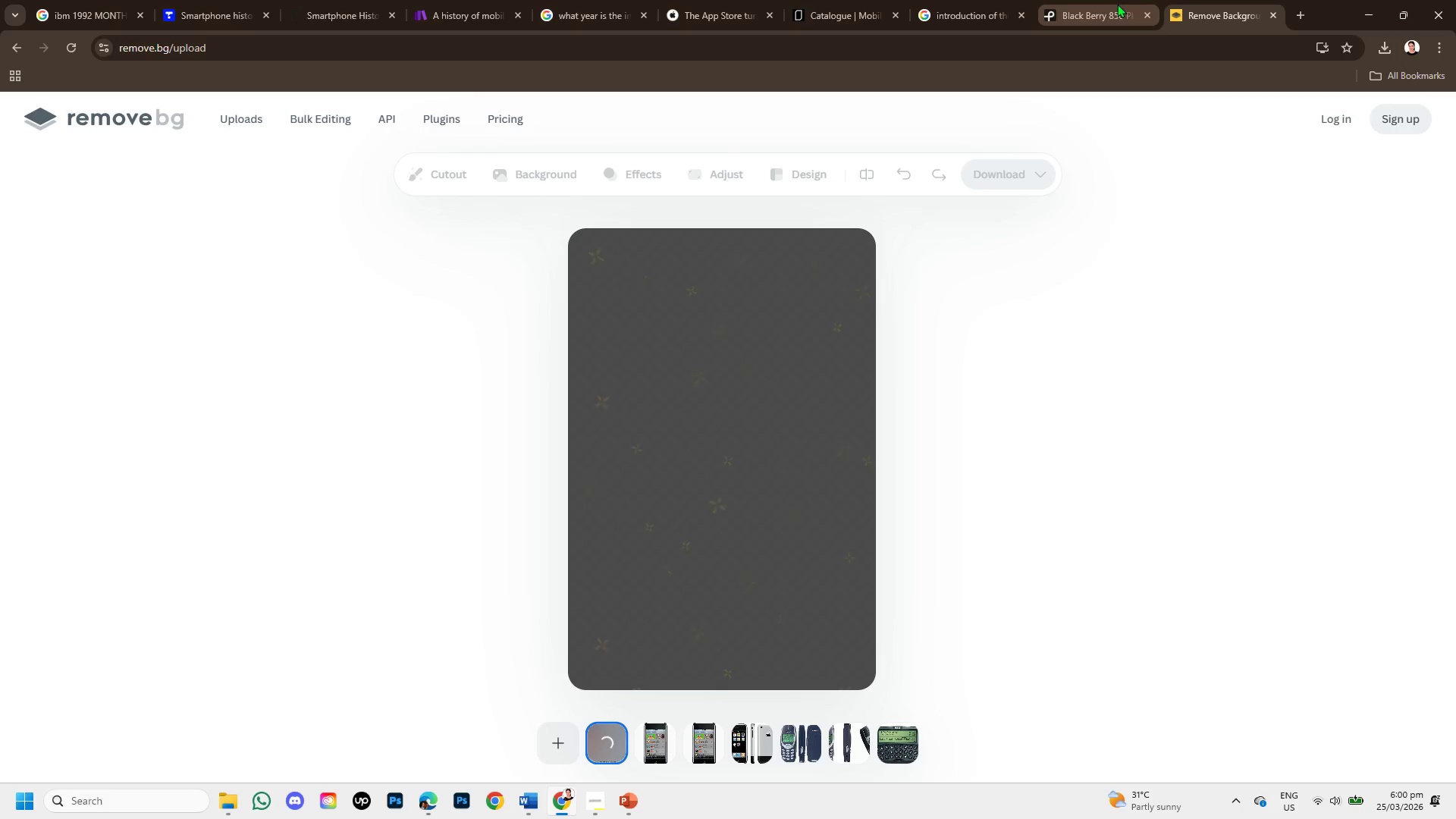 
left_click([1117, 4])
 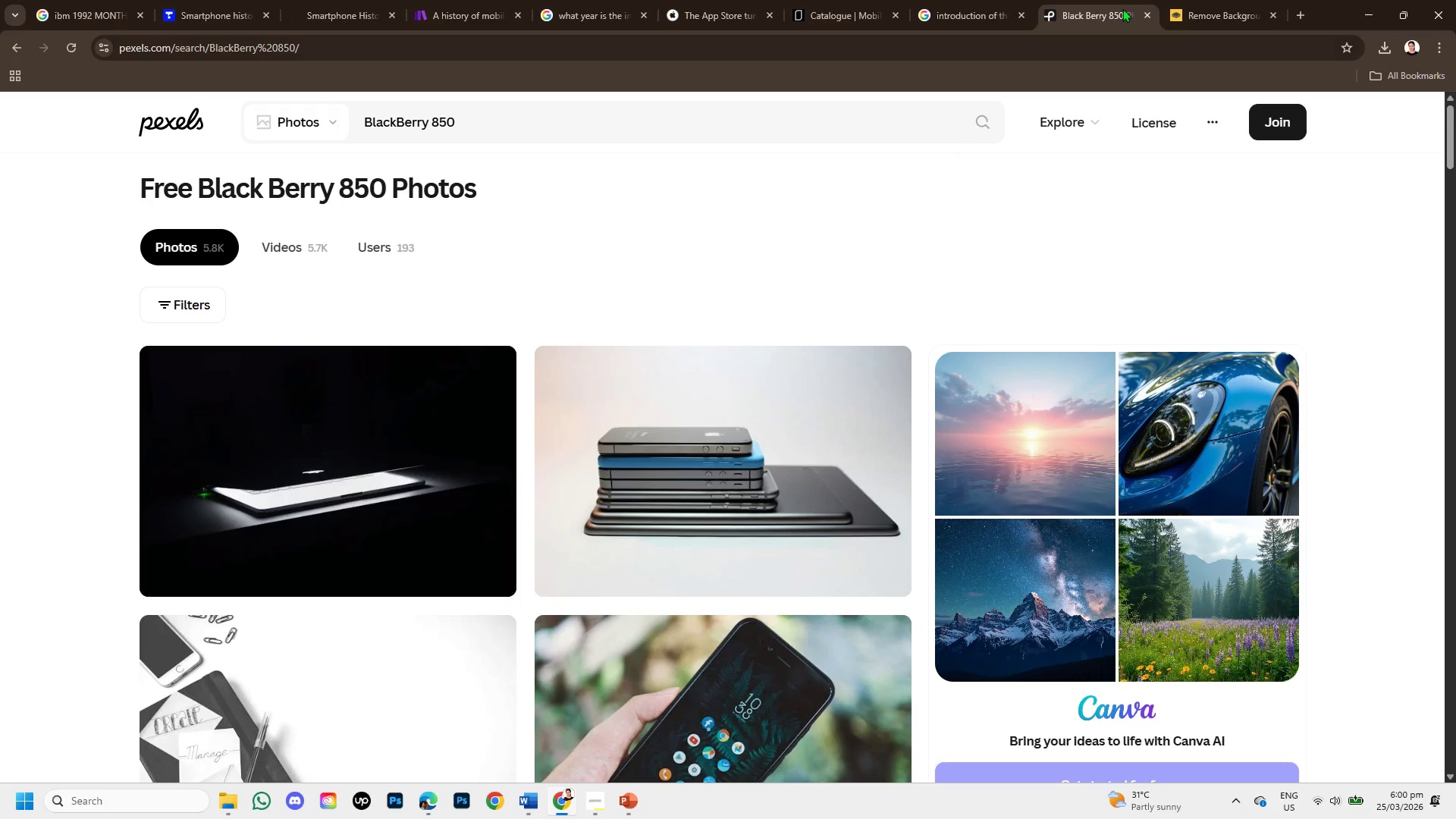 
left_click([1230, 0])
 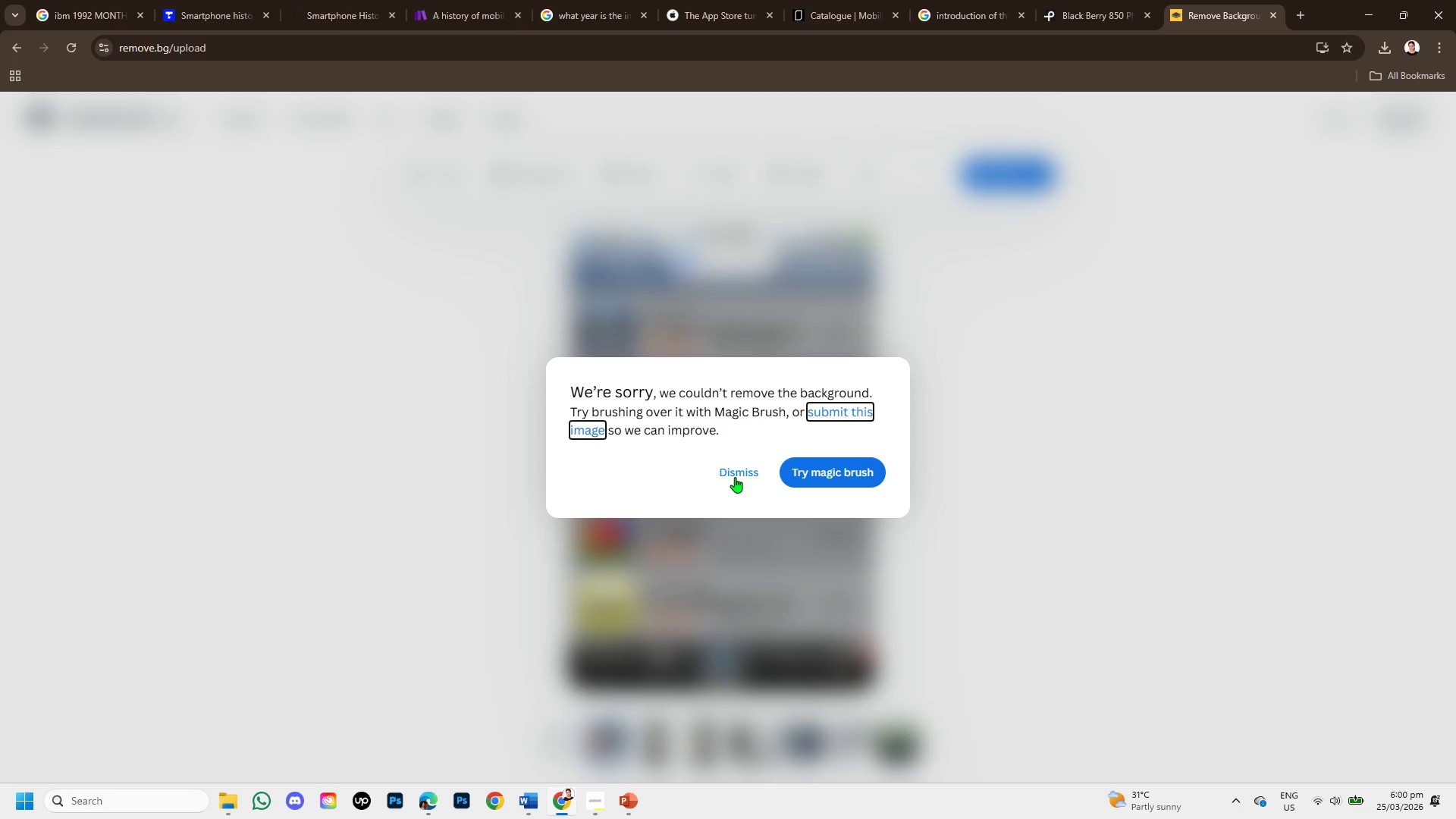 
left_click([733, 470])
 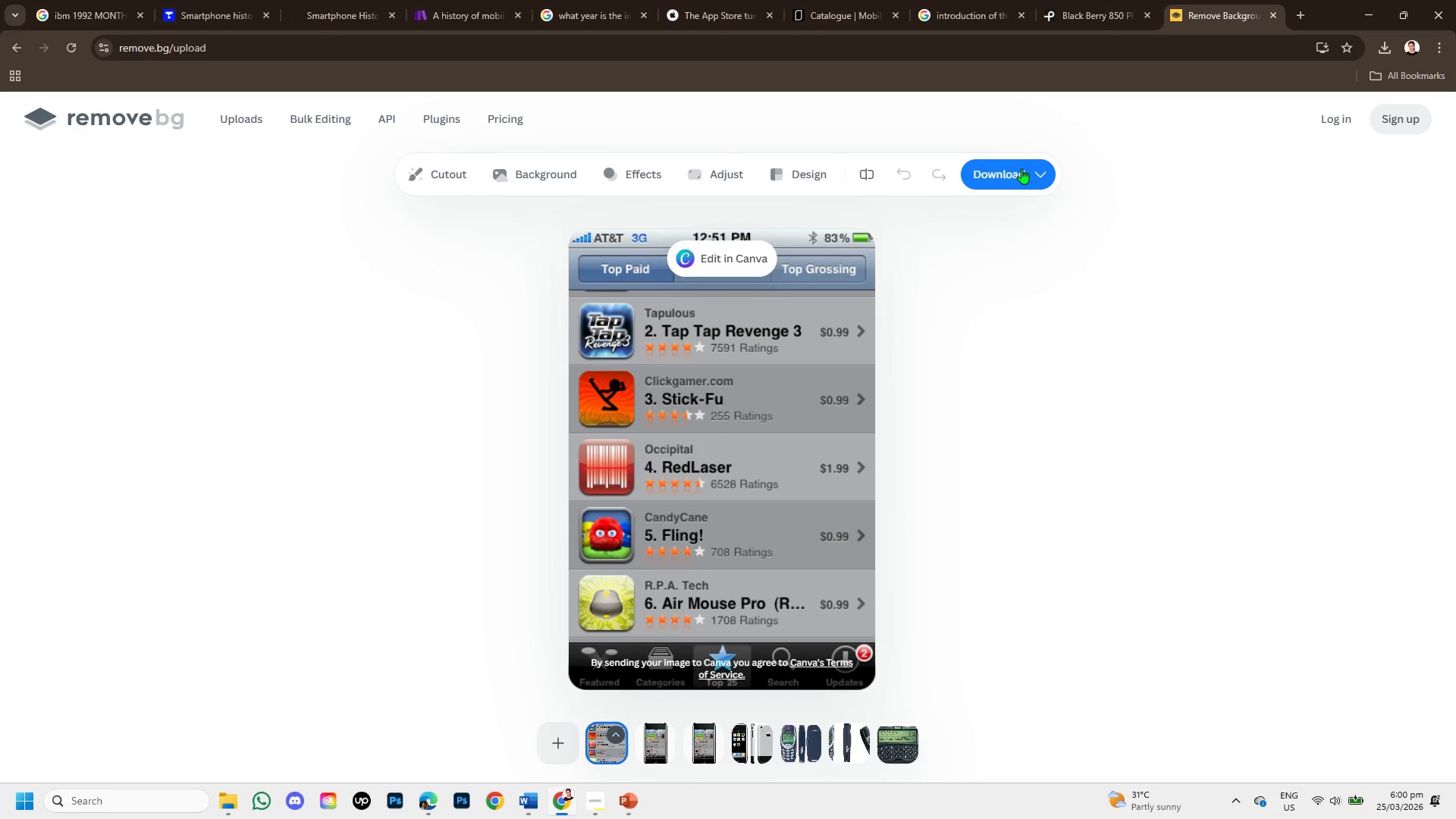 
left_click([1021, 168])
 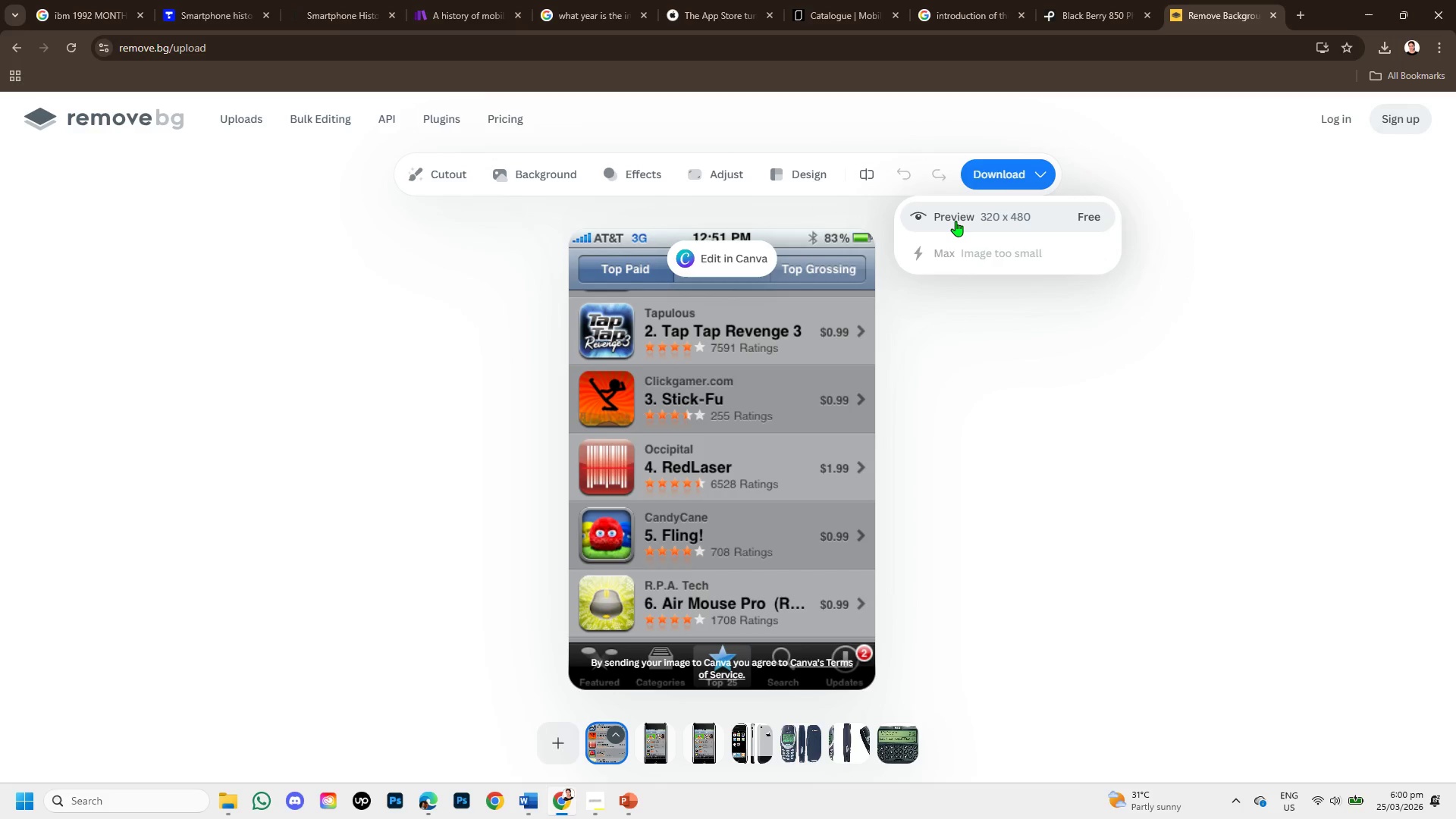 
left_click([956, 221])
 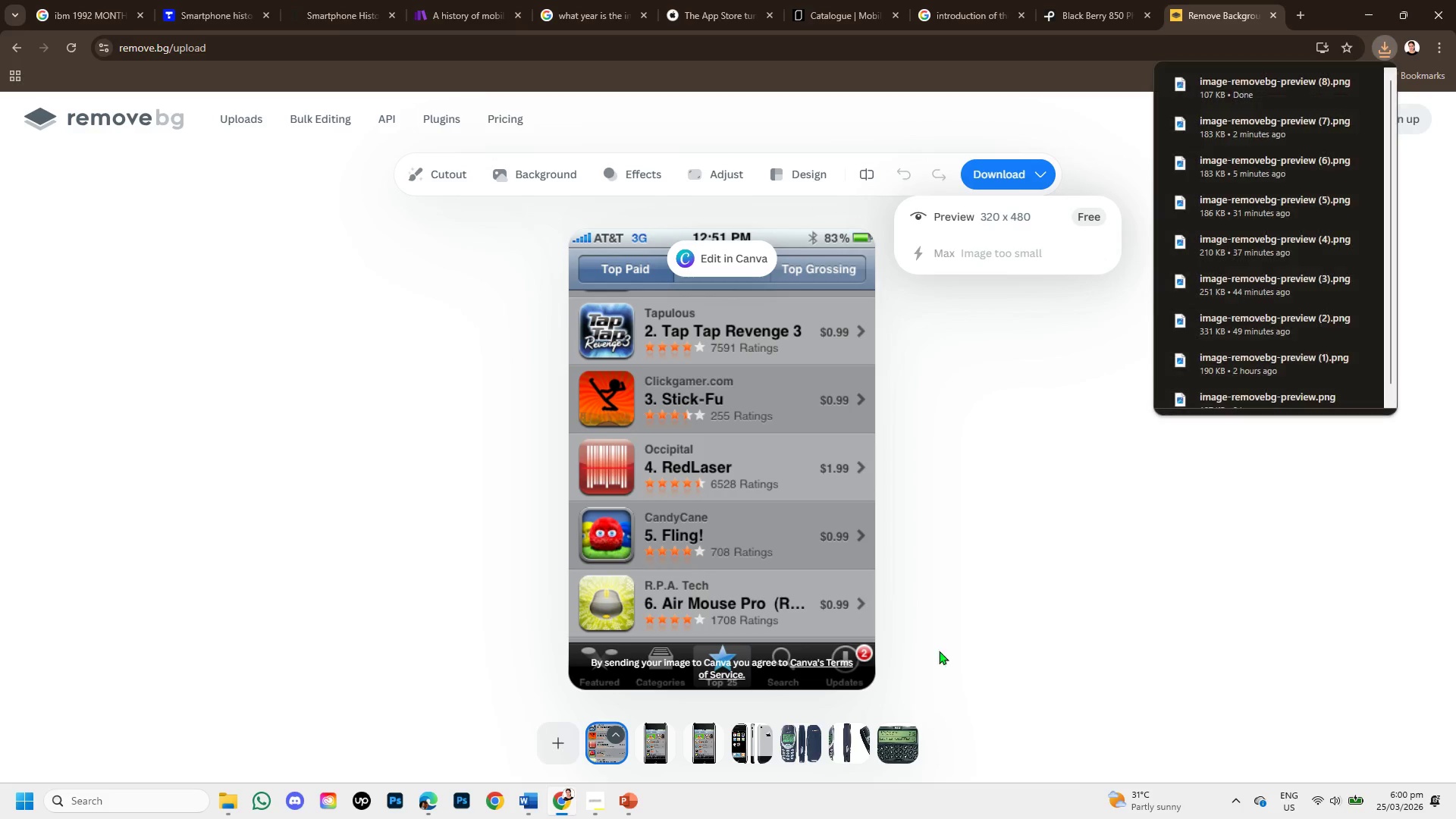 
left_click([968, 592])
 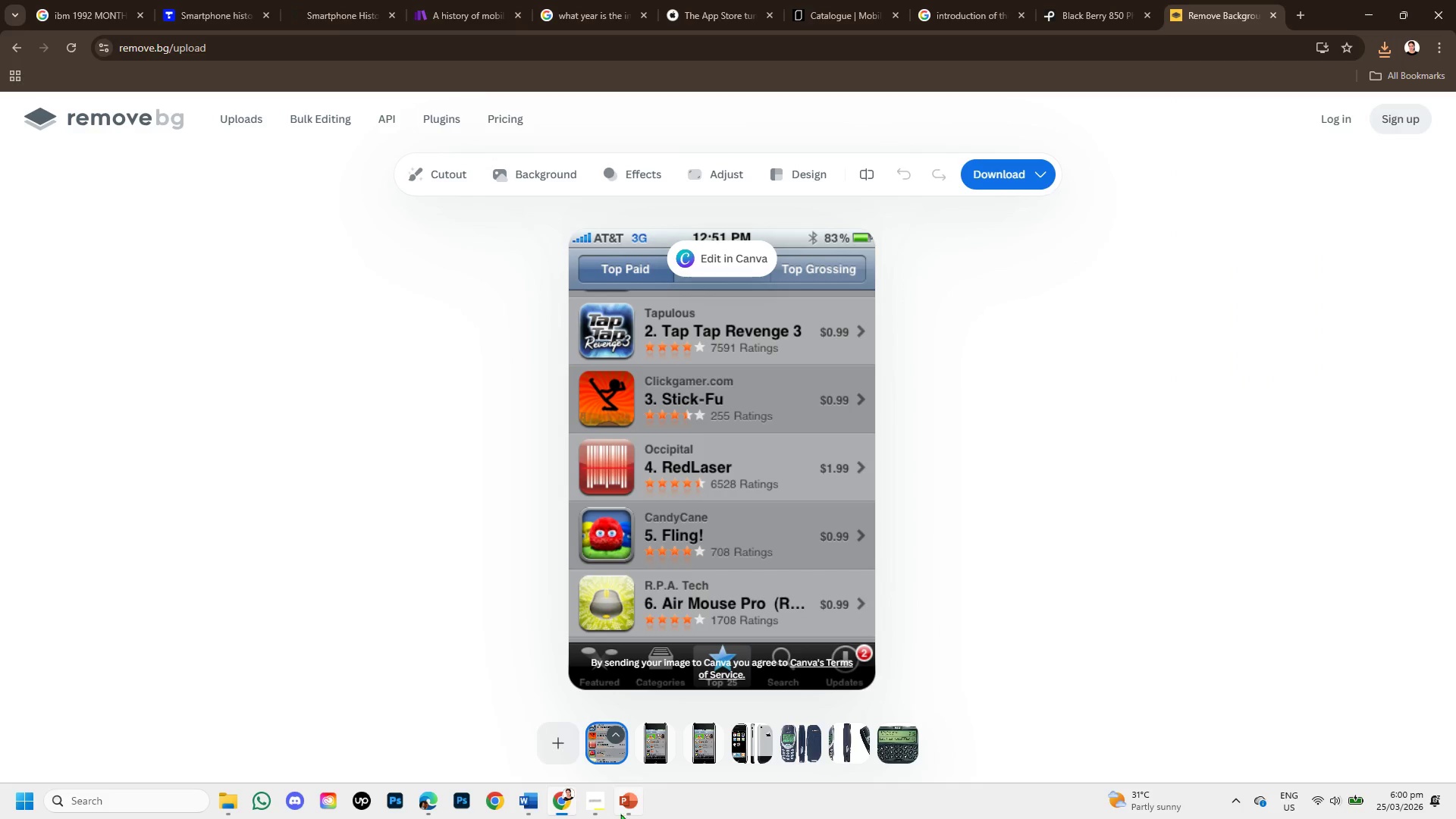 
left_click([623, 800])
 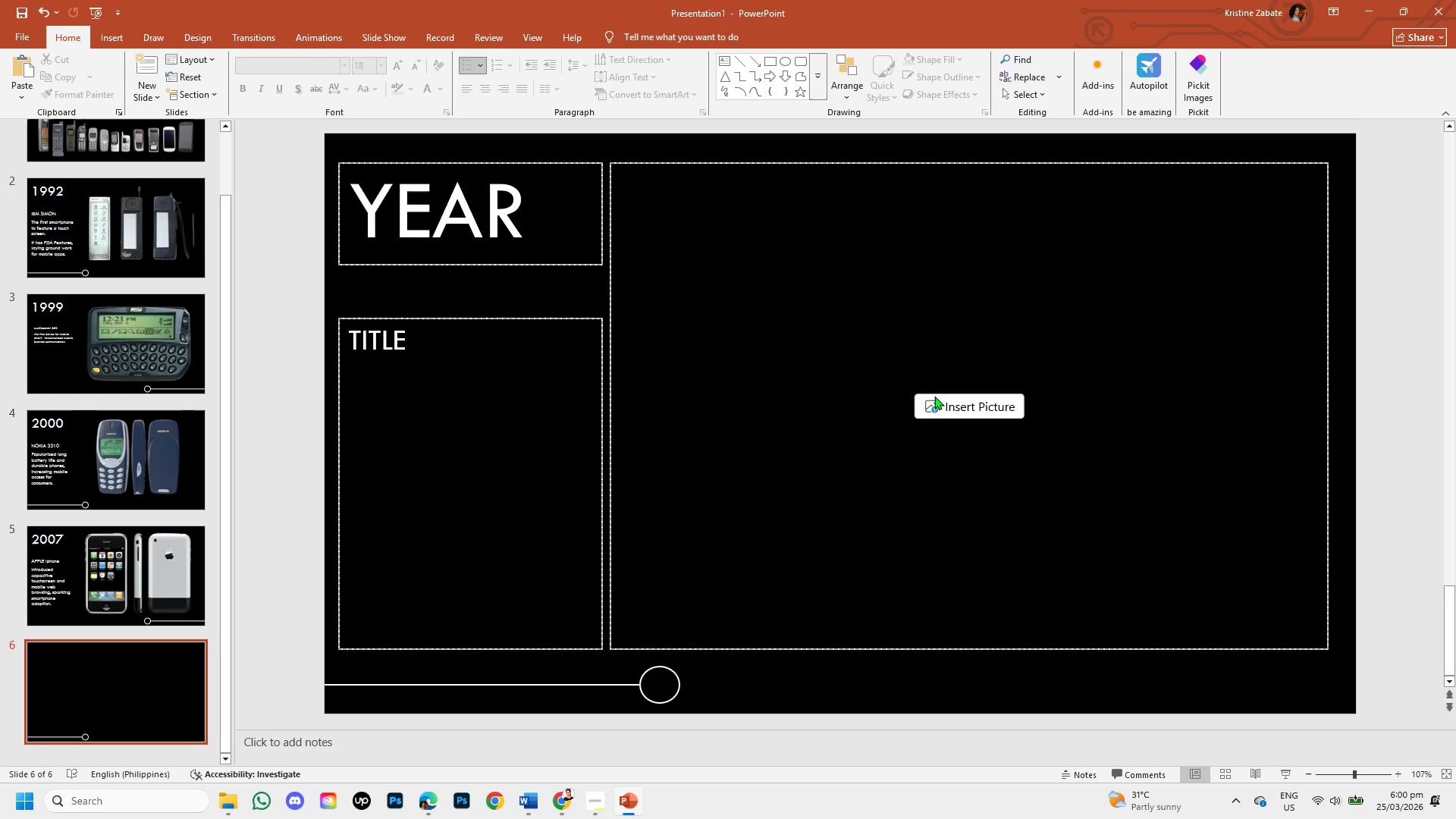 
left_click([934, 396])
 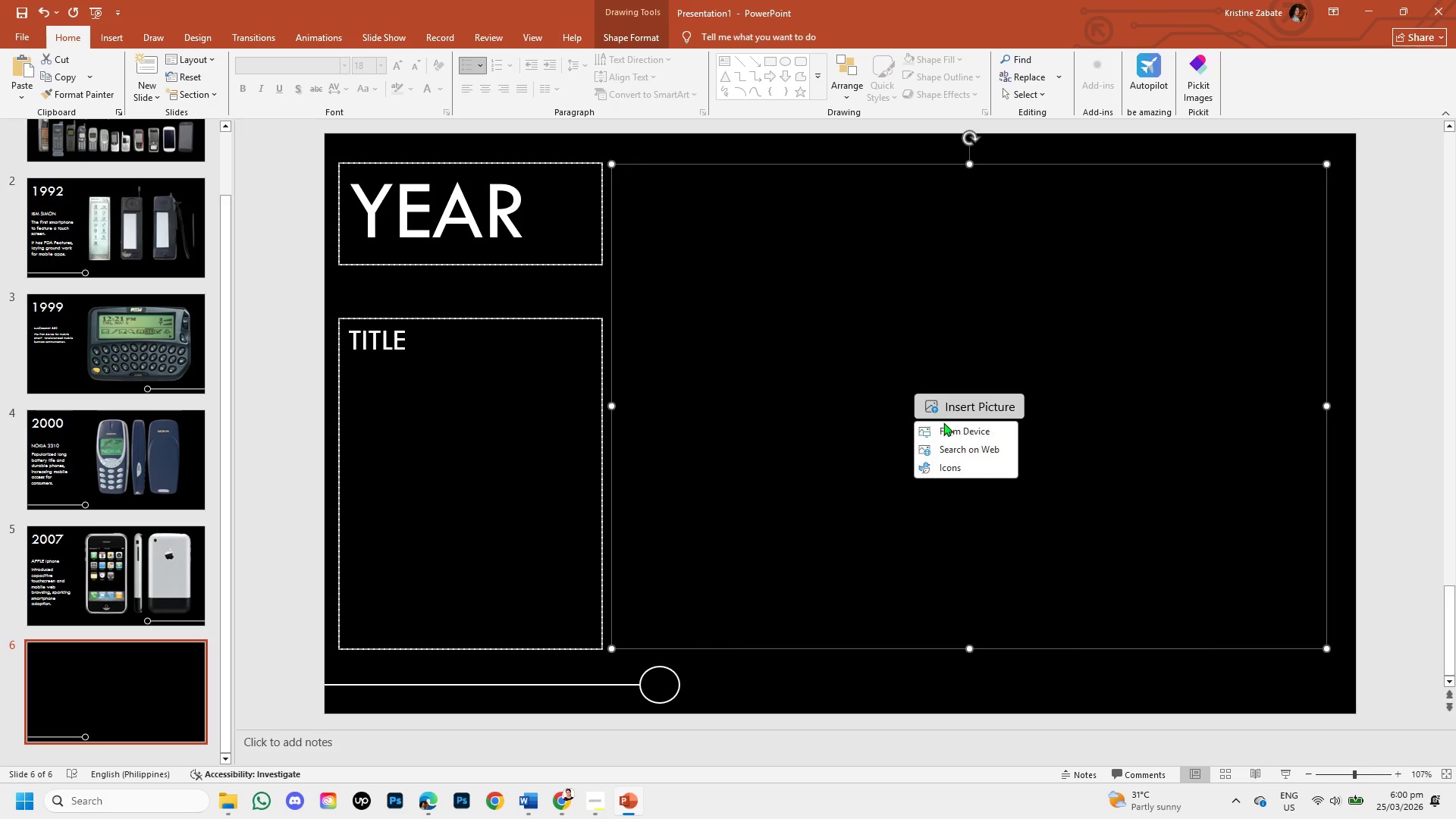 
left_click([946, 430])
 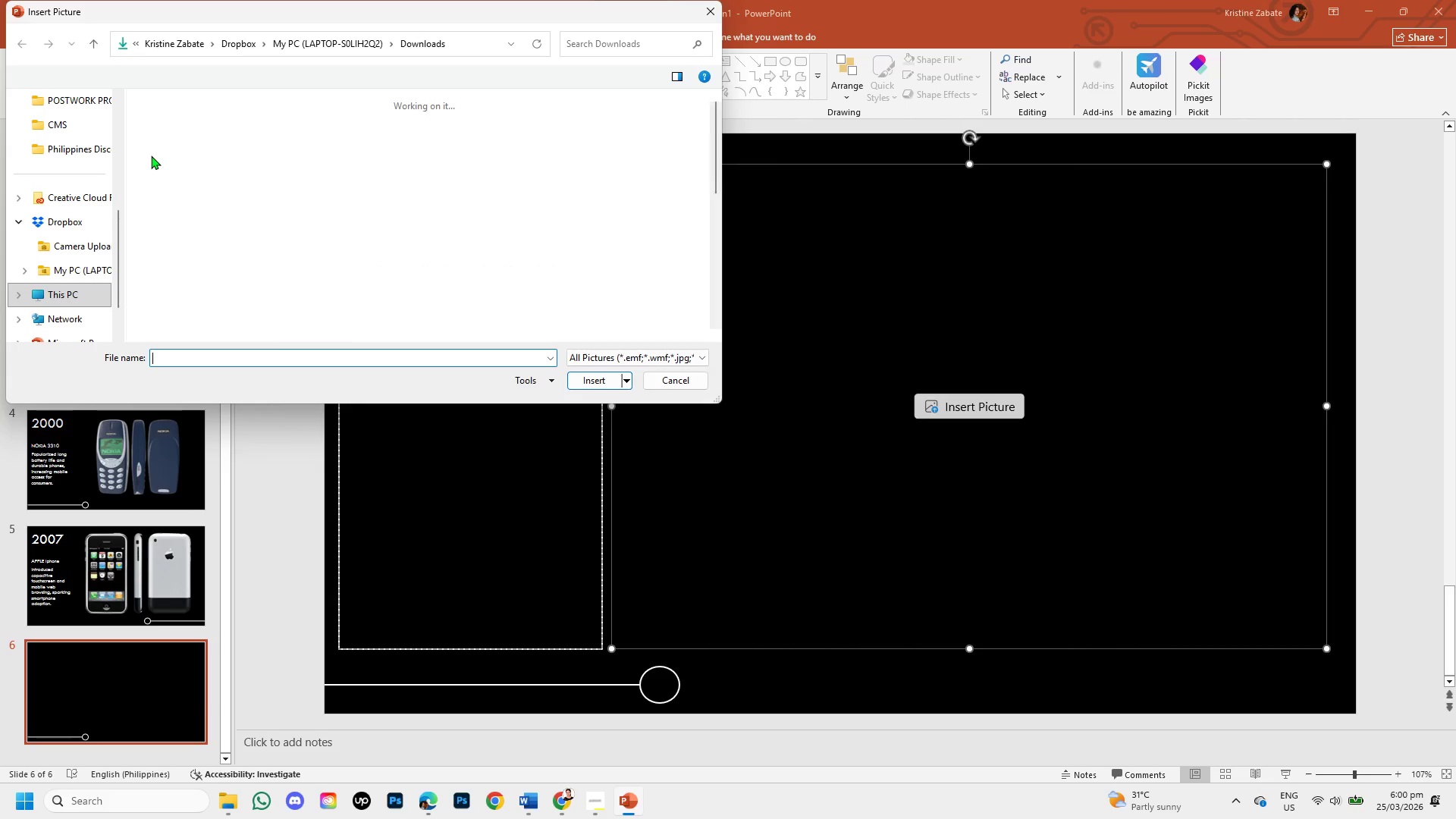 
left_click([163, 165])
 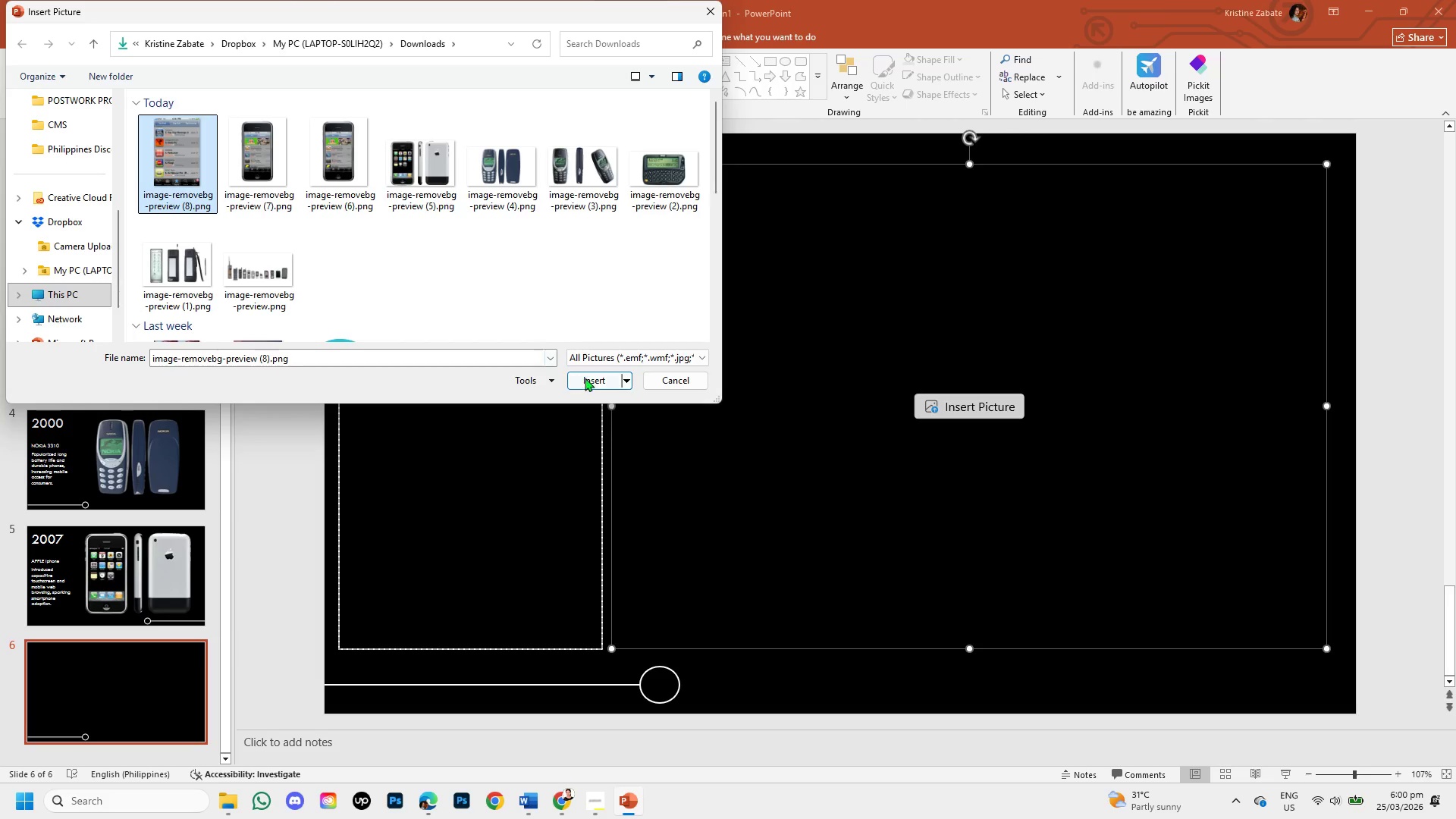 
left_click([586, 378])
 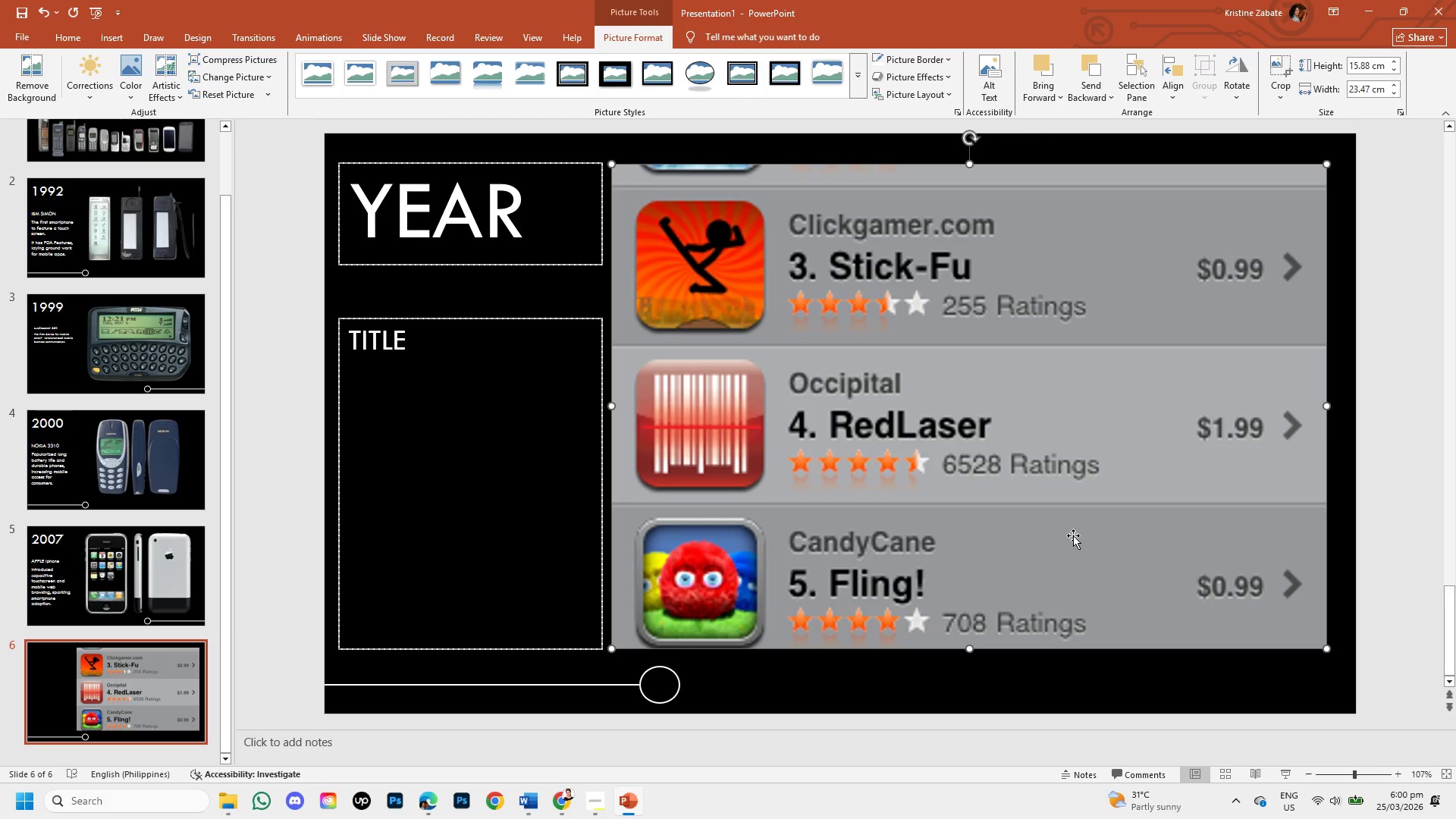 
left_click([1070, 533])
 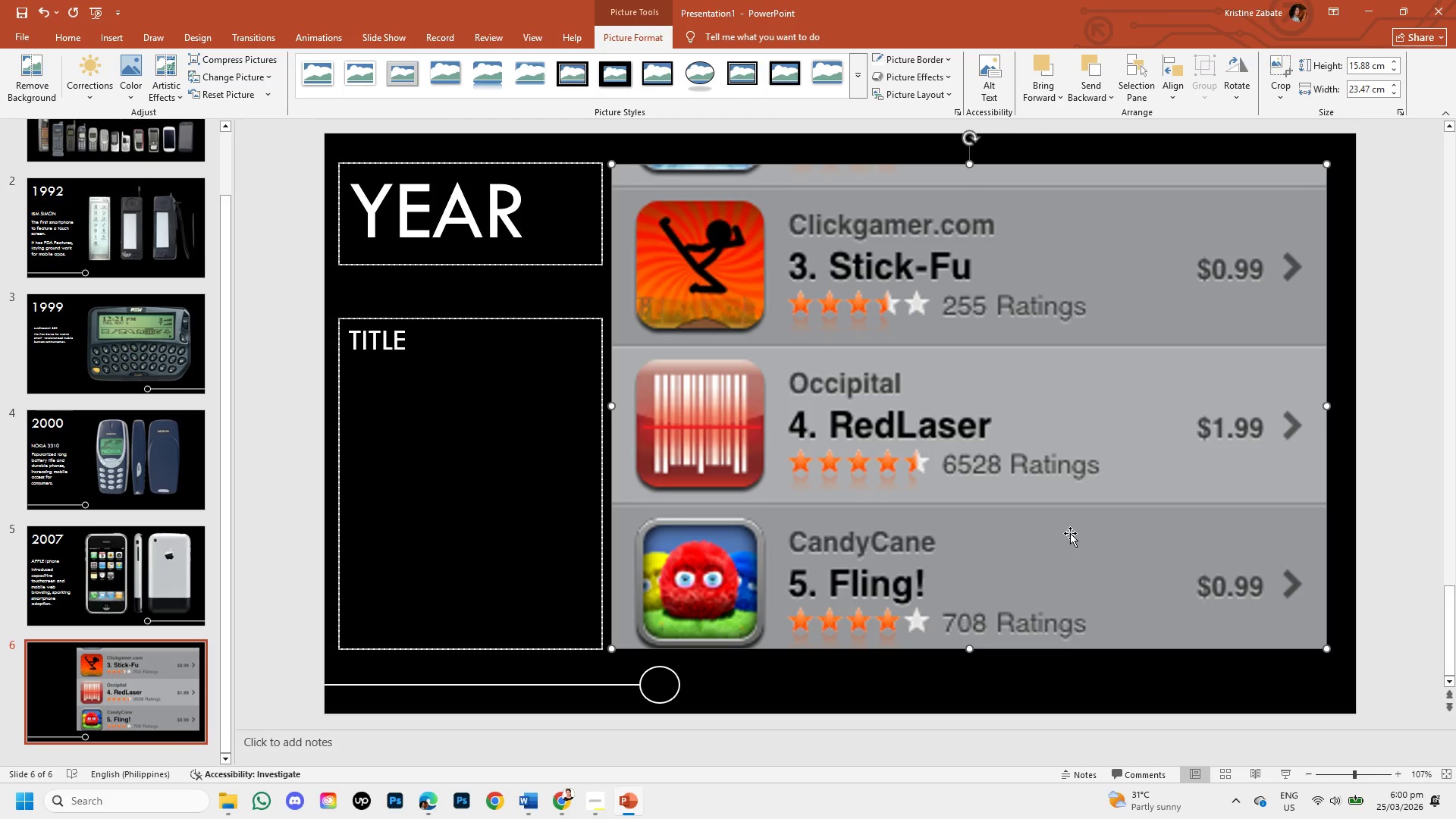 
key(Backspace)
 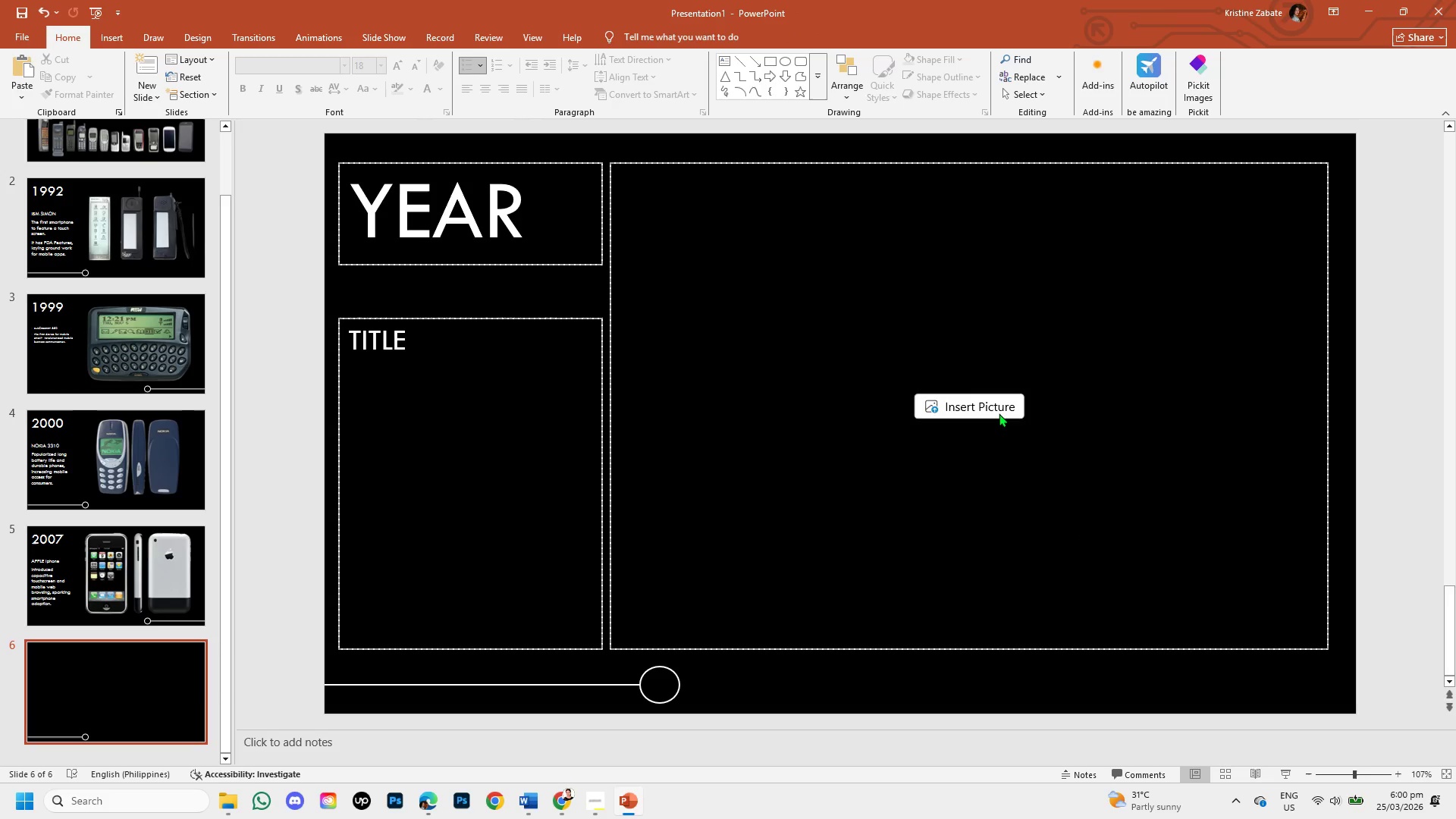 
left_click([999, 413])
 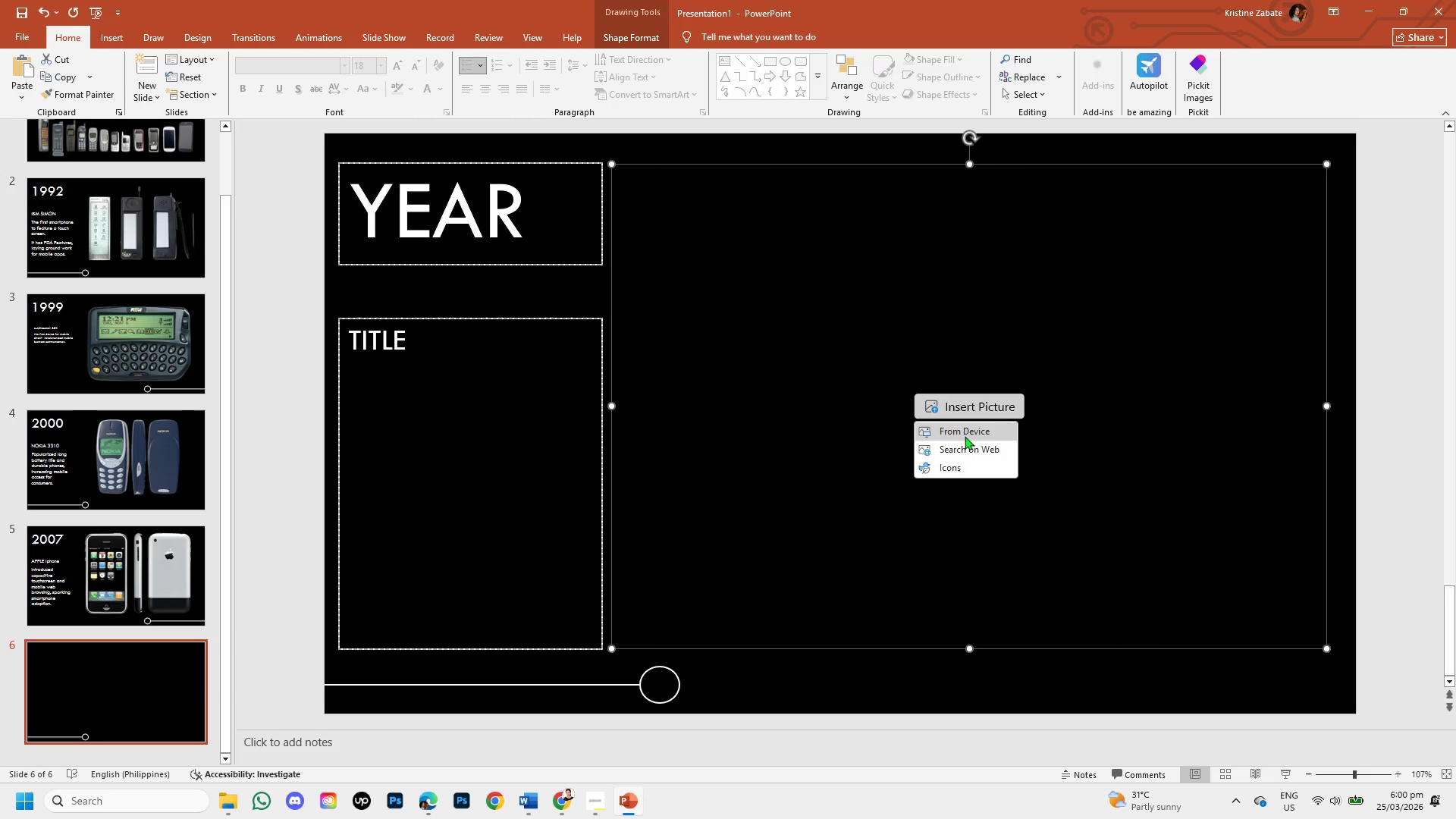 
left_click([965, 436])
 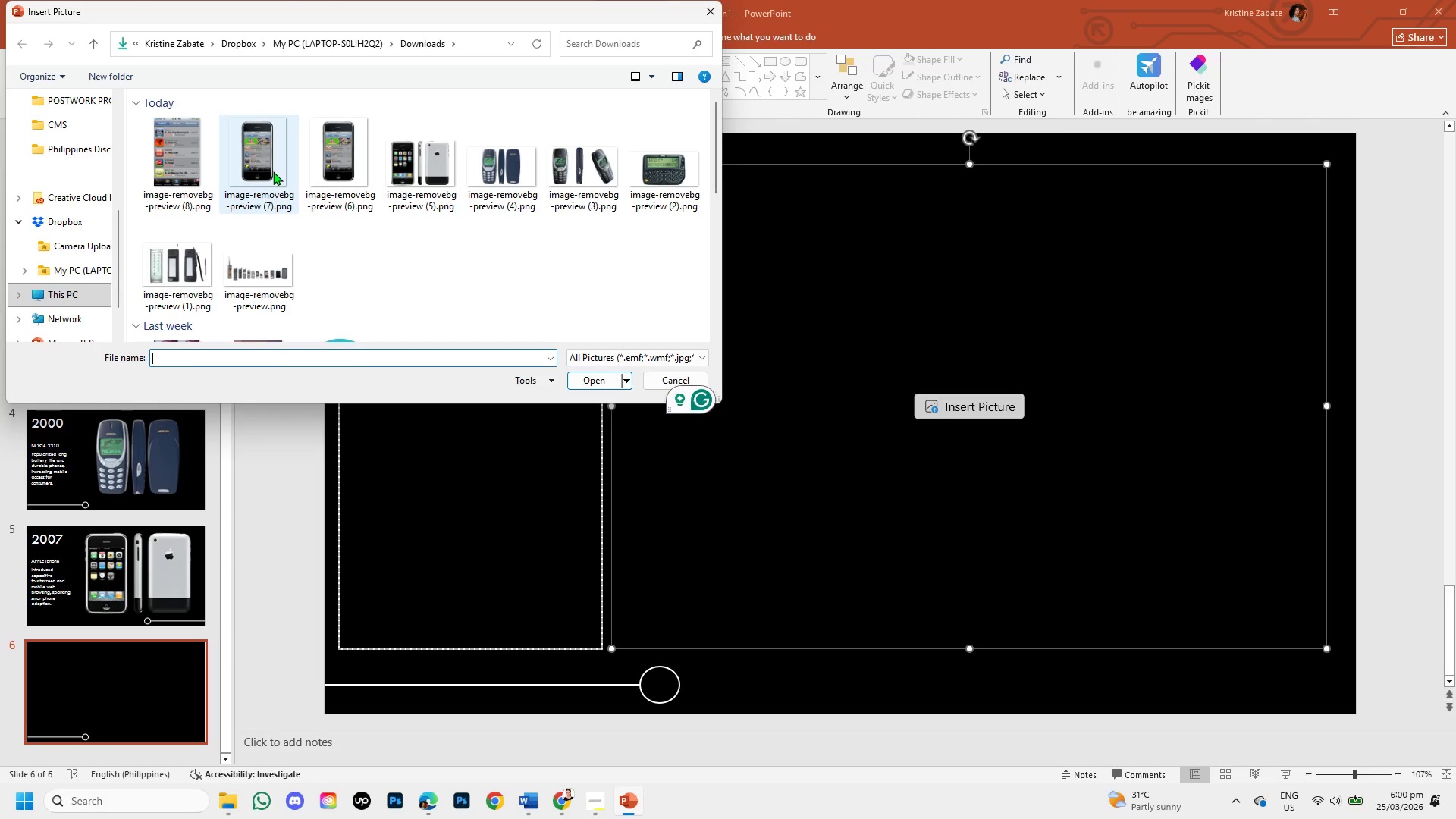 
wait(5.14)
 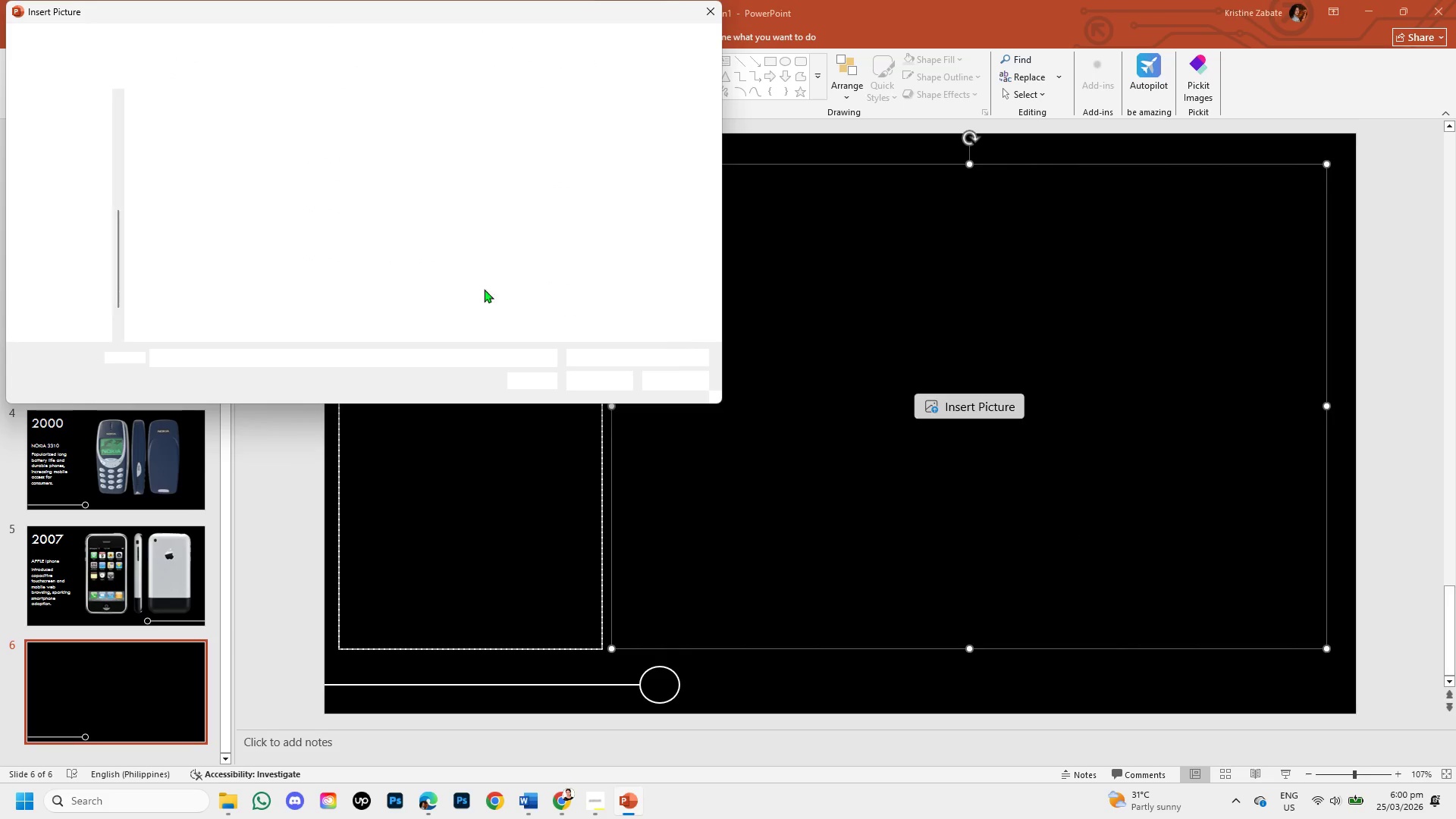 
left_click([273, 171])
 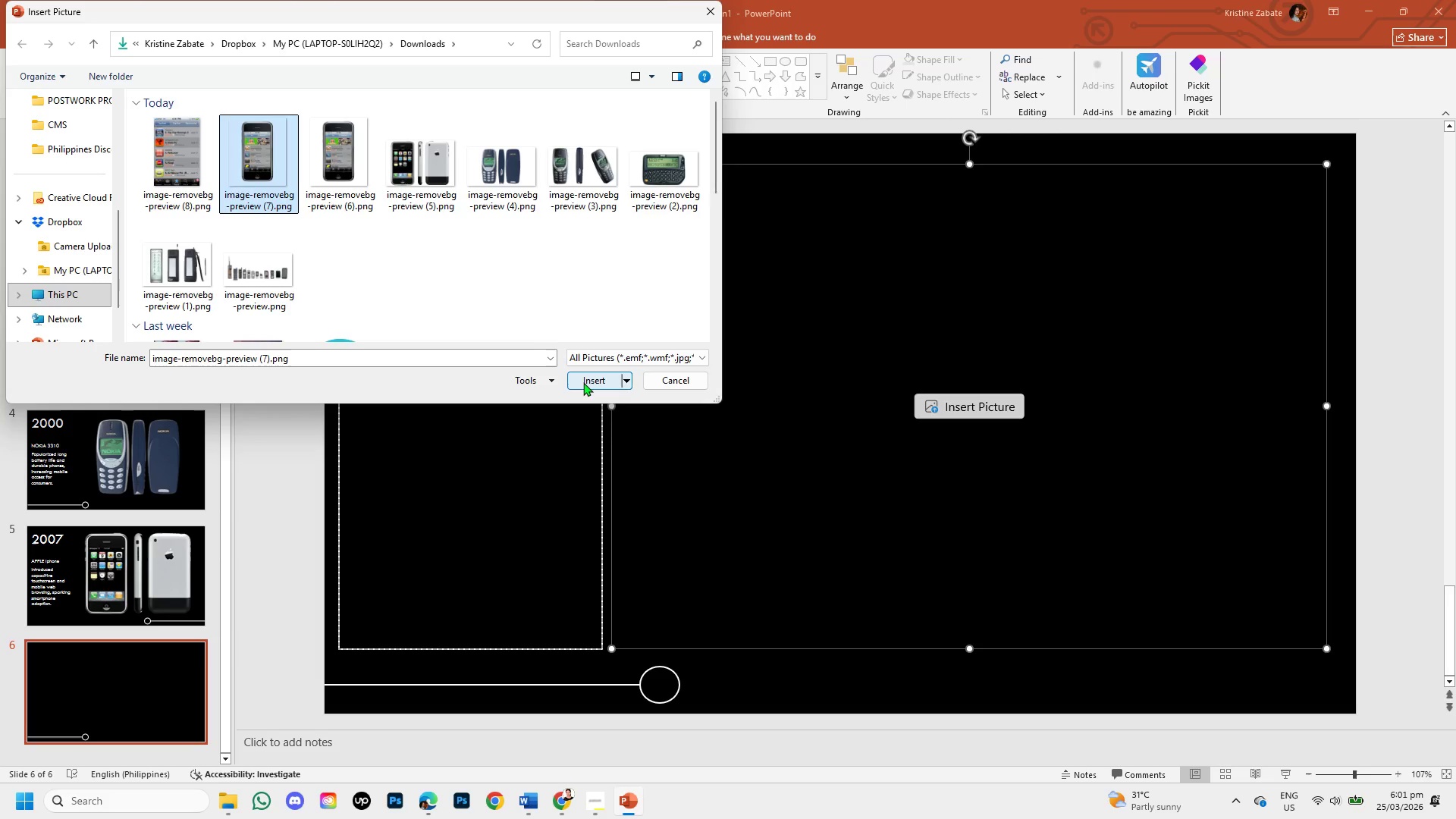 
left_click([583, 382])
 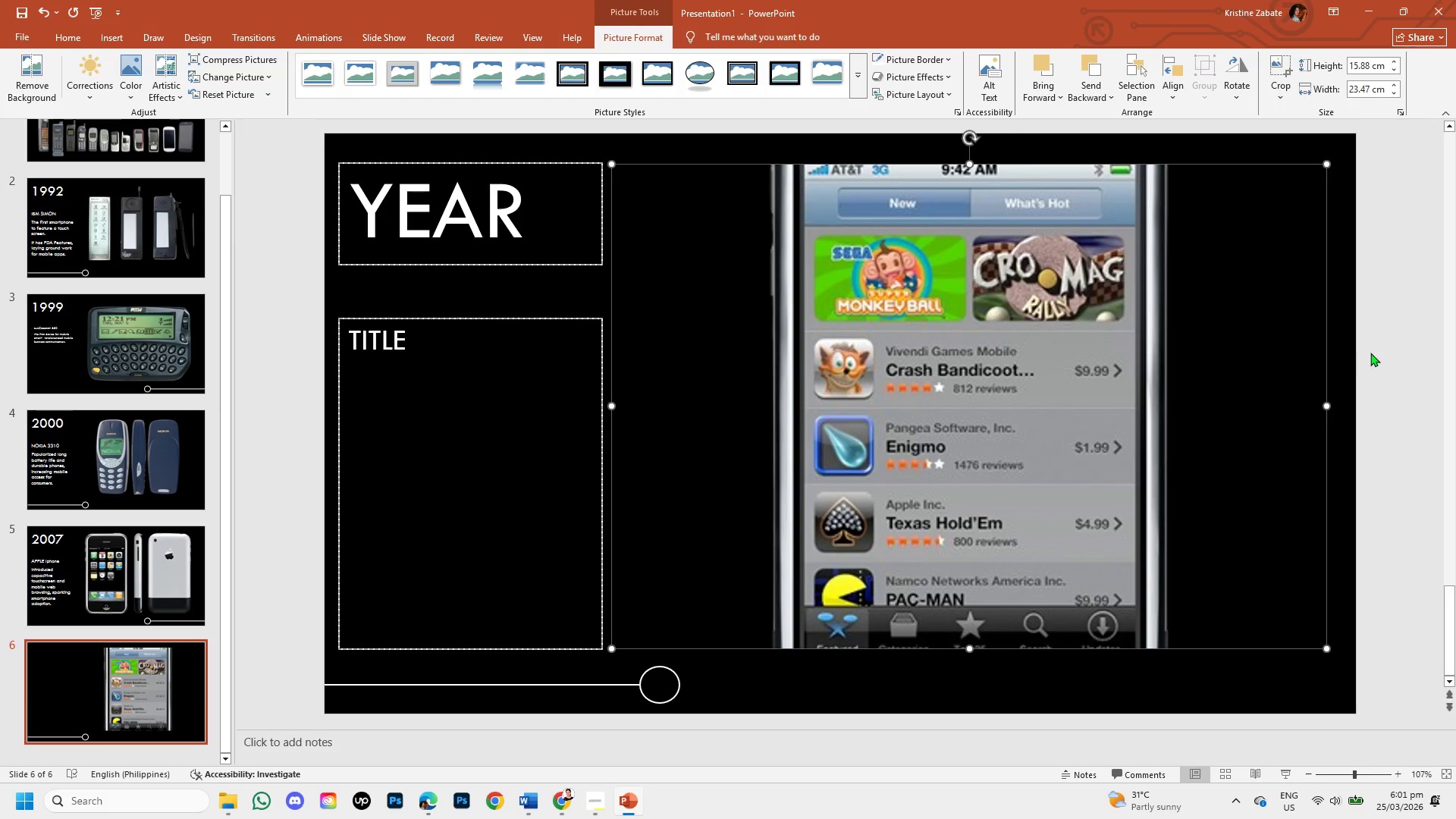 
left_click([1379, 349])
 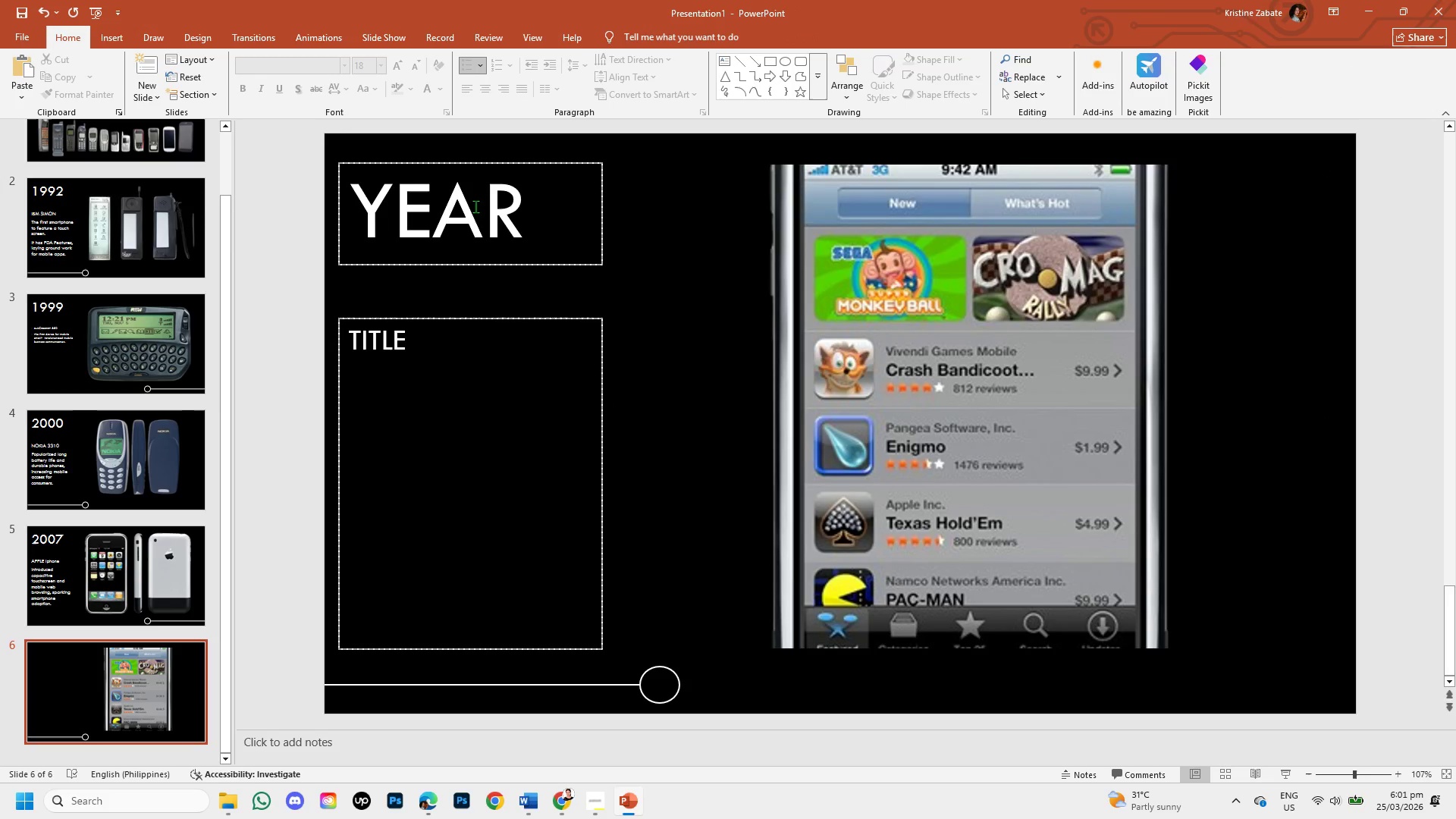 
left_click([523, 204])
 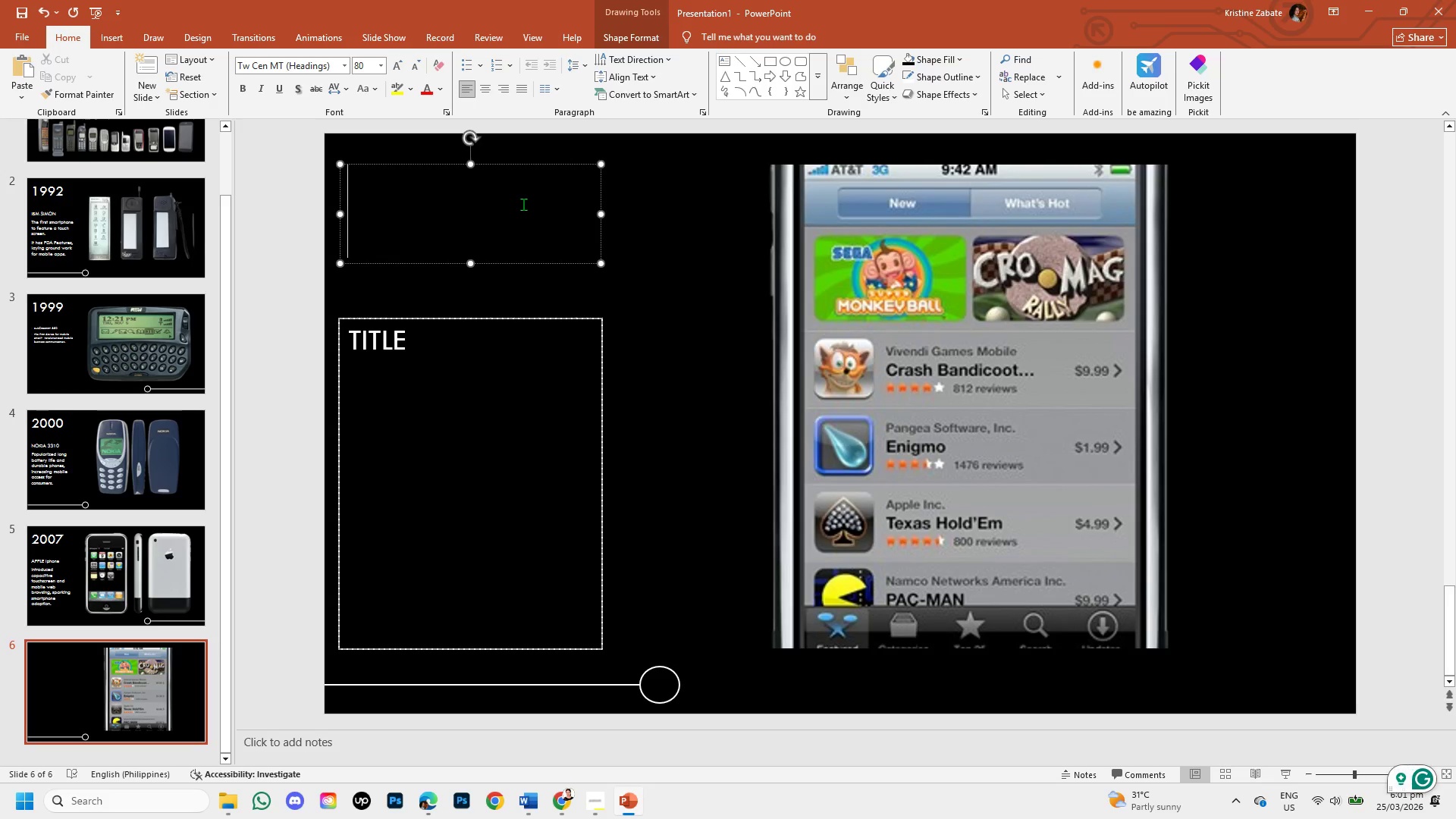 
key(Numpad2)
 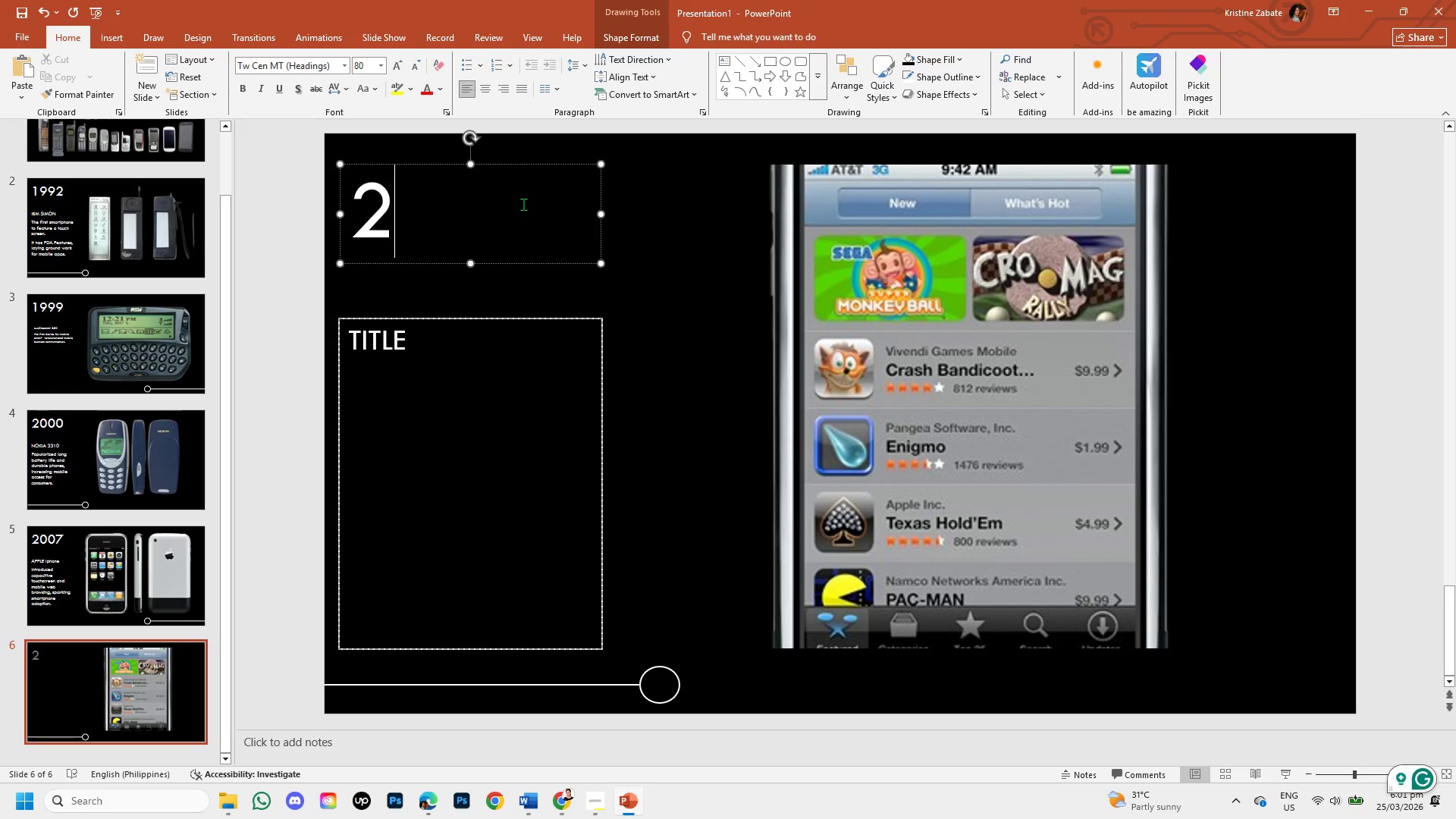 
key(Numpad0)
 